 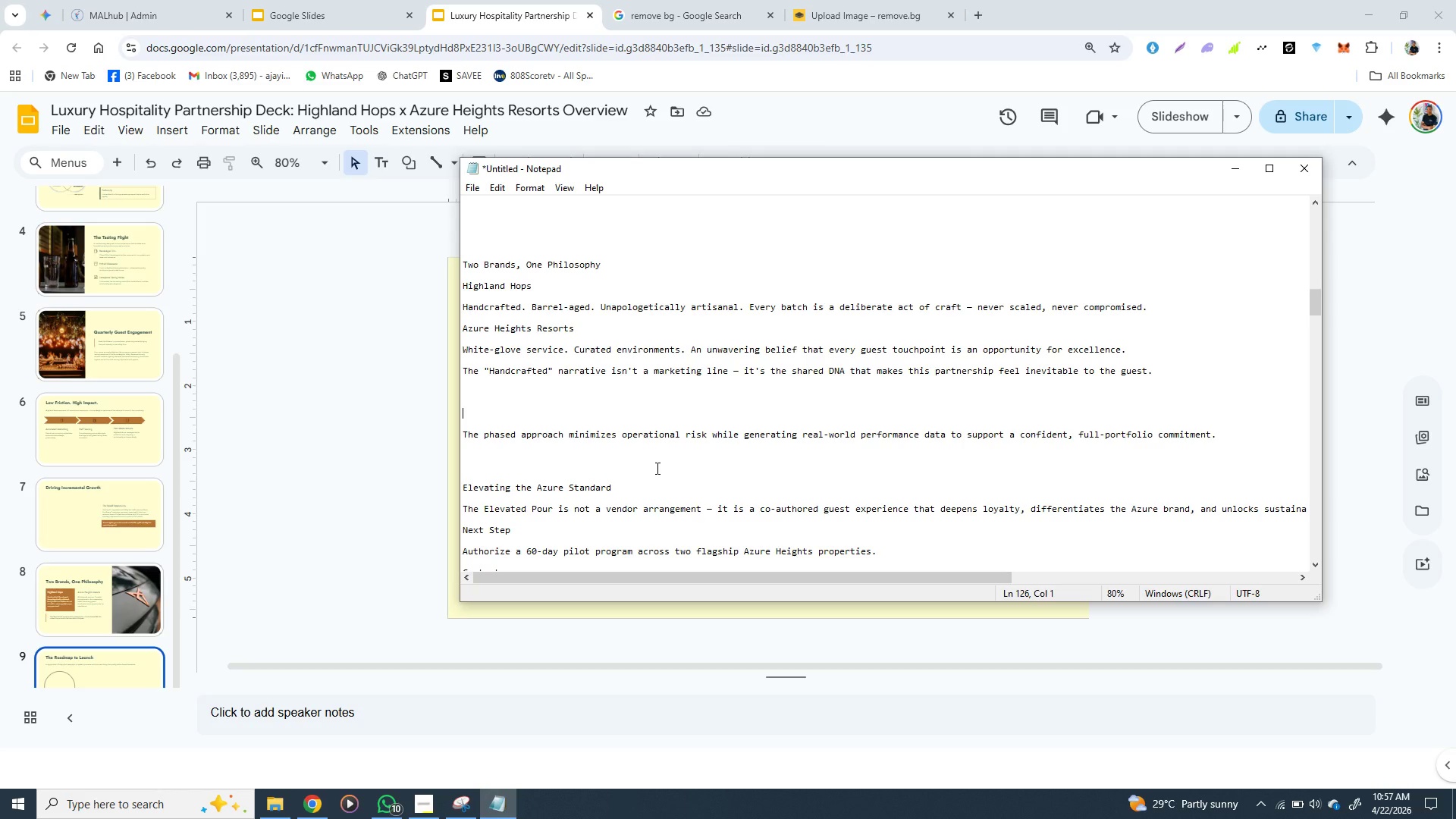 
scroll: coordinate [656, 468], scroll_direction: none, amount: 0.0
 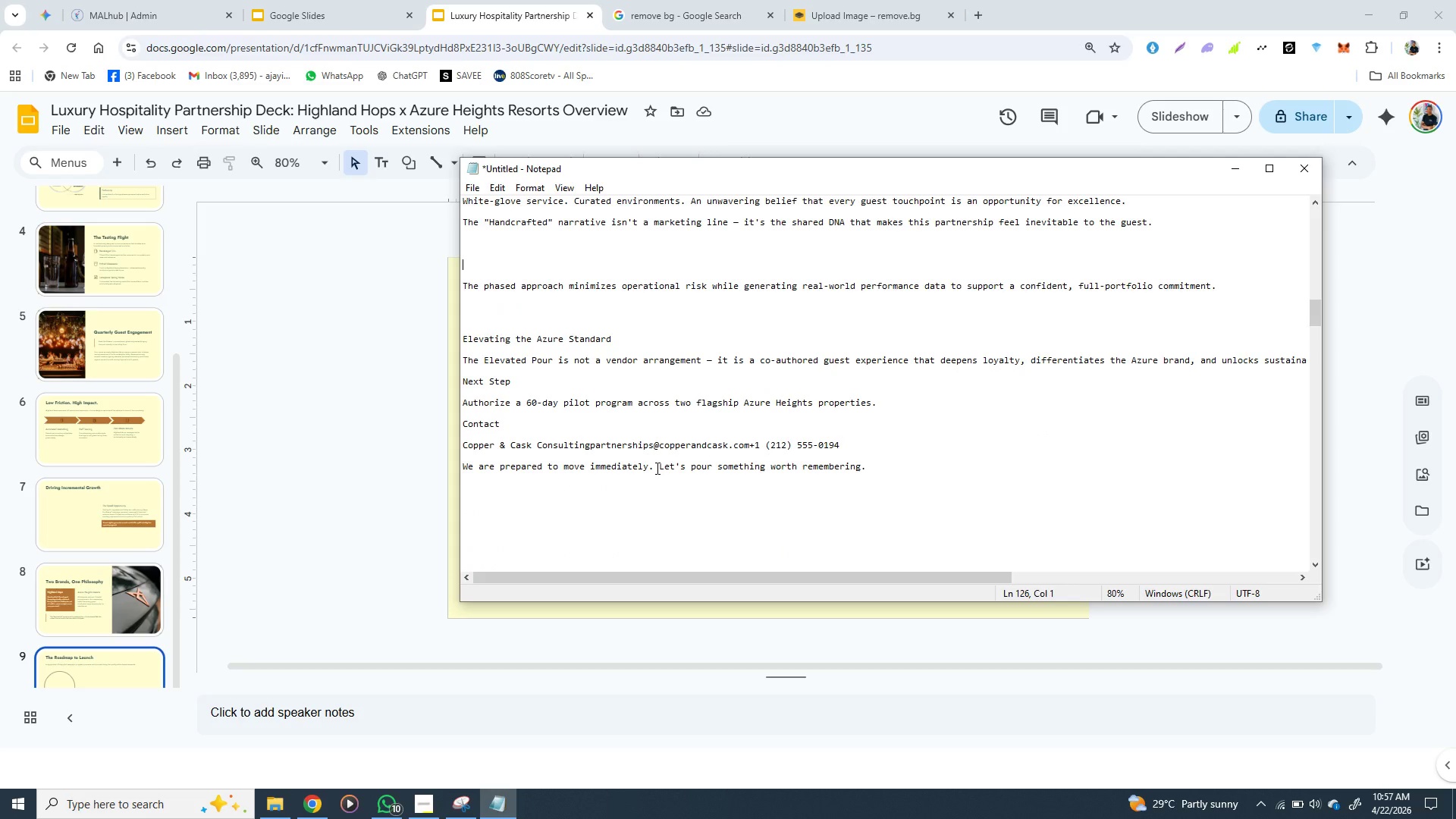 
scroll: coordinate [656, 468], scroll_direction: down, amount: 2.0
 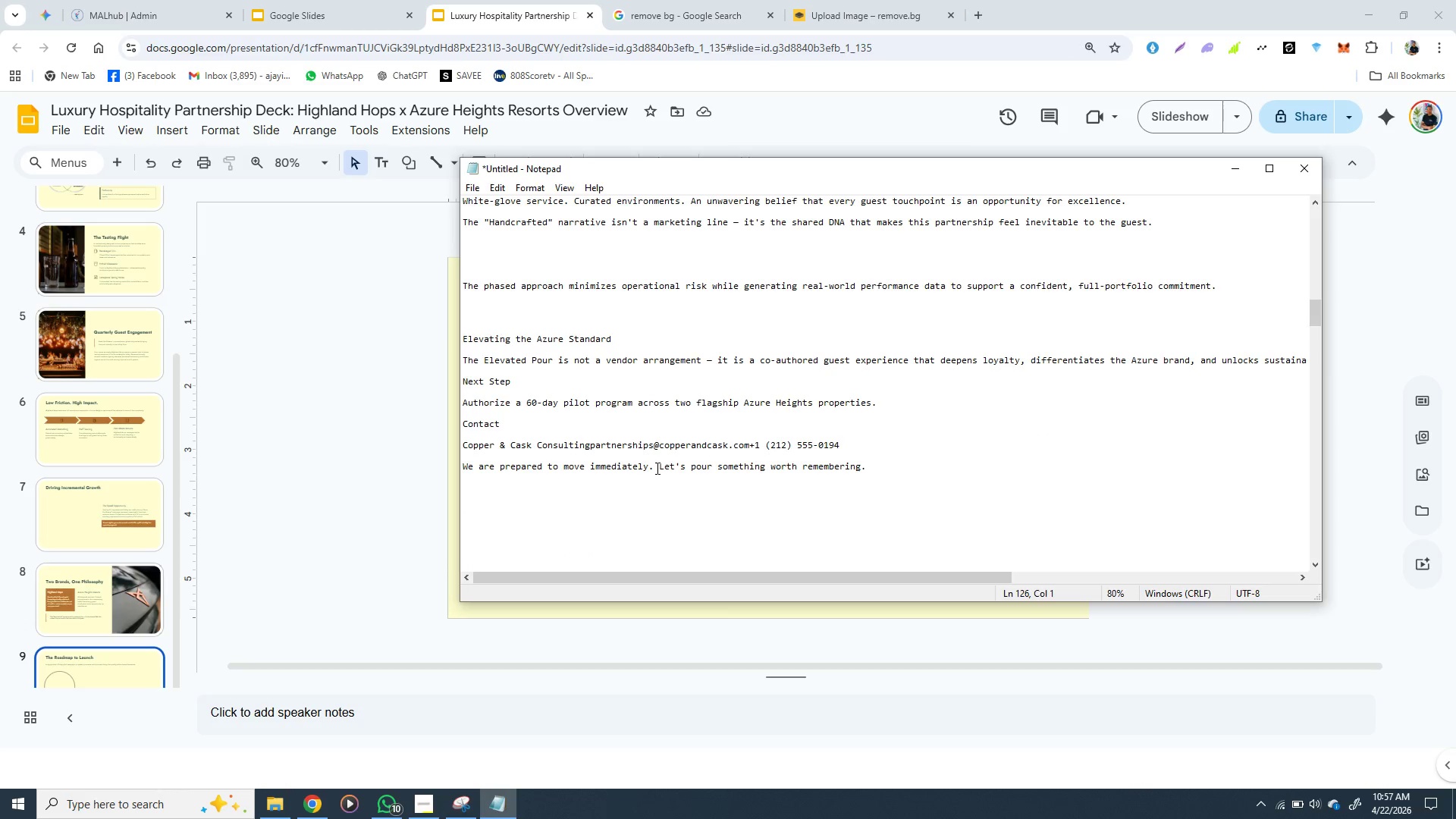 
wait(5.22)
 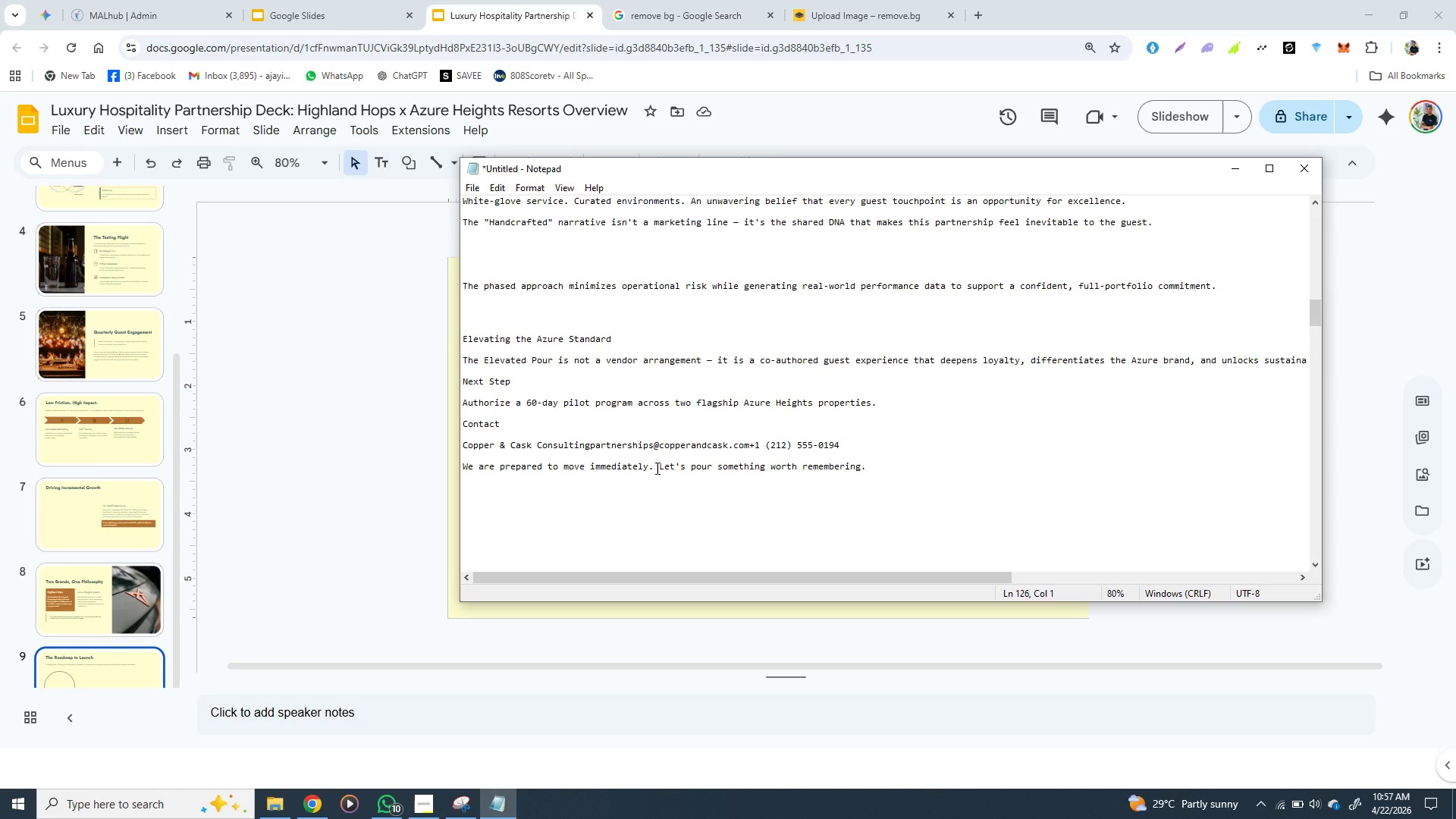 
scroll: coordinate [656, 468], scroll_direction: none, amount: 0.0
 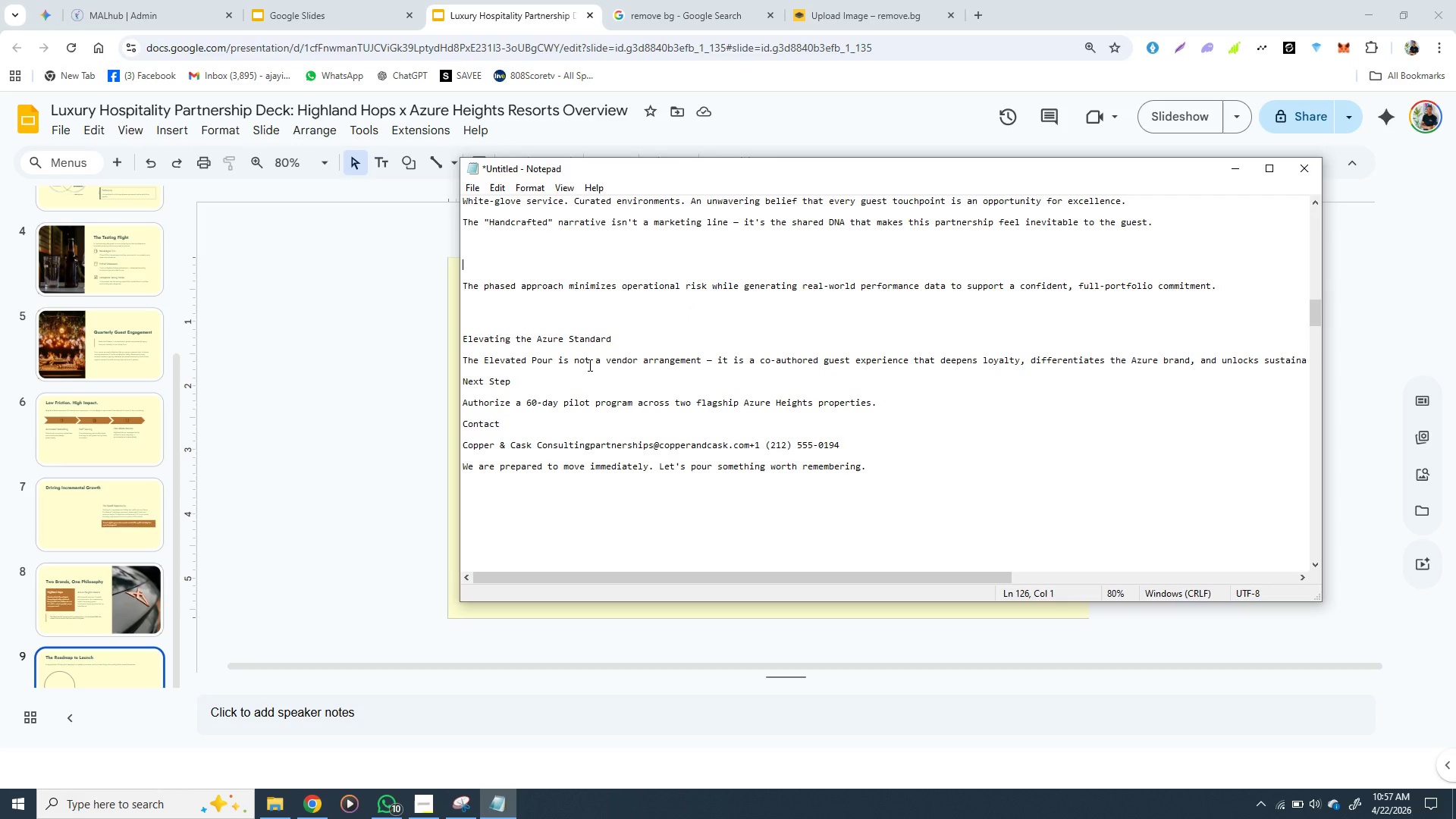 
wait(19.88)
 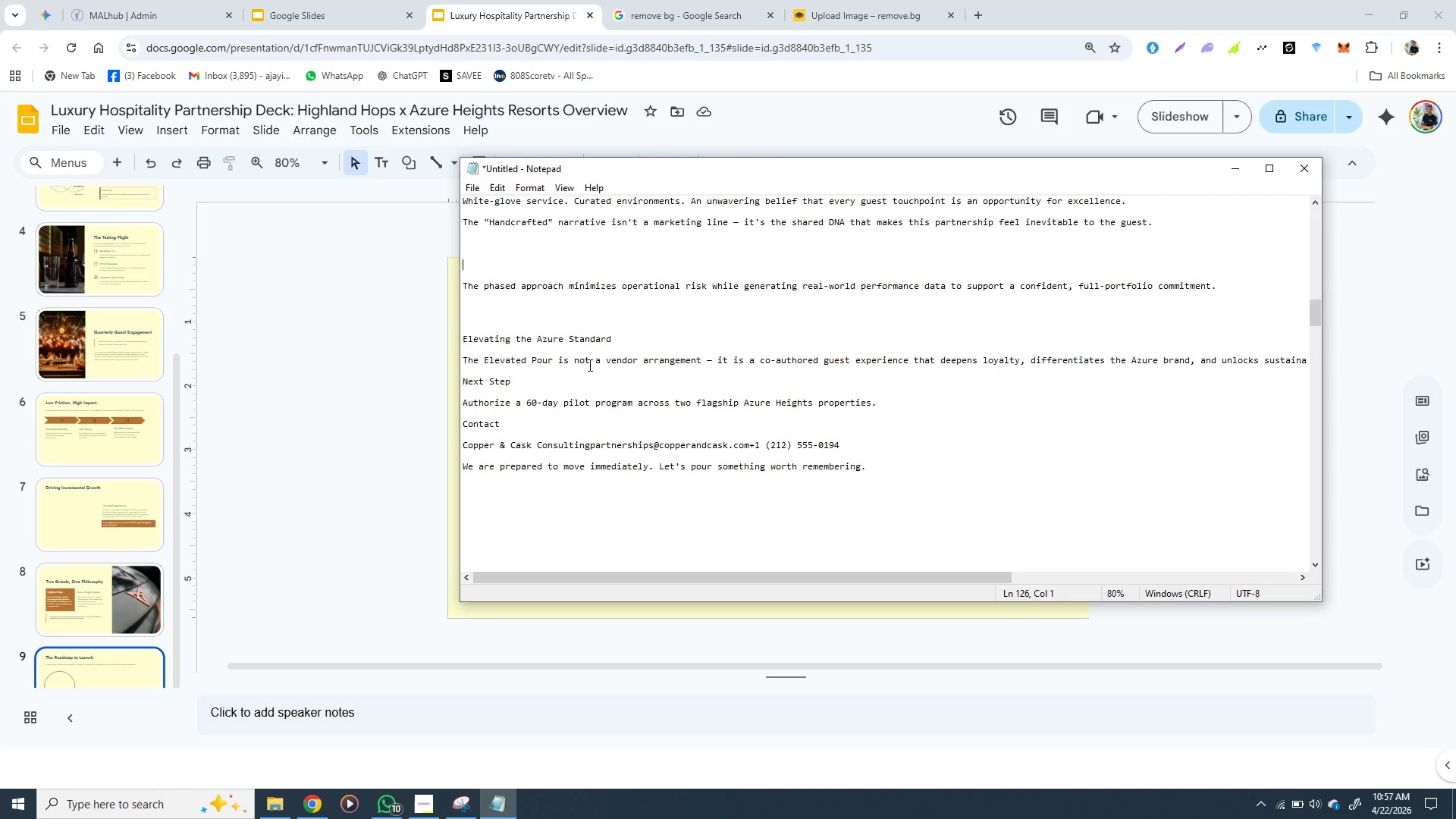 
left_click([413, 328])
 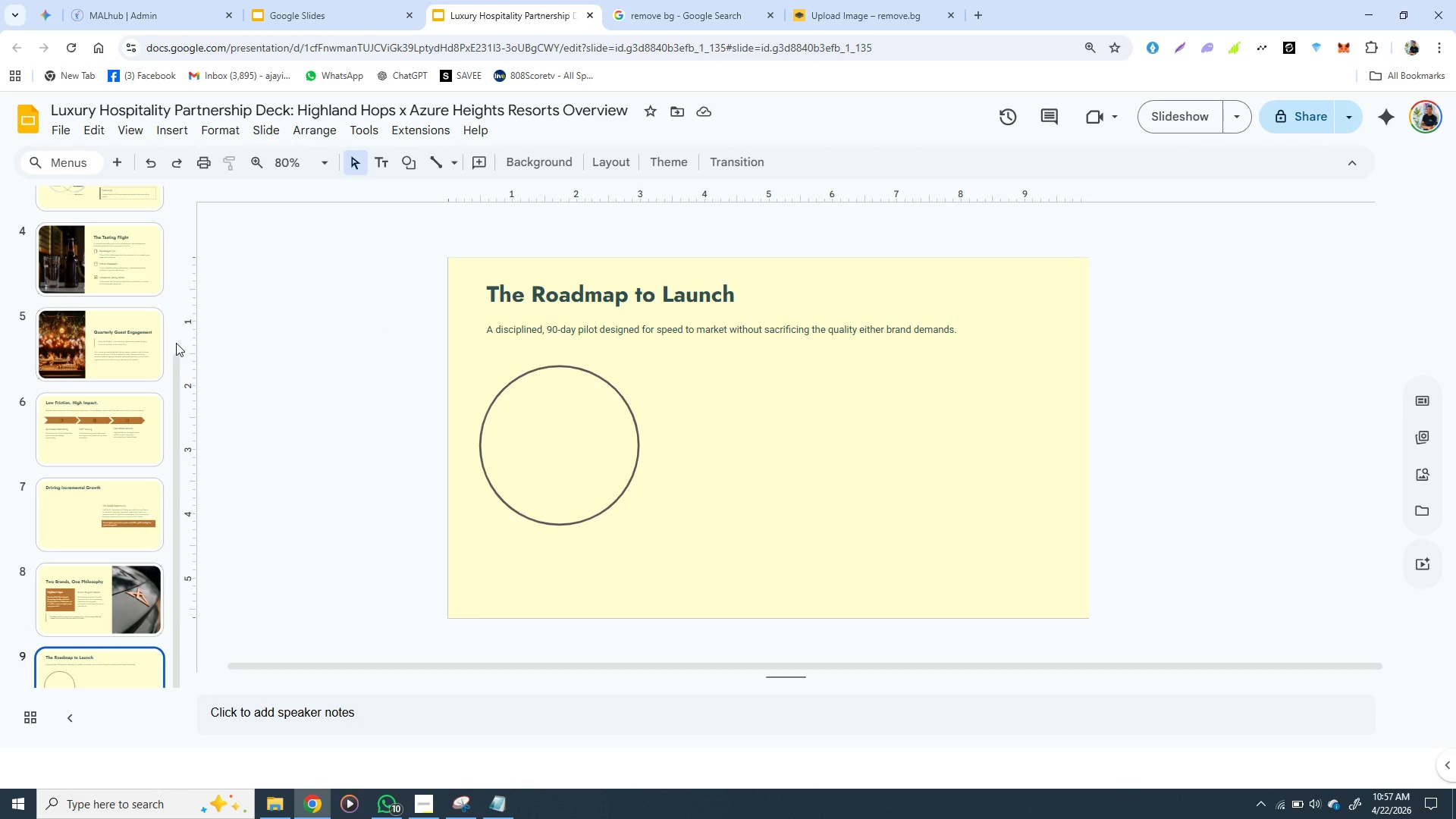 
left_click([129, 364])
 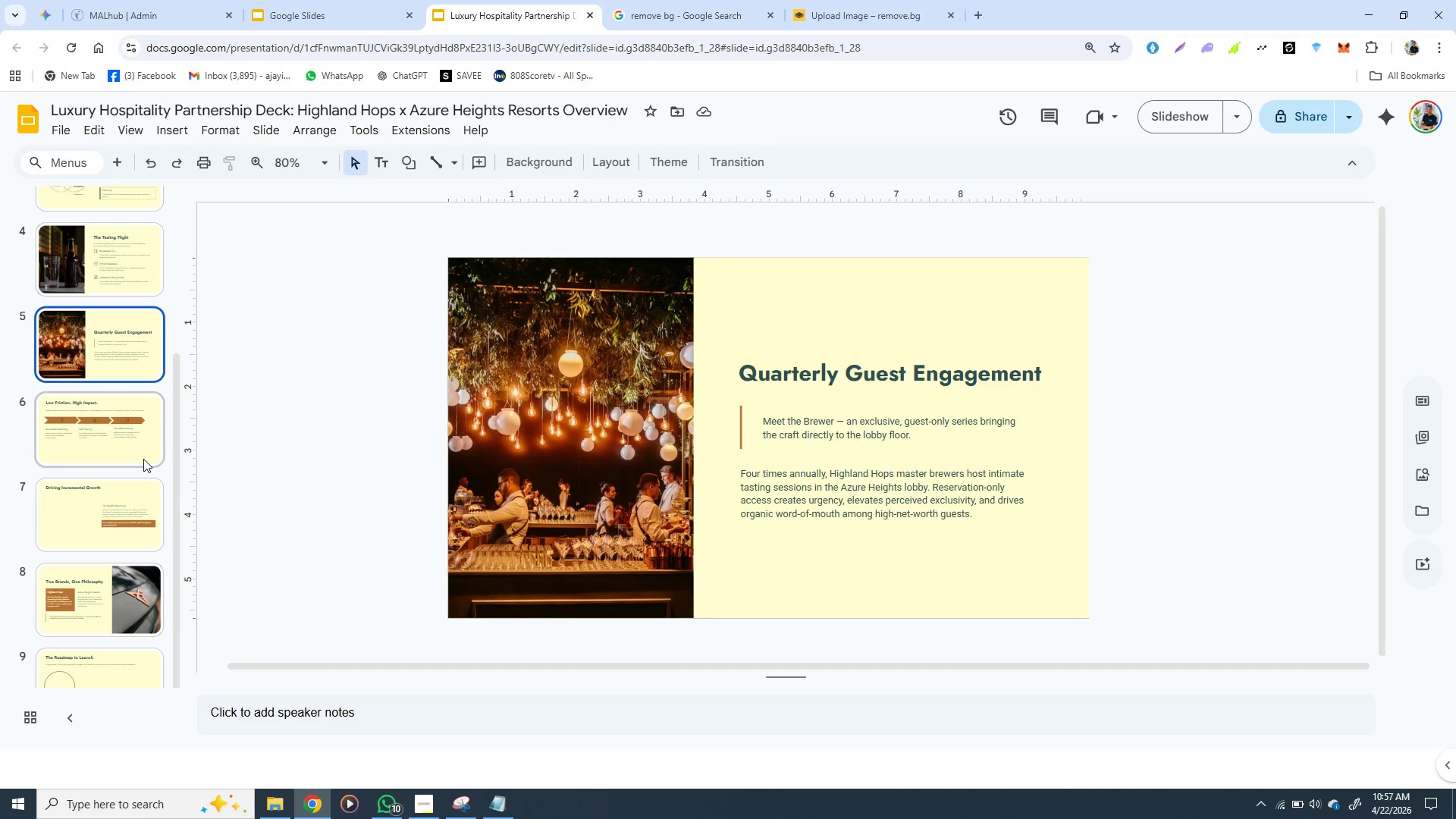 
left_click([143, 459])
 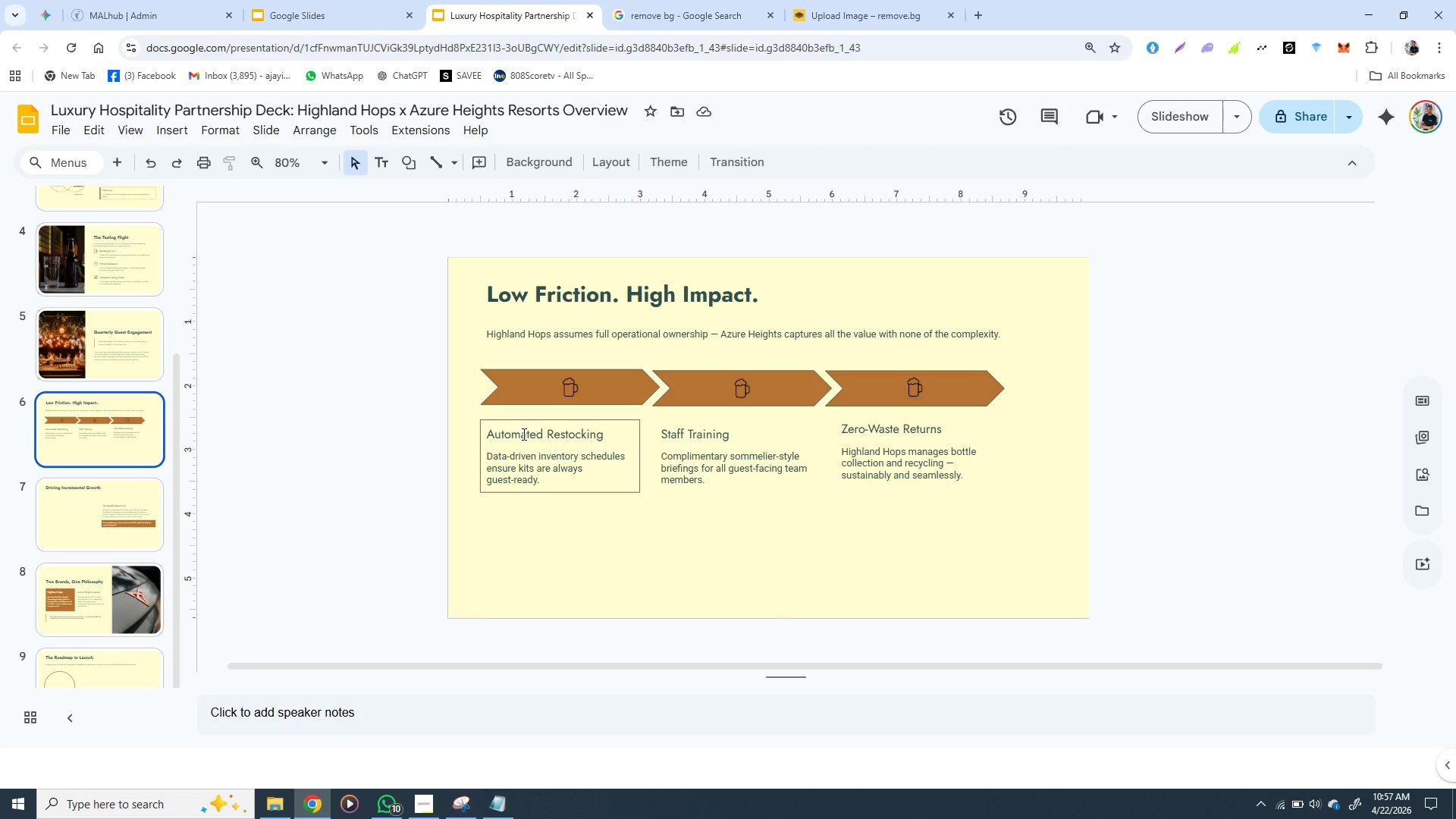 
left_click([522, 434])
 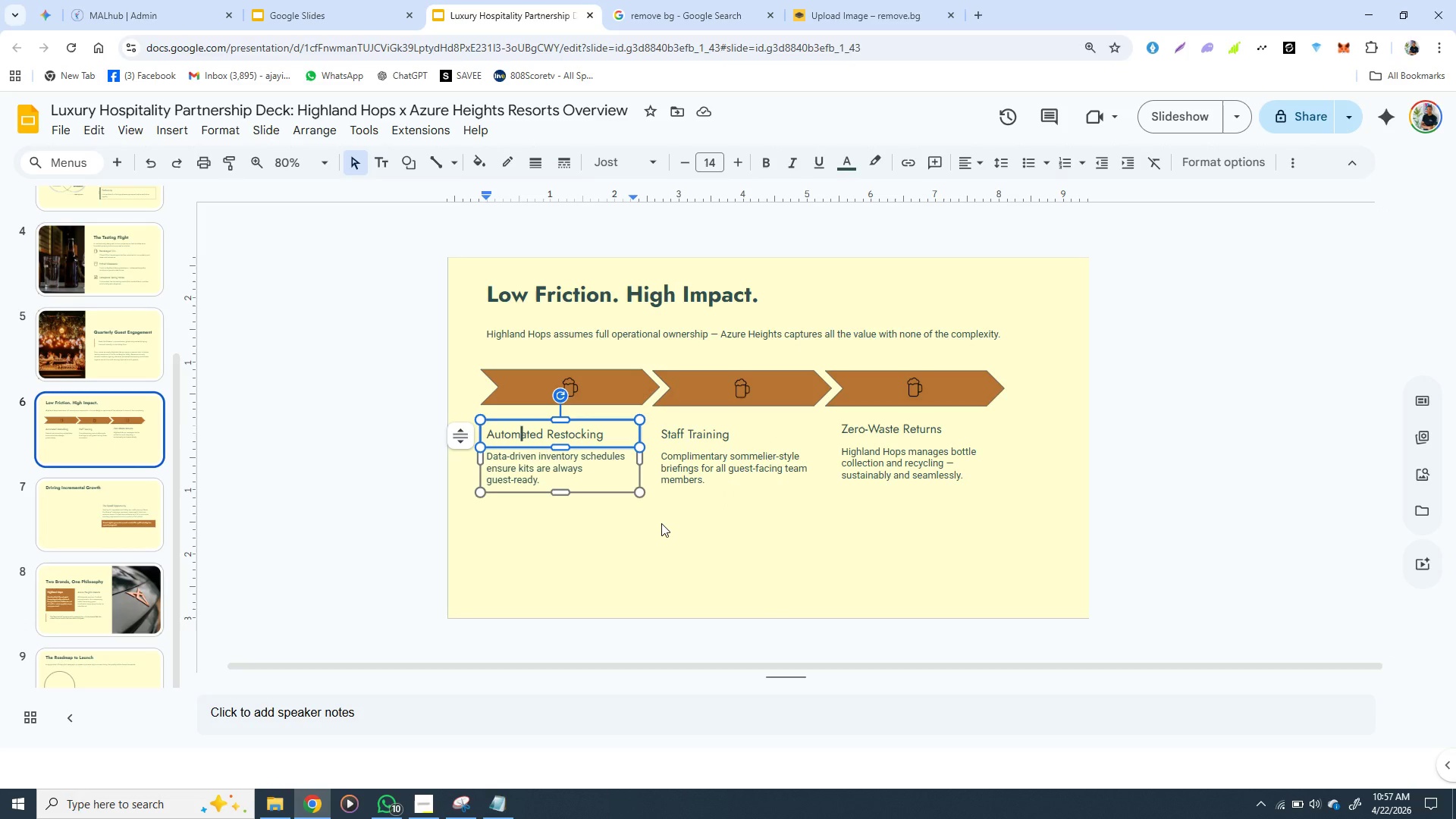 
left_click_drag(start_coordinate=[661, 523], to_coordinate=[634, 460])
 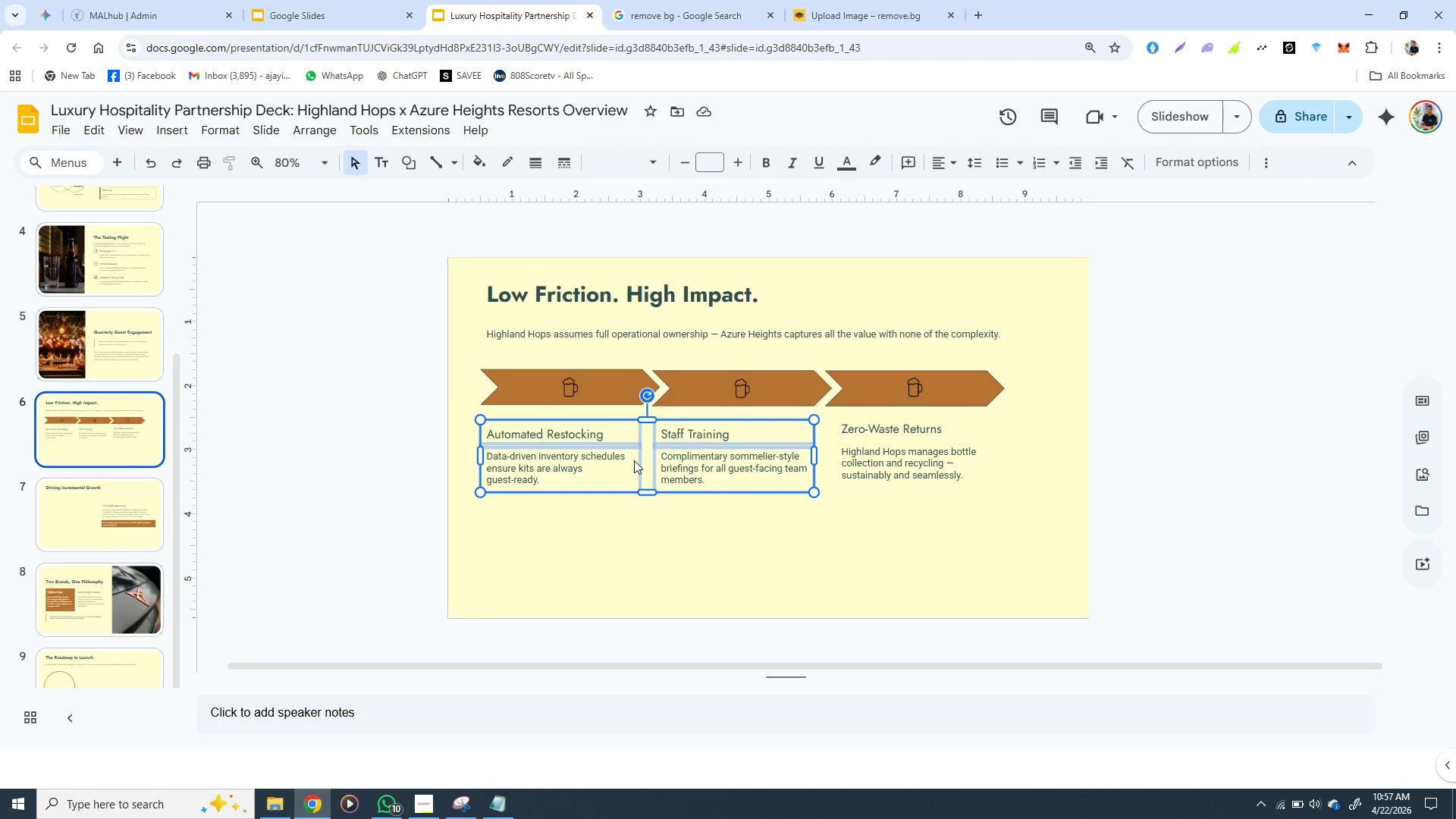 
key(Control+Z)
 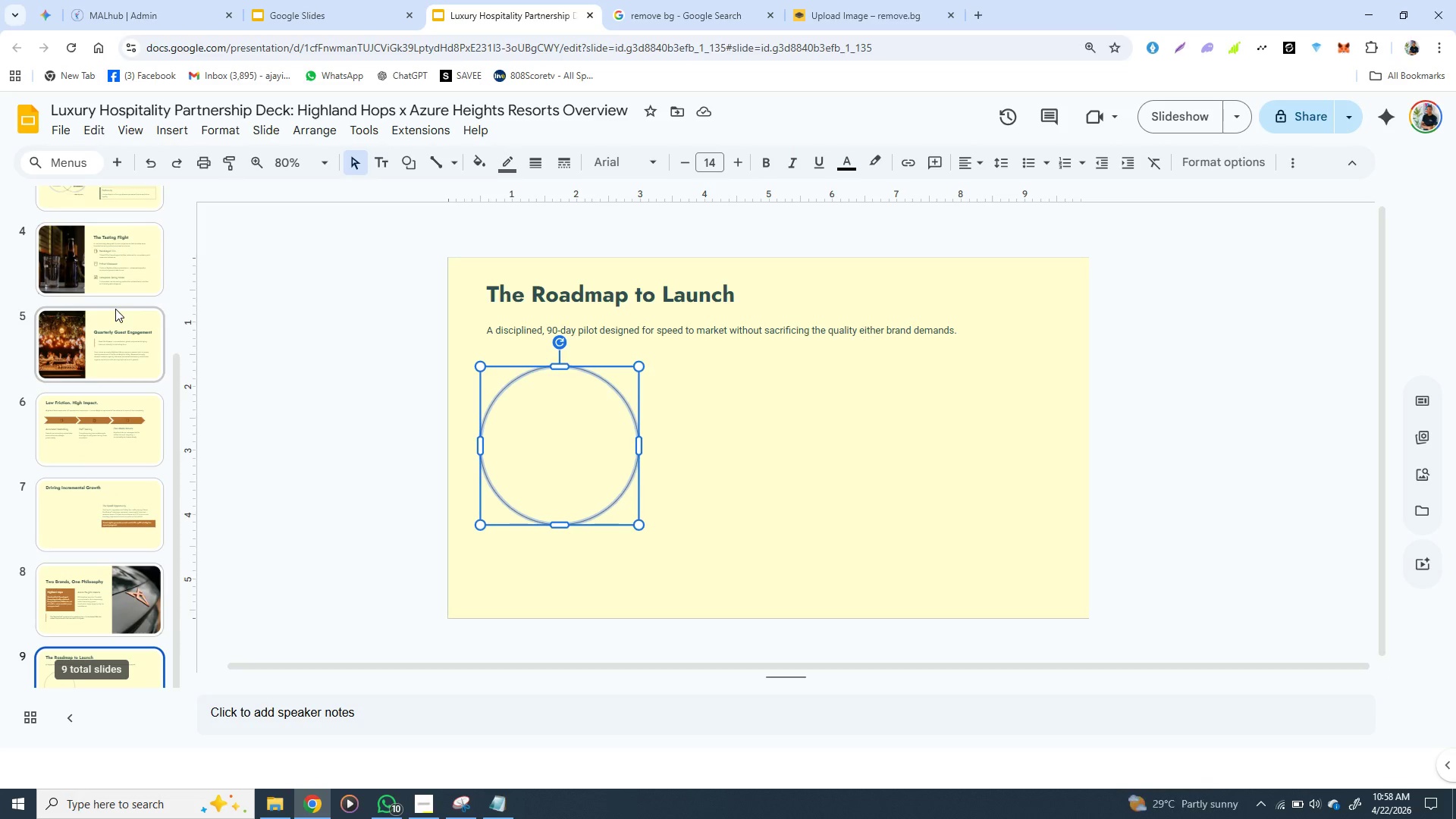 
wait(13.64)
 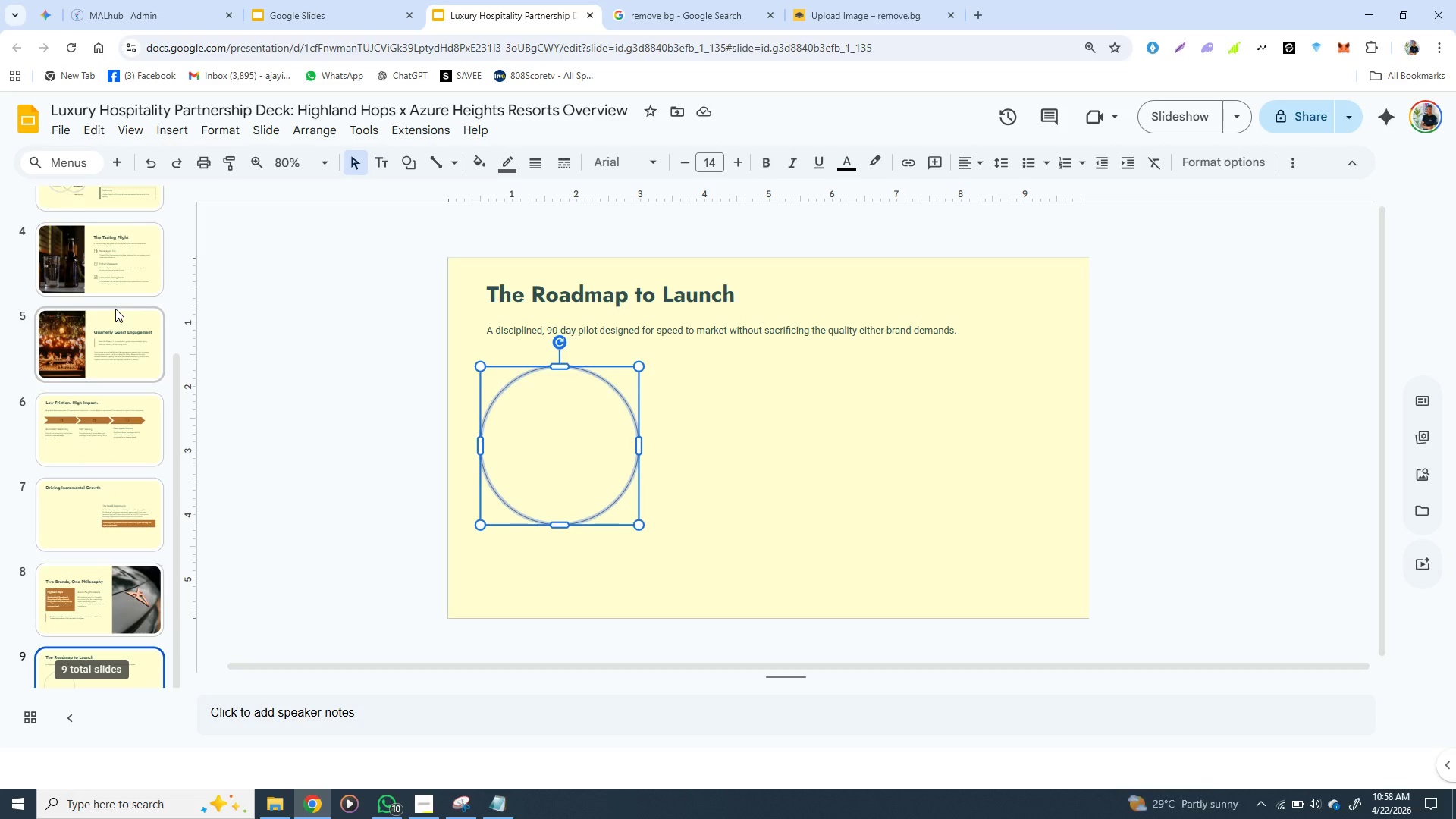 
left_click([89, 586])
 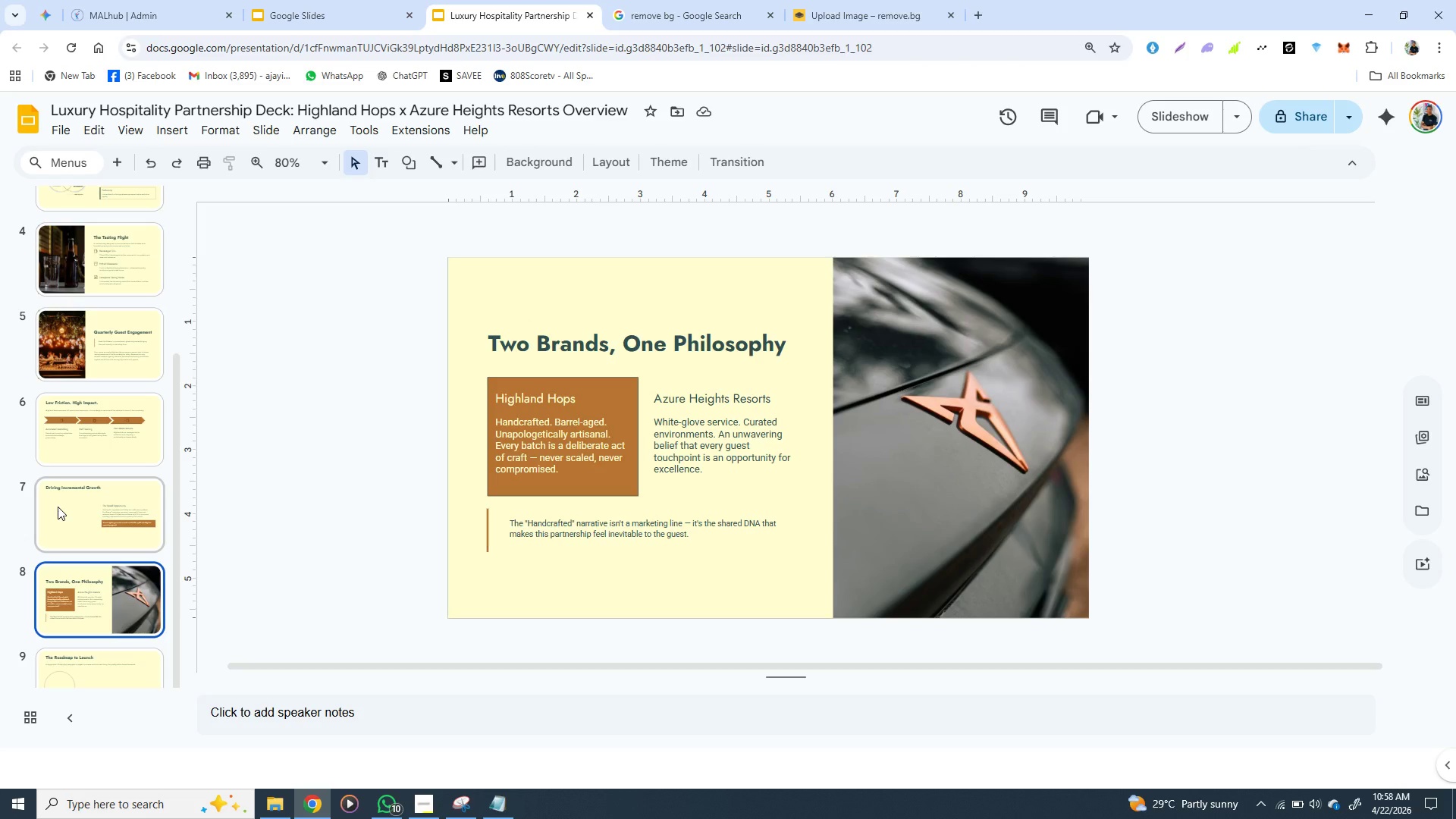 
left_click([55, 507])
 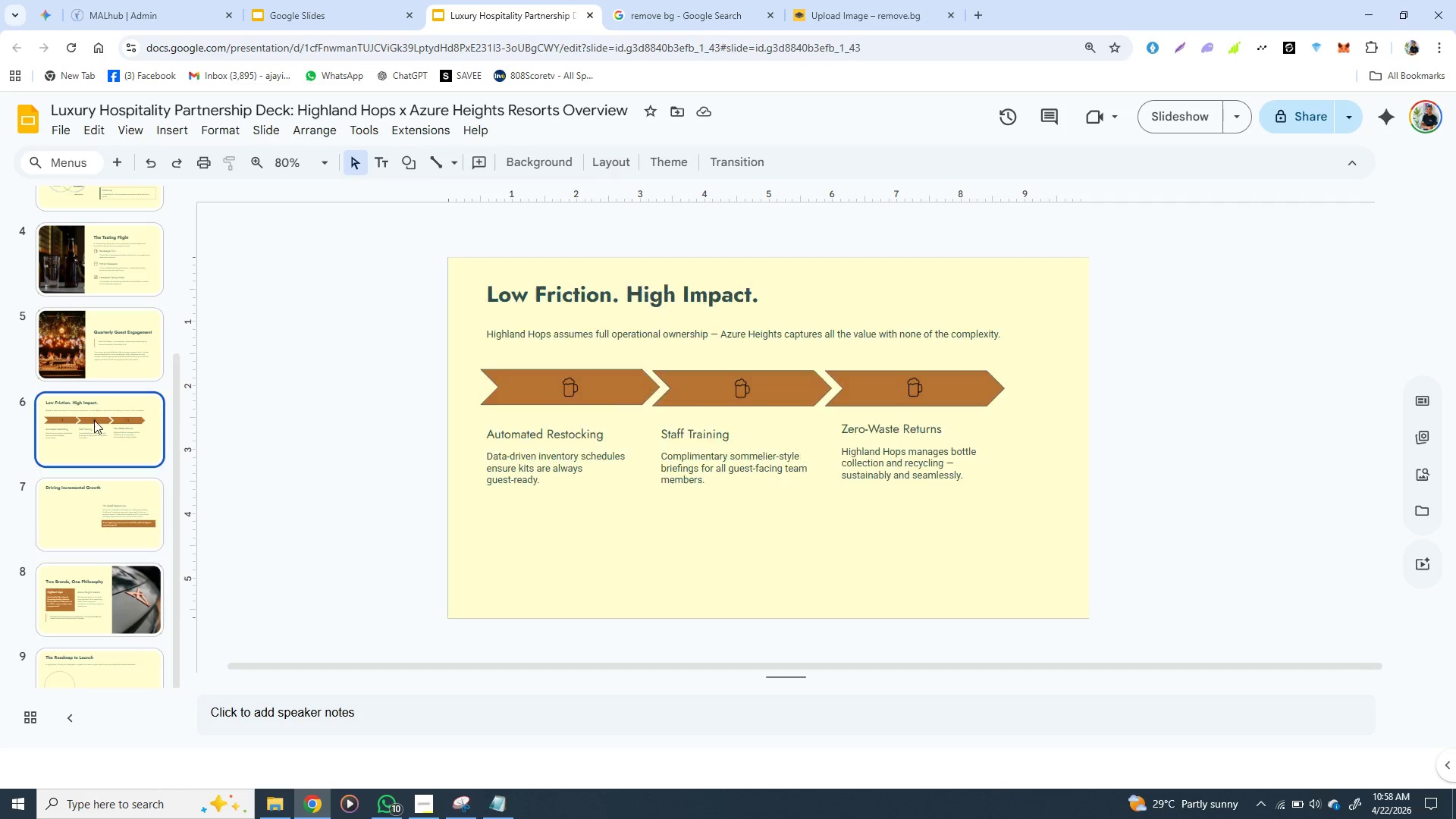 
left_click([94, 420])
 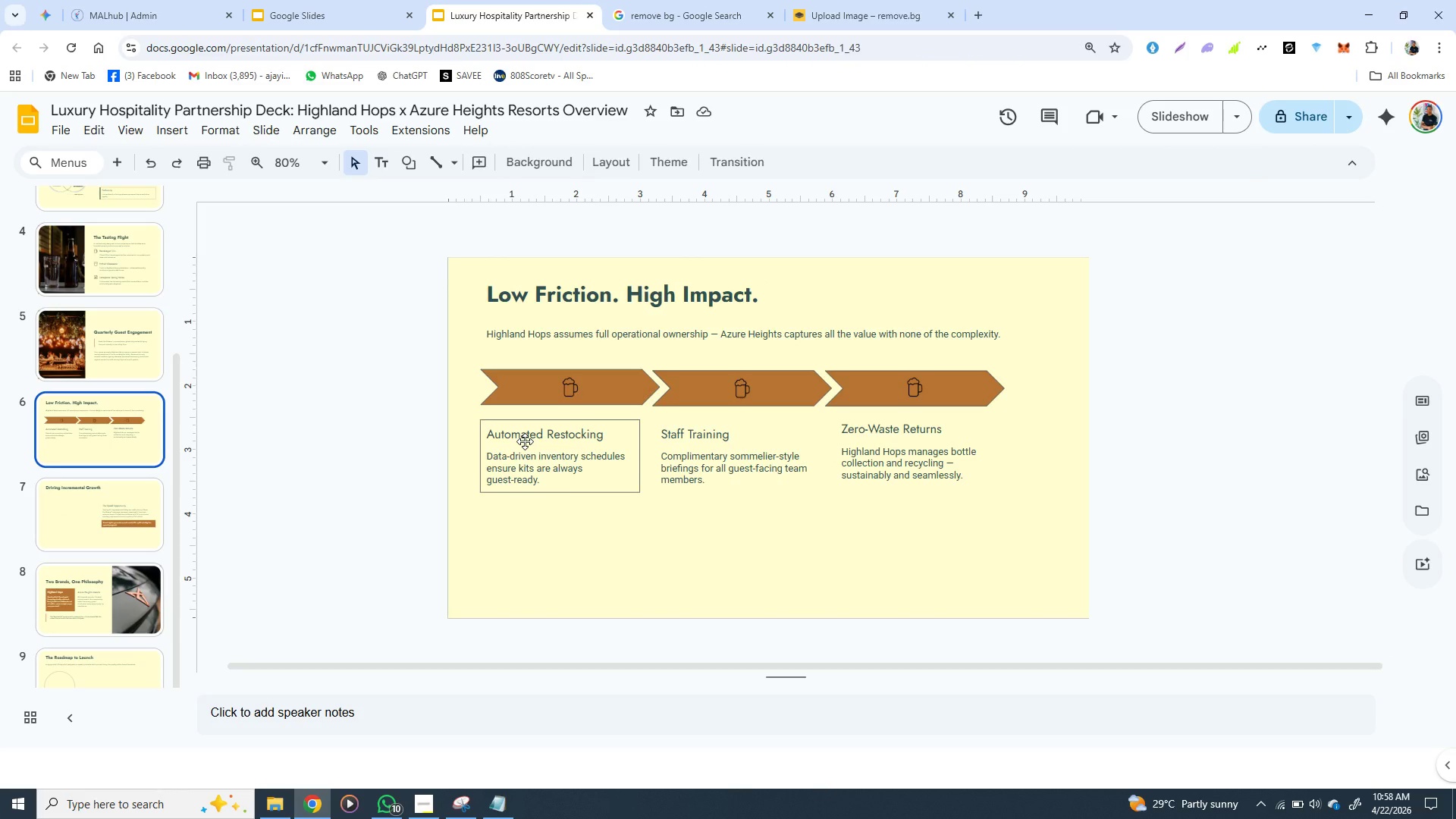 
left_click([525, 441])
 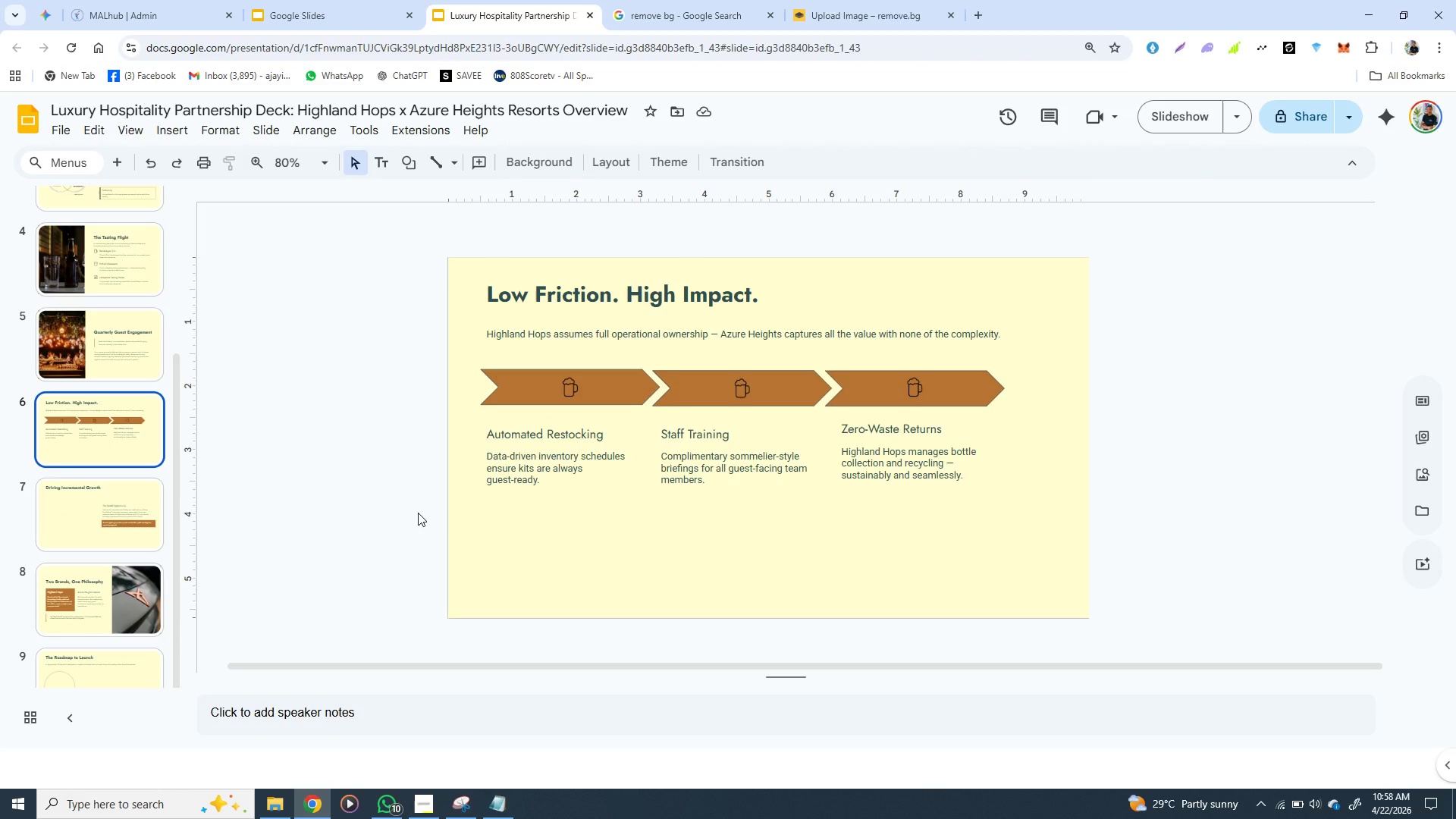 
left_click([418, 513])
 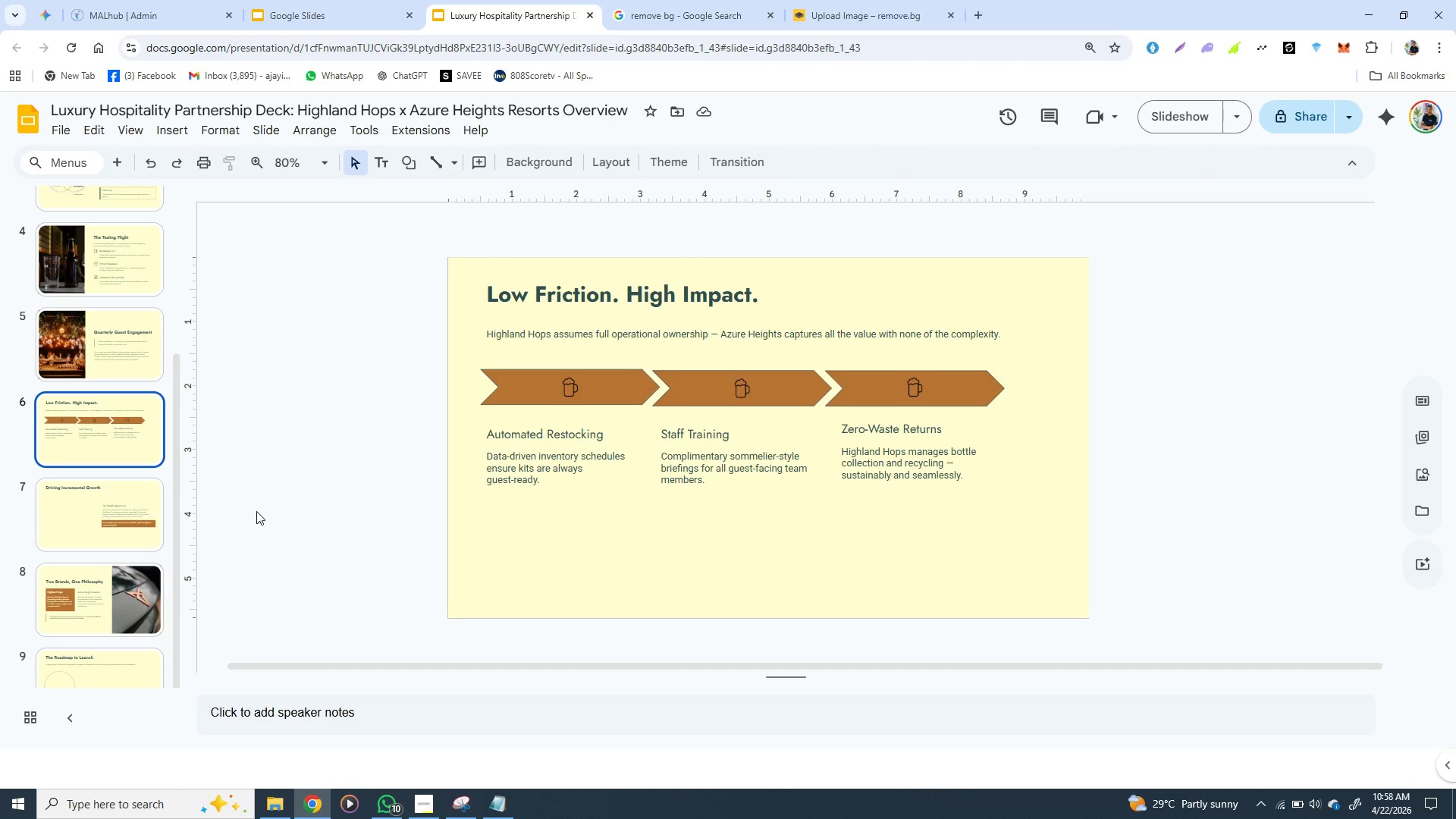 
wait(12.03)
 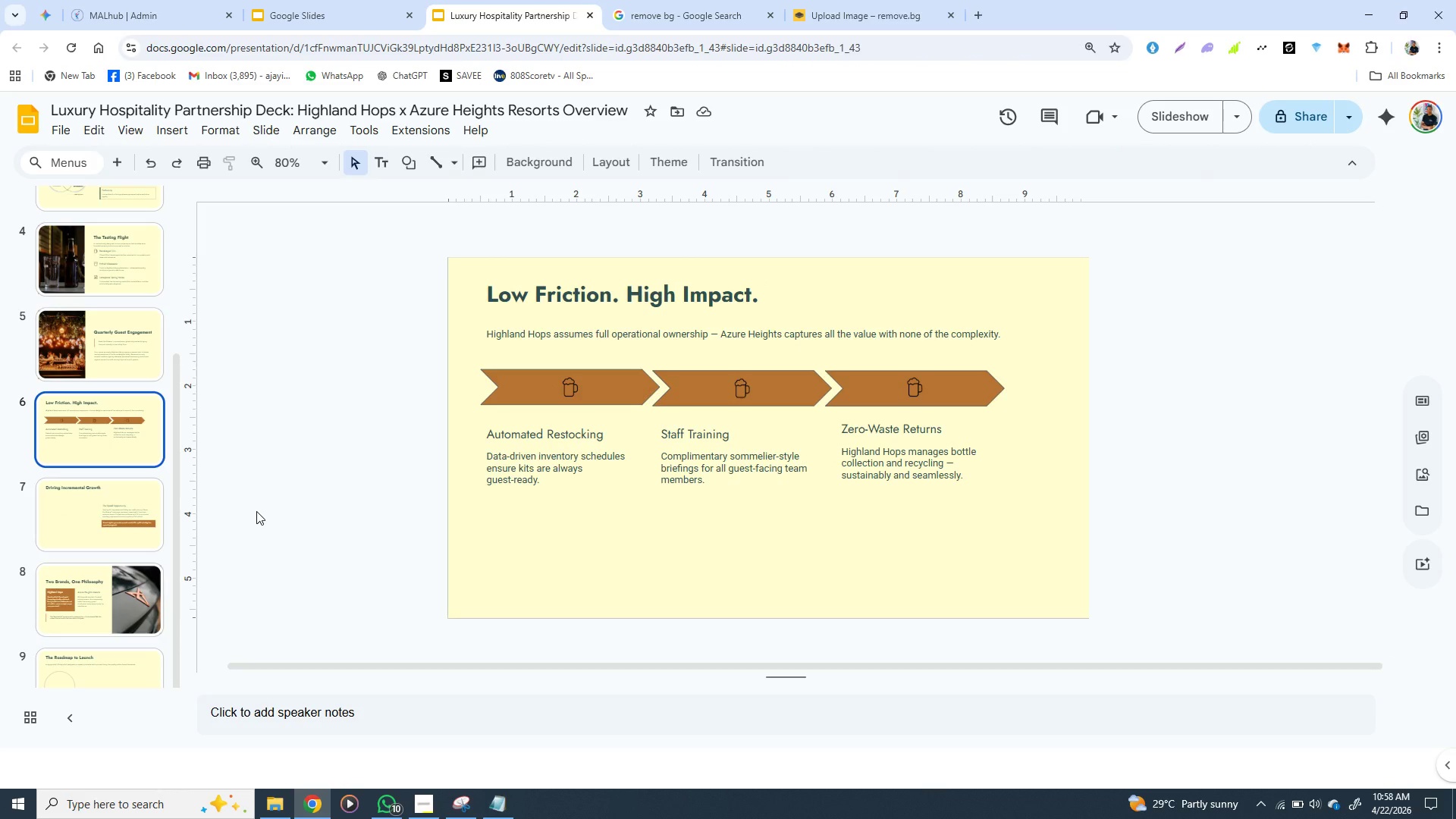 
left_click([96, 434])
 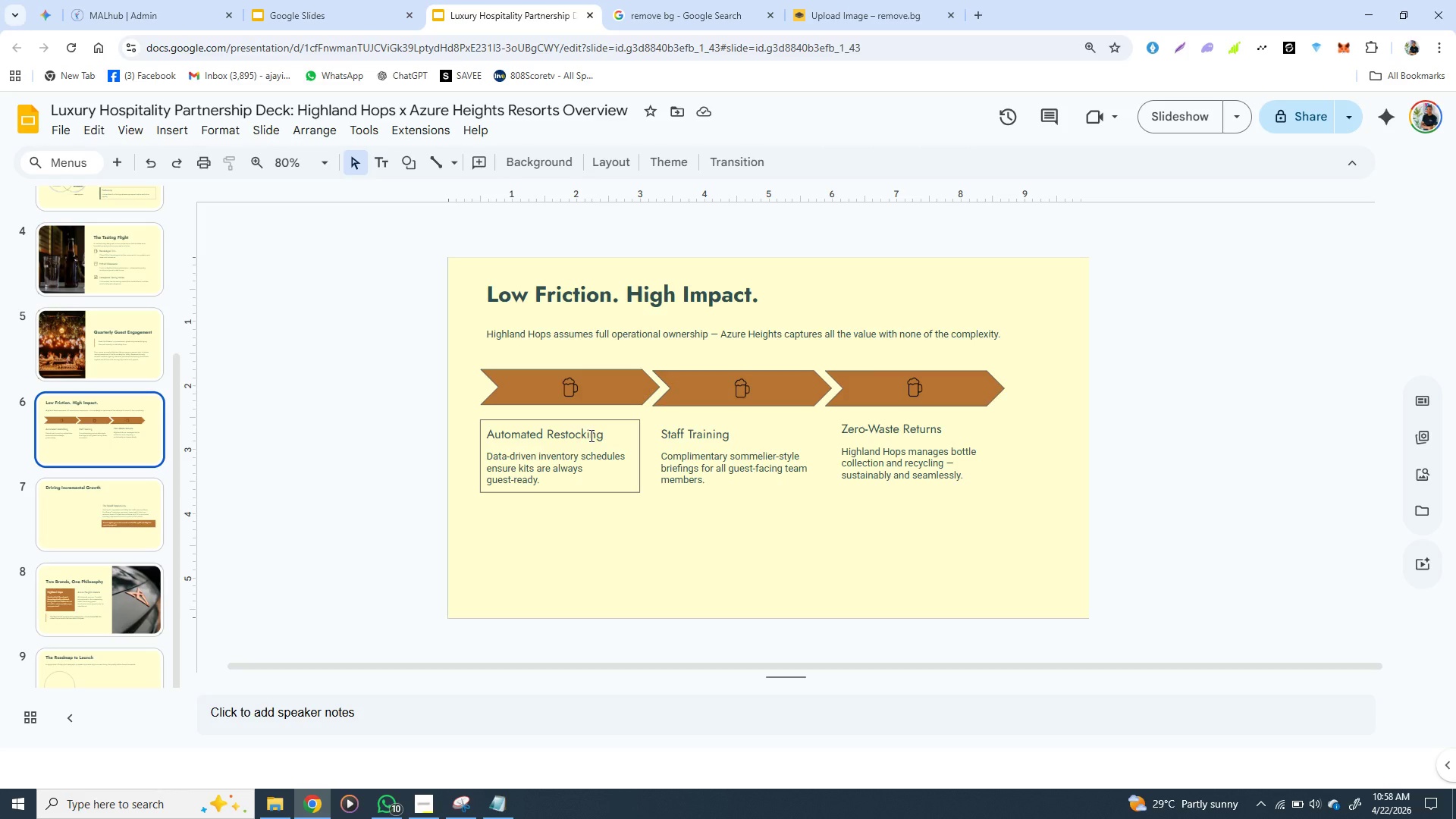 
wait(5.55)
 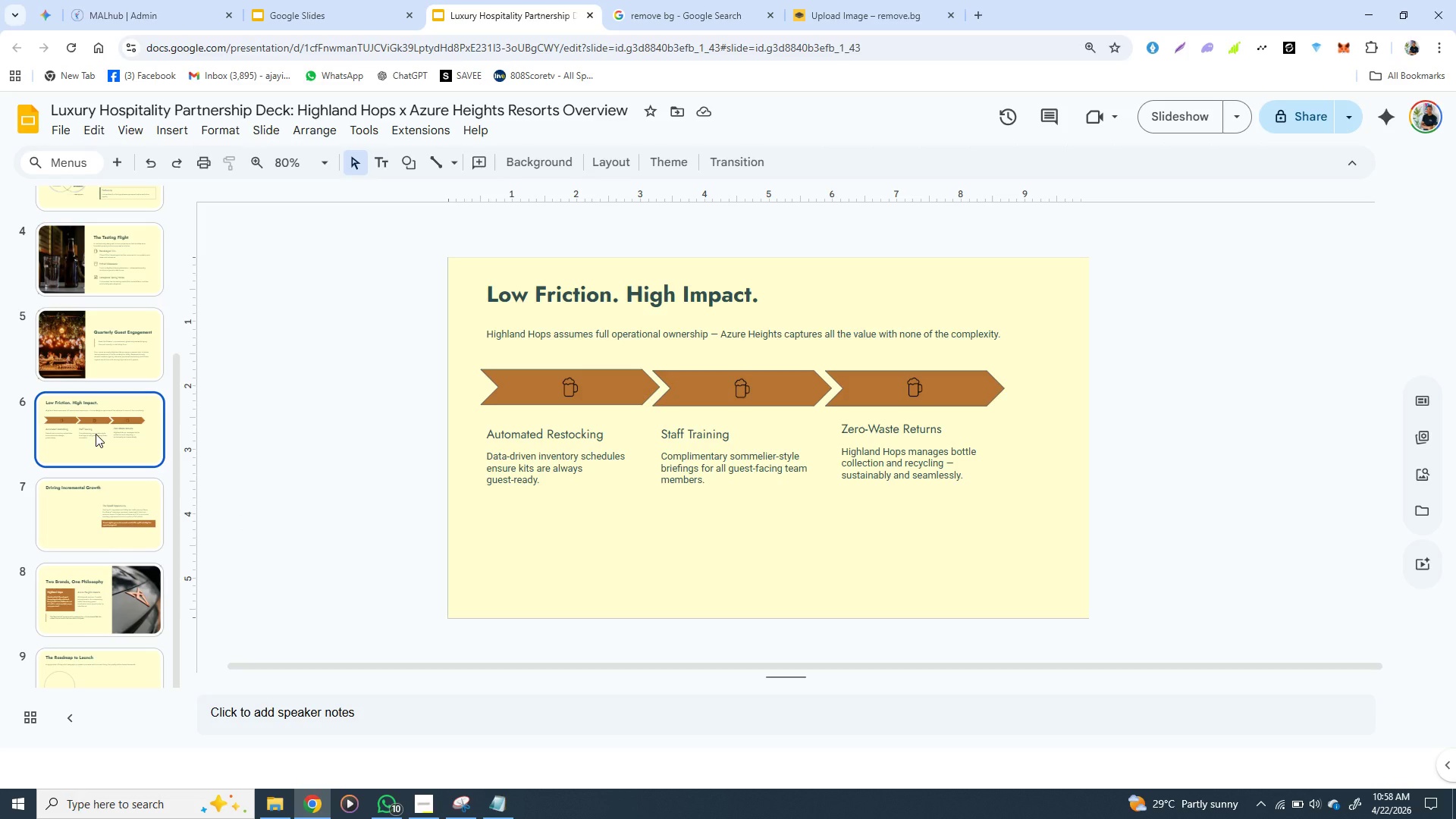 
left_click([632, 425])
 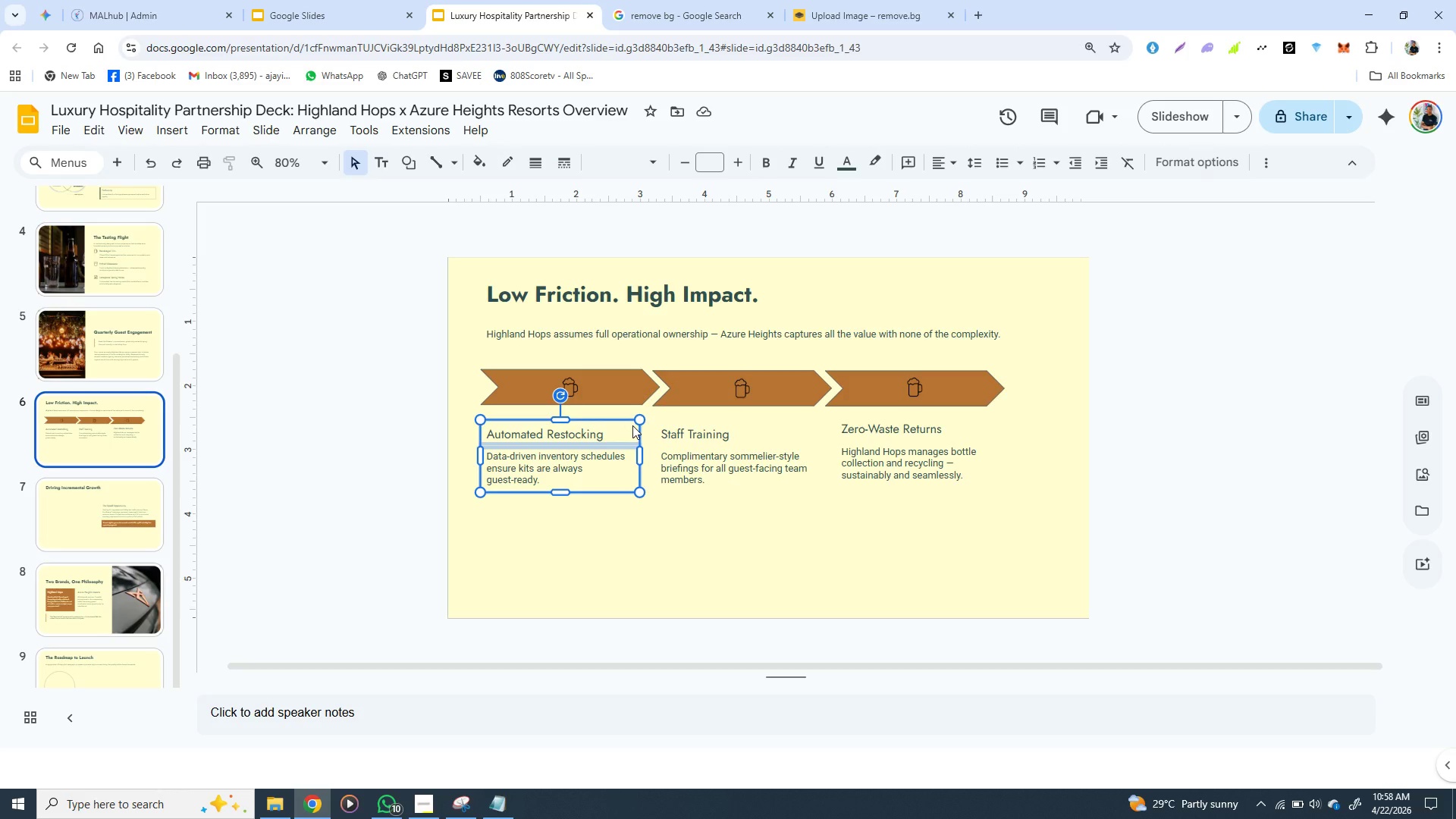 
key(Control+C)
 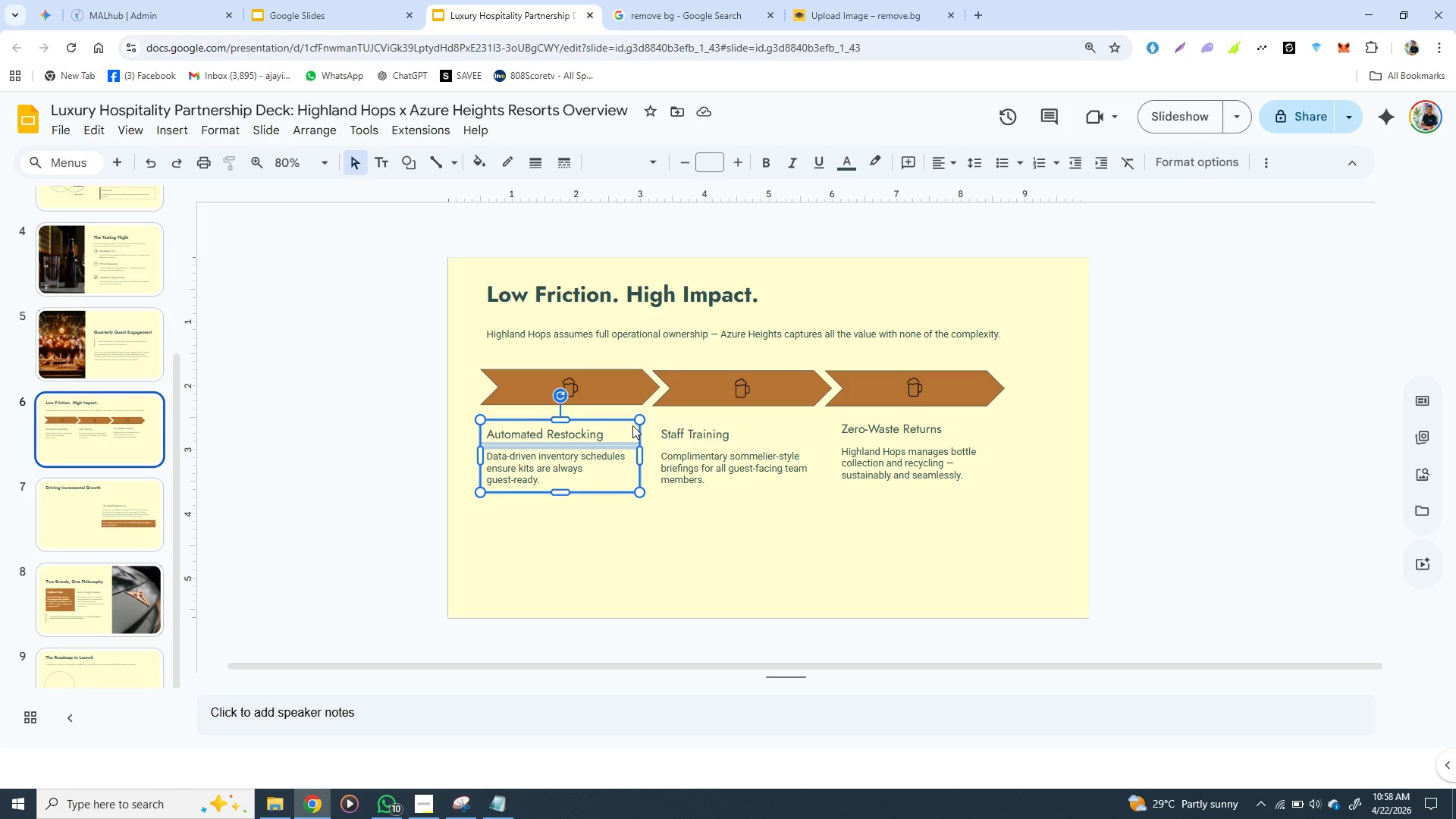 
key(Control+C)
 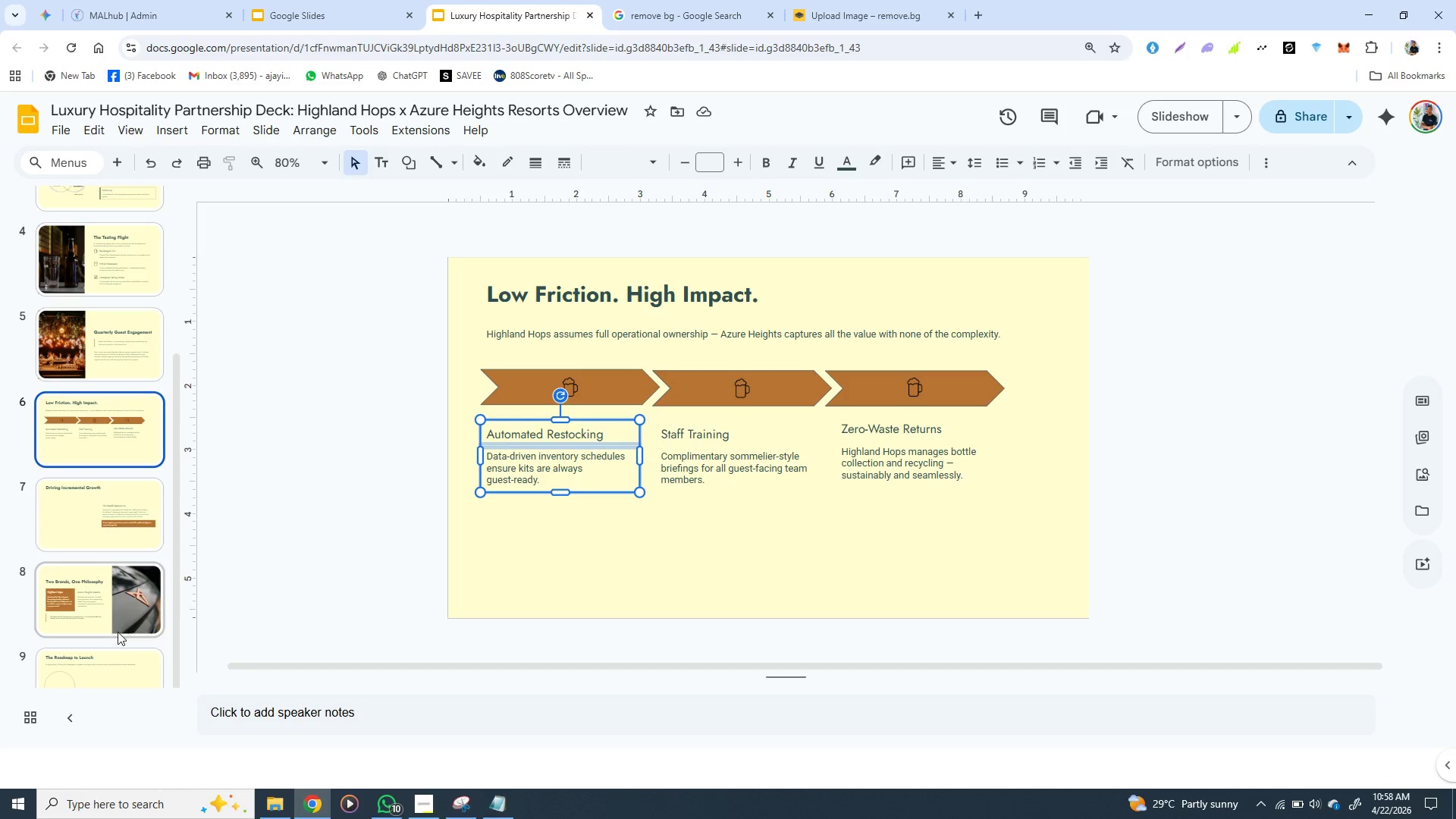 
left_click([104, 675])
 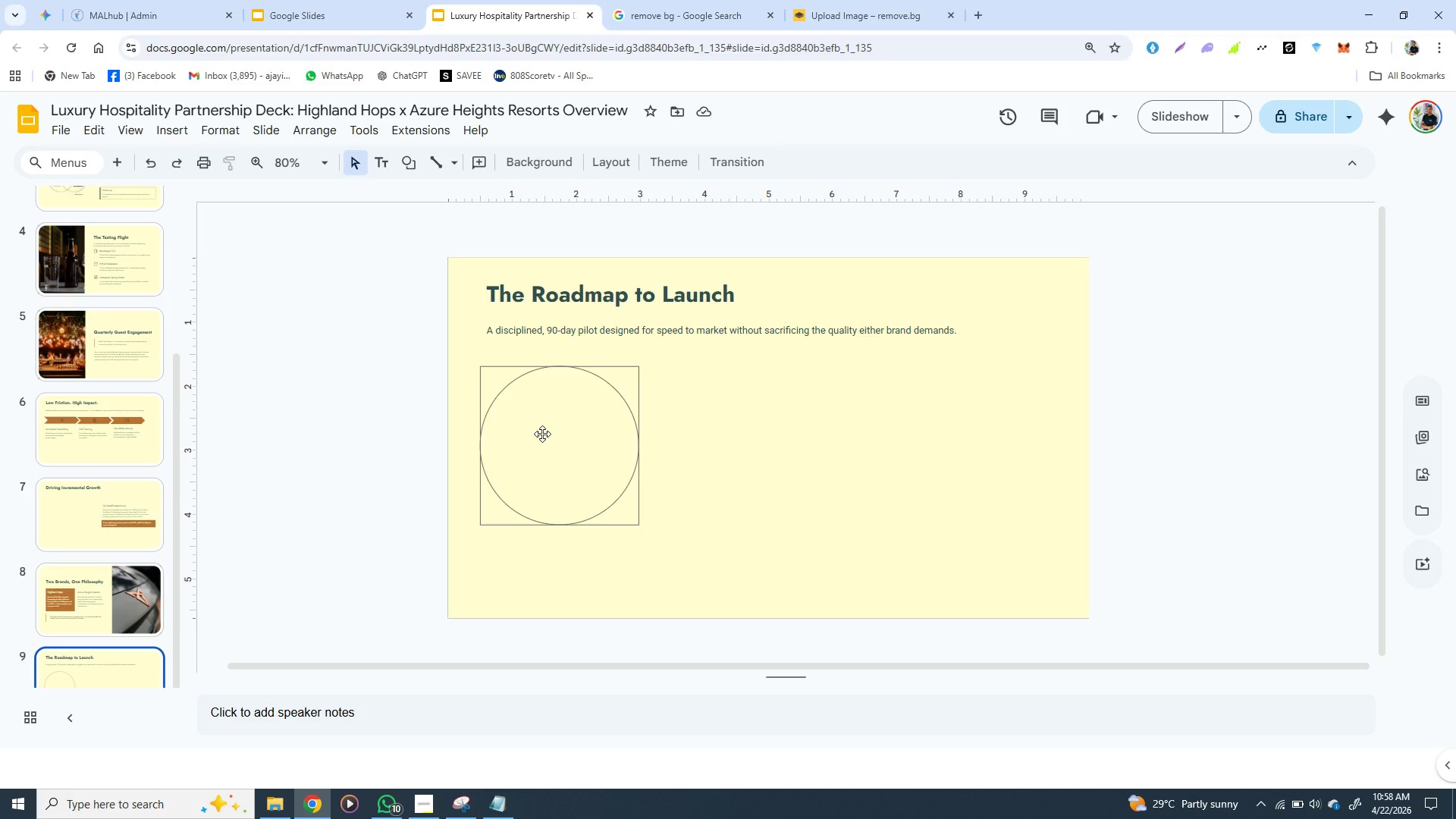 
key(Control+V)
 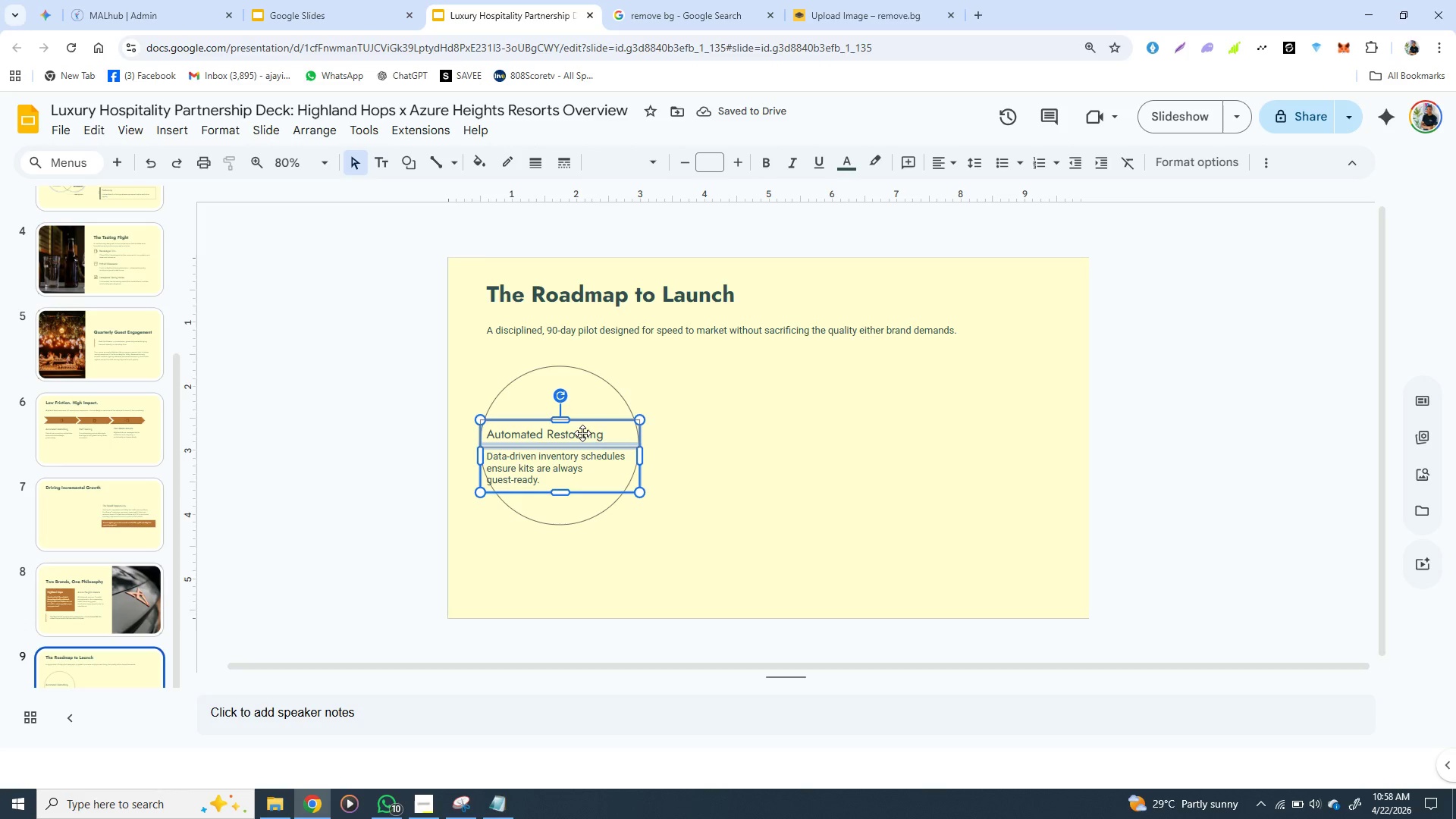 
double_click([582, 433])
 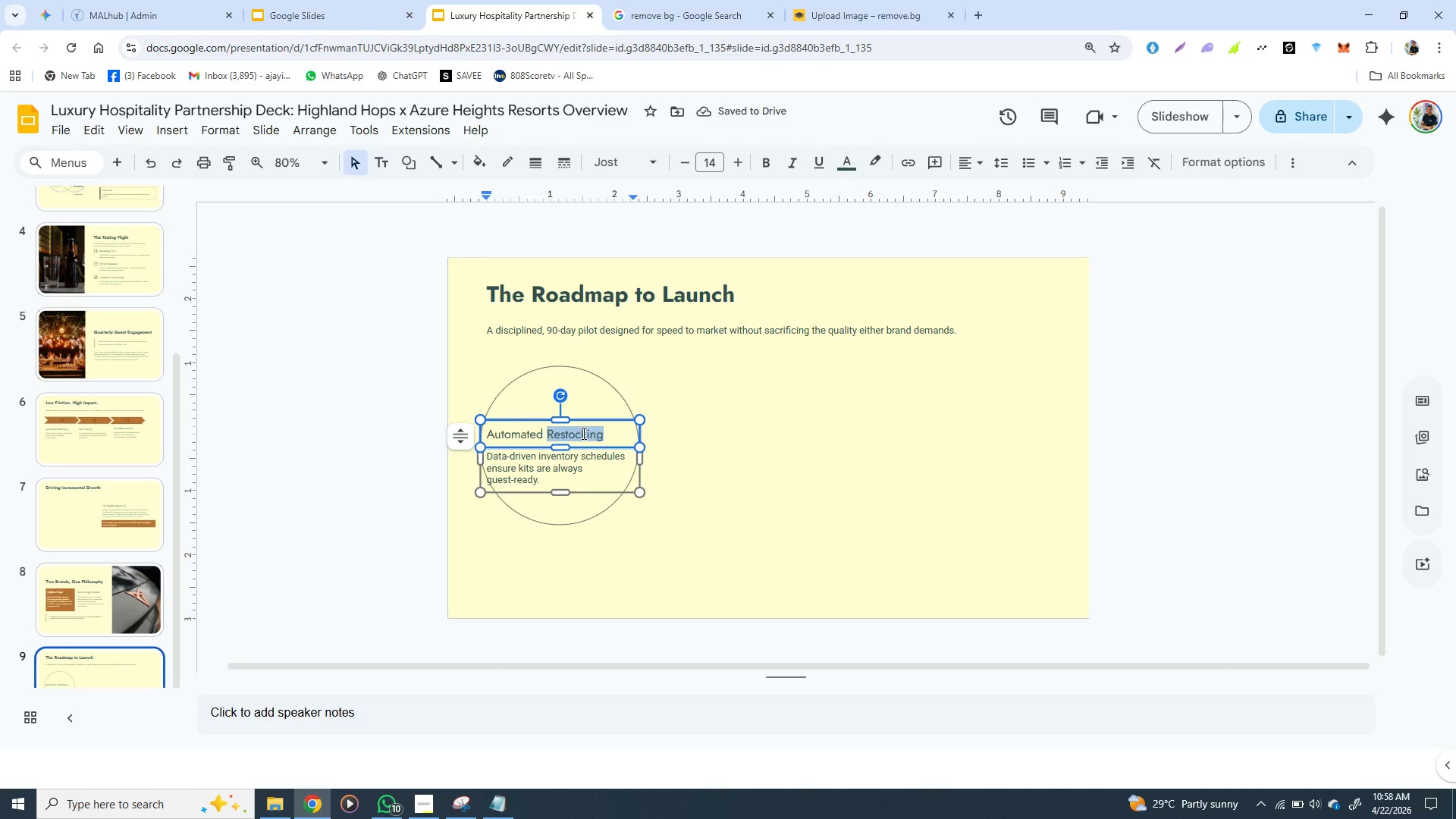 
triple_click([582, 433])
 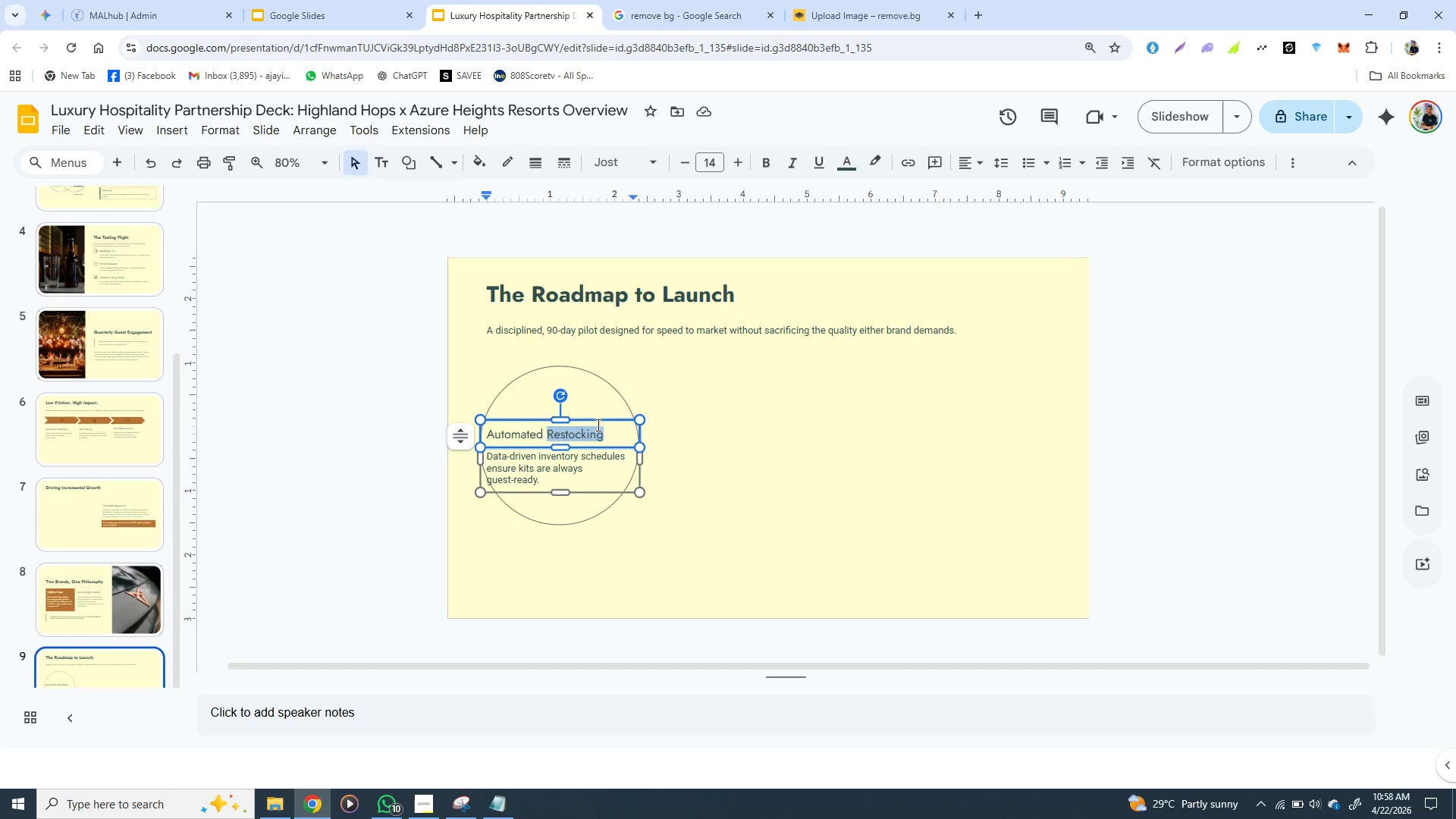 
wait(6.28)
 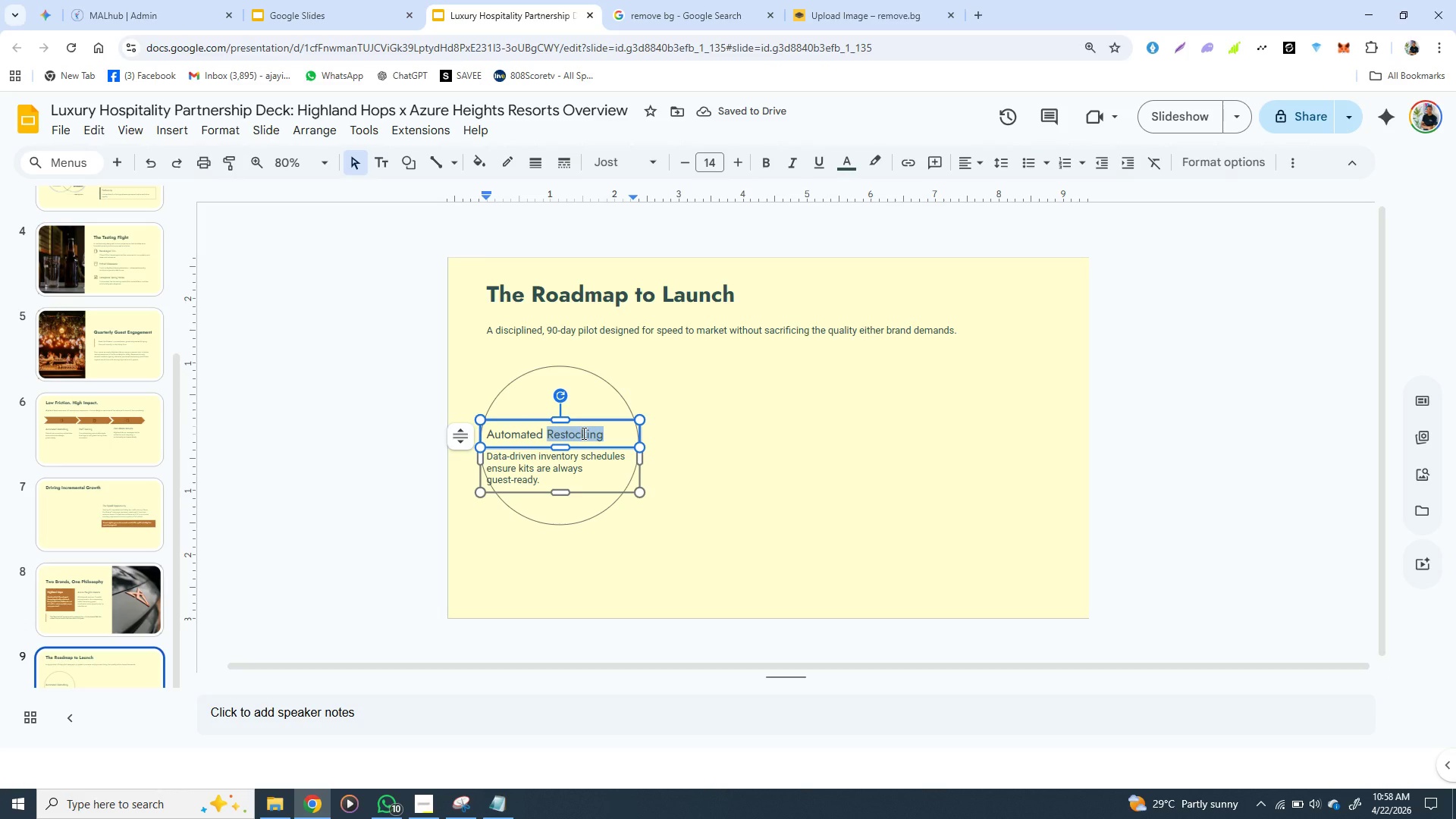 
double_click([558, 430])
 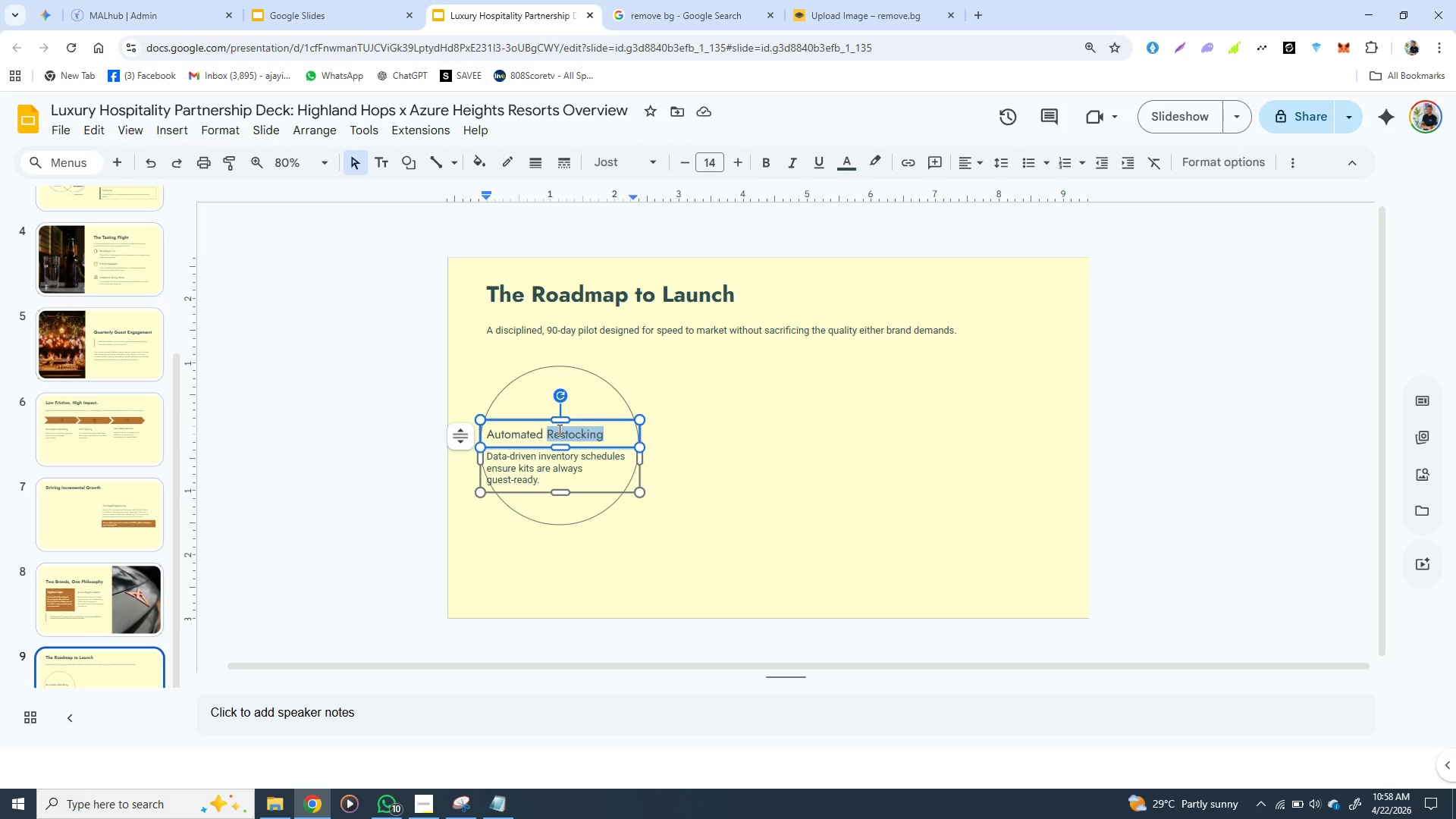 
triple_click([558, 430])
 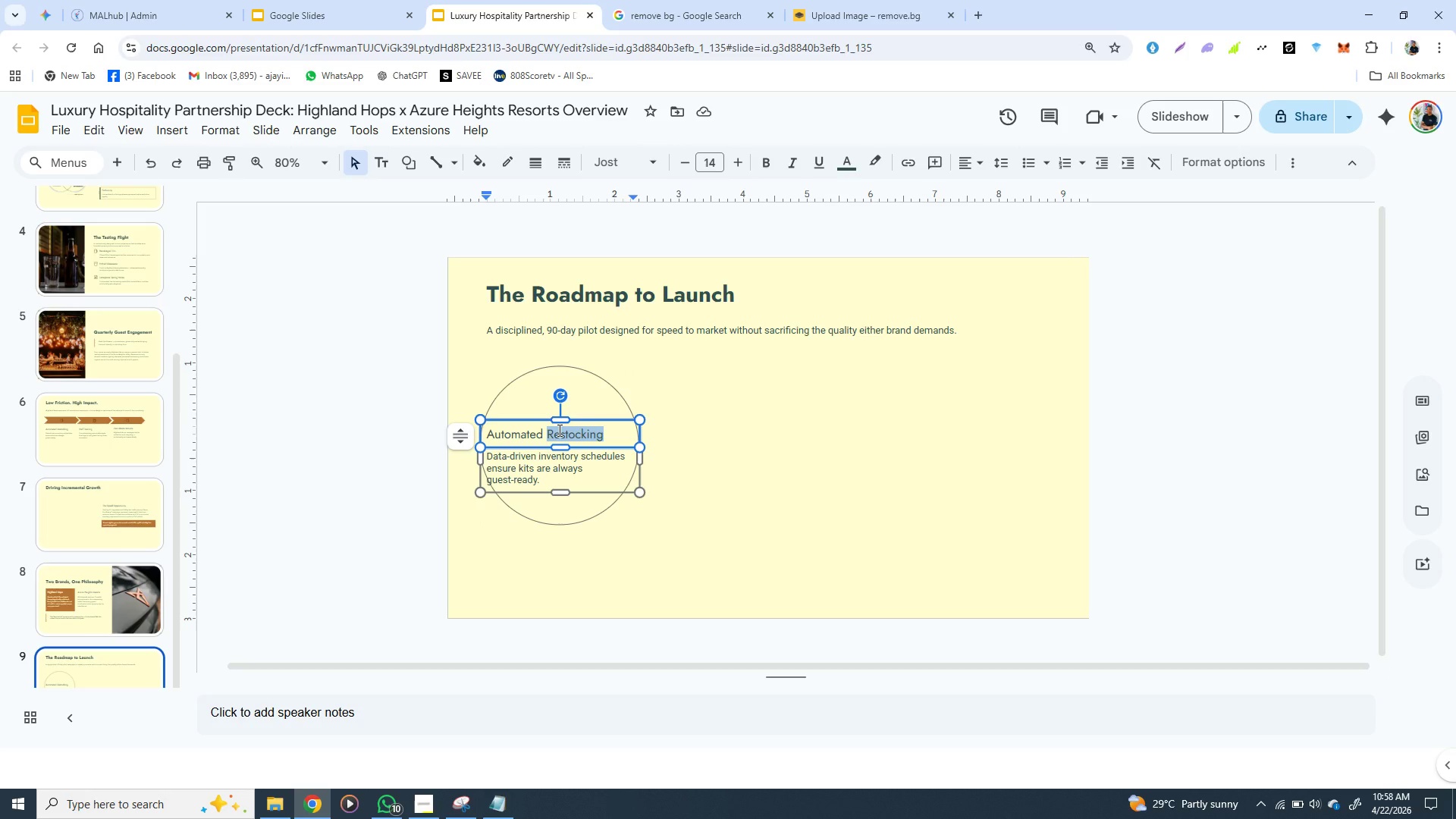 
triple_click([558, 430])
 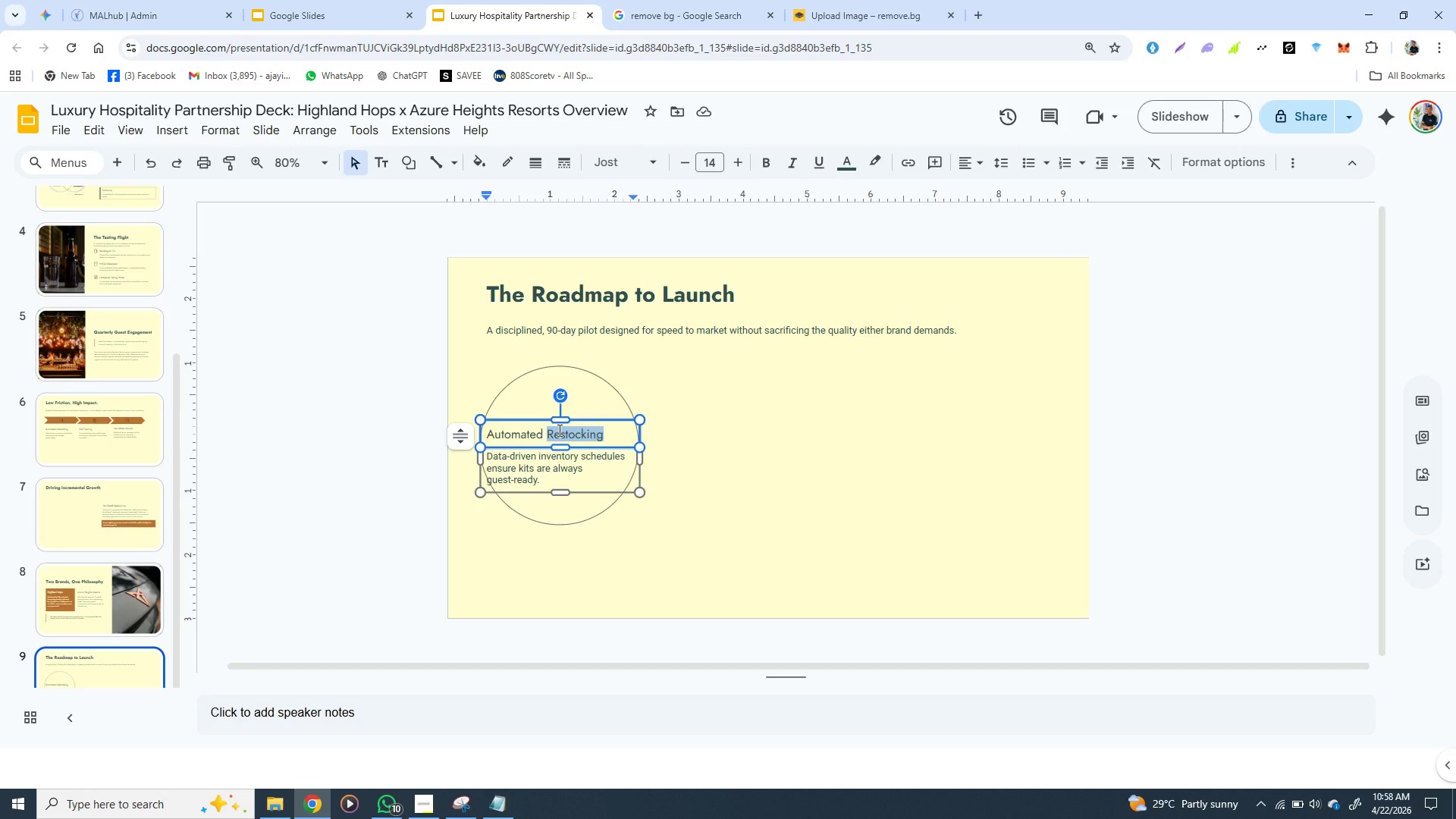 
left_click_drag(start_coordinate=[558, 430], to_coordinate=[553, 431])
 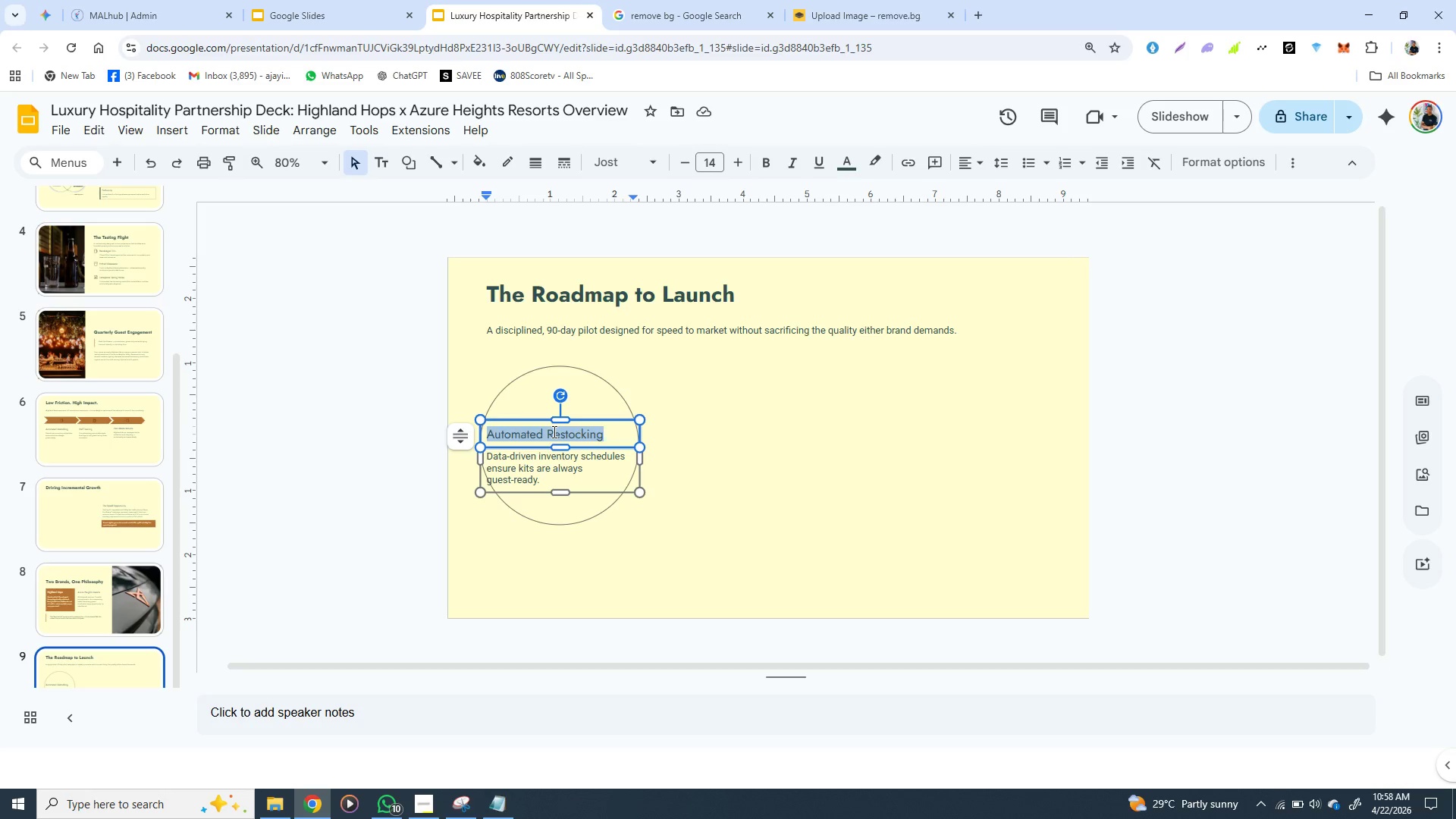 
double_click([553, 431])
 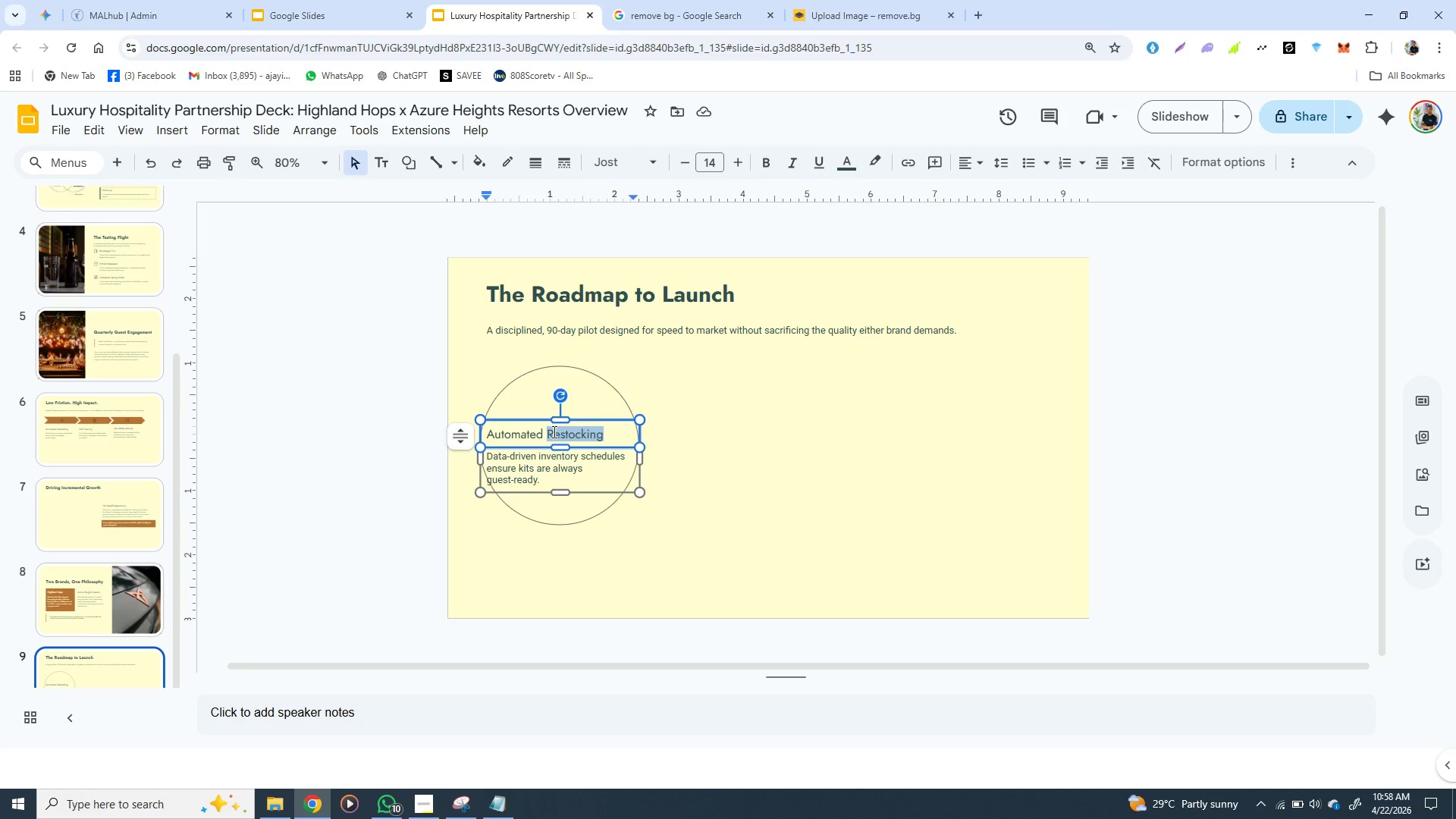 
triple_click([553, 431])
 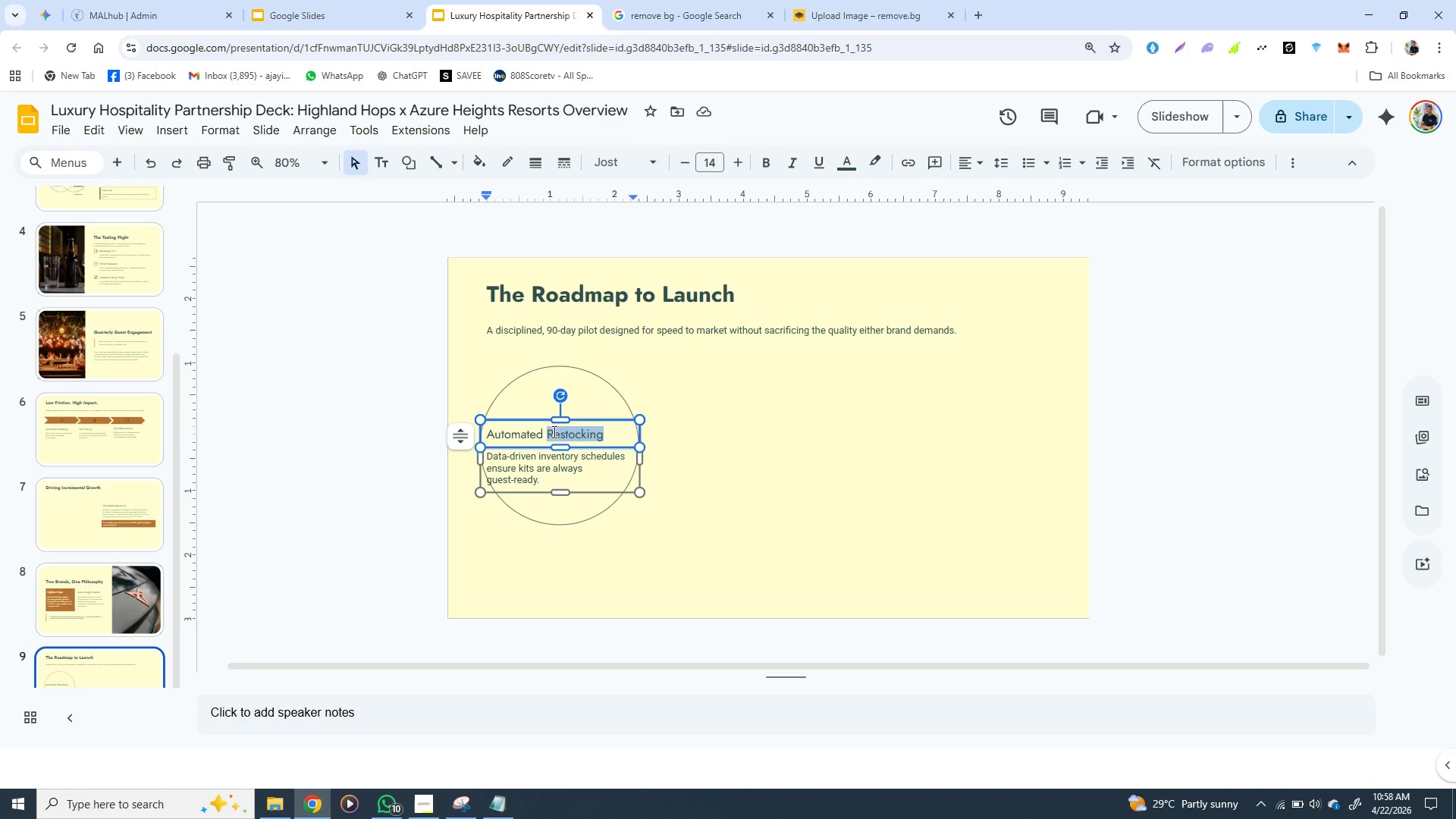 
triple_click([553, 431])
 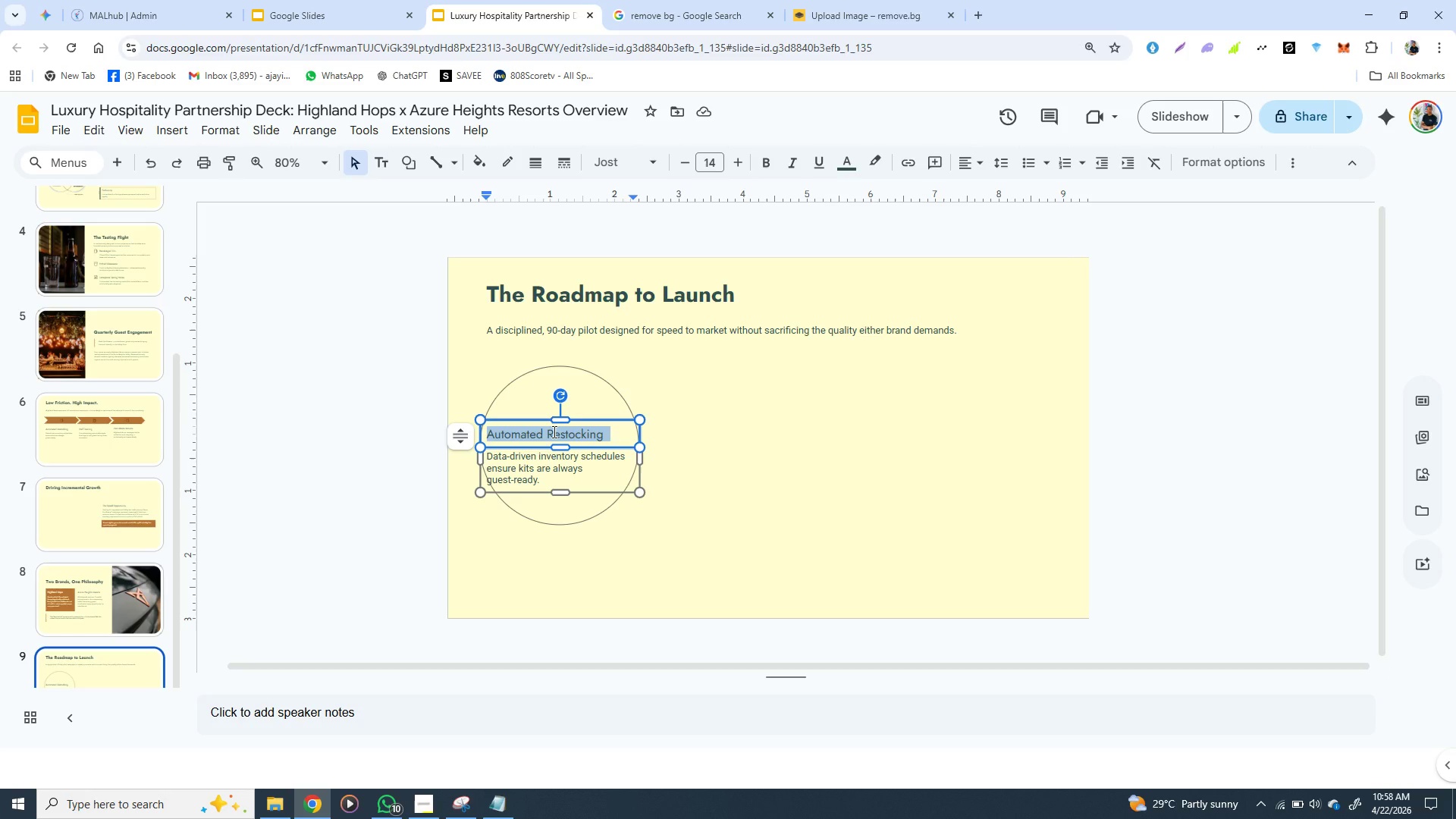 
triple_click([553, 431])
 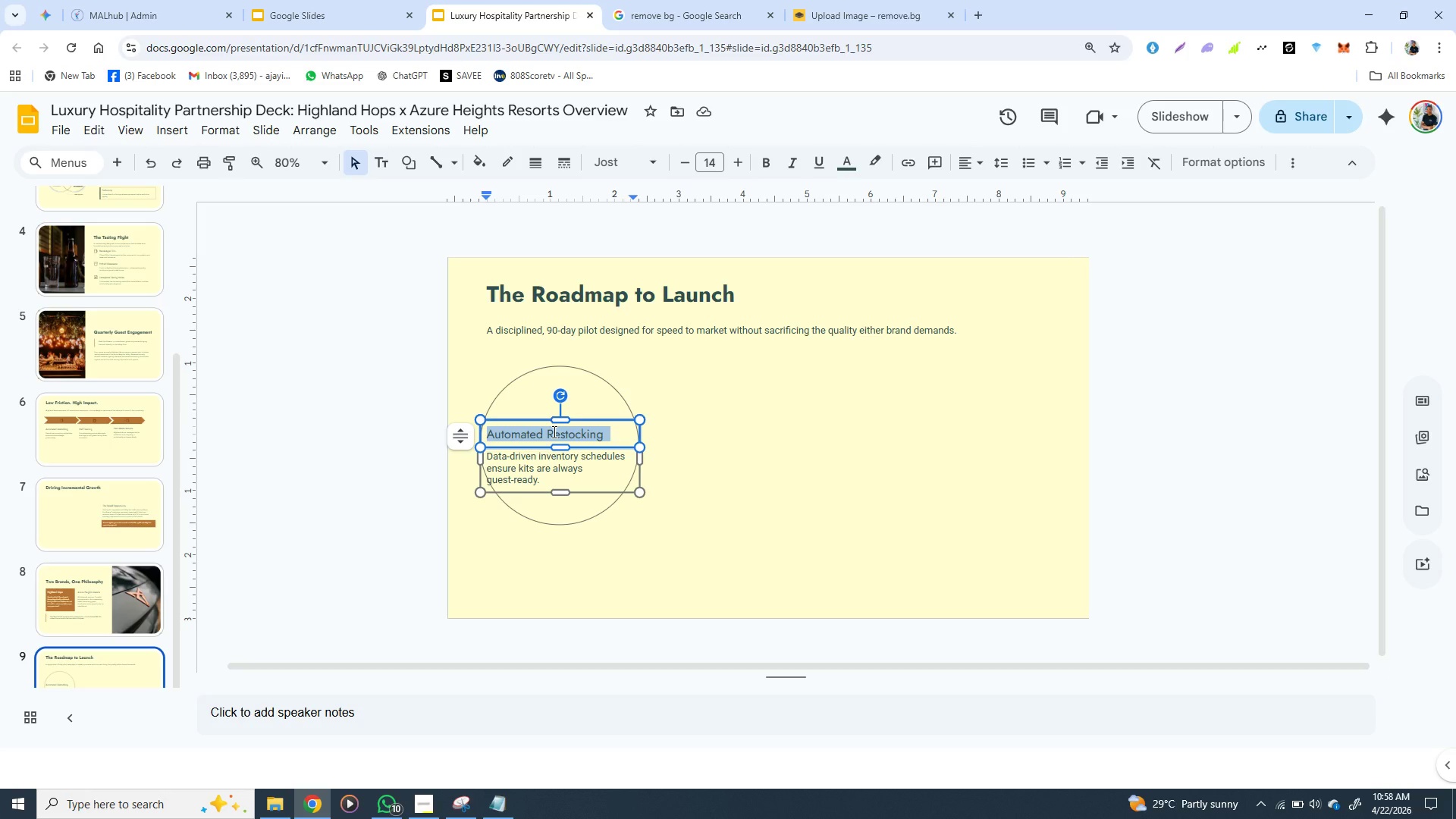 
type(Pilo)
 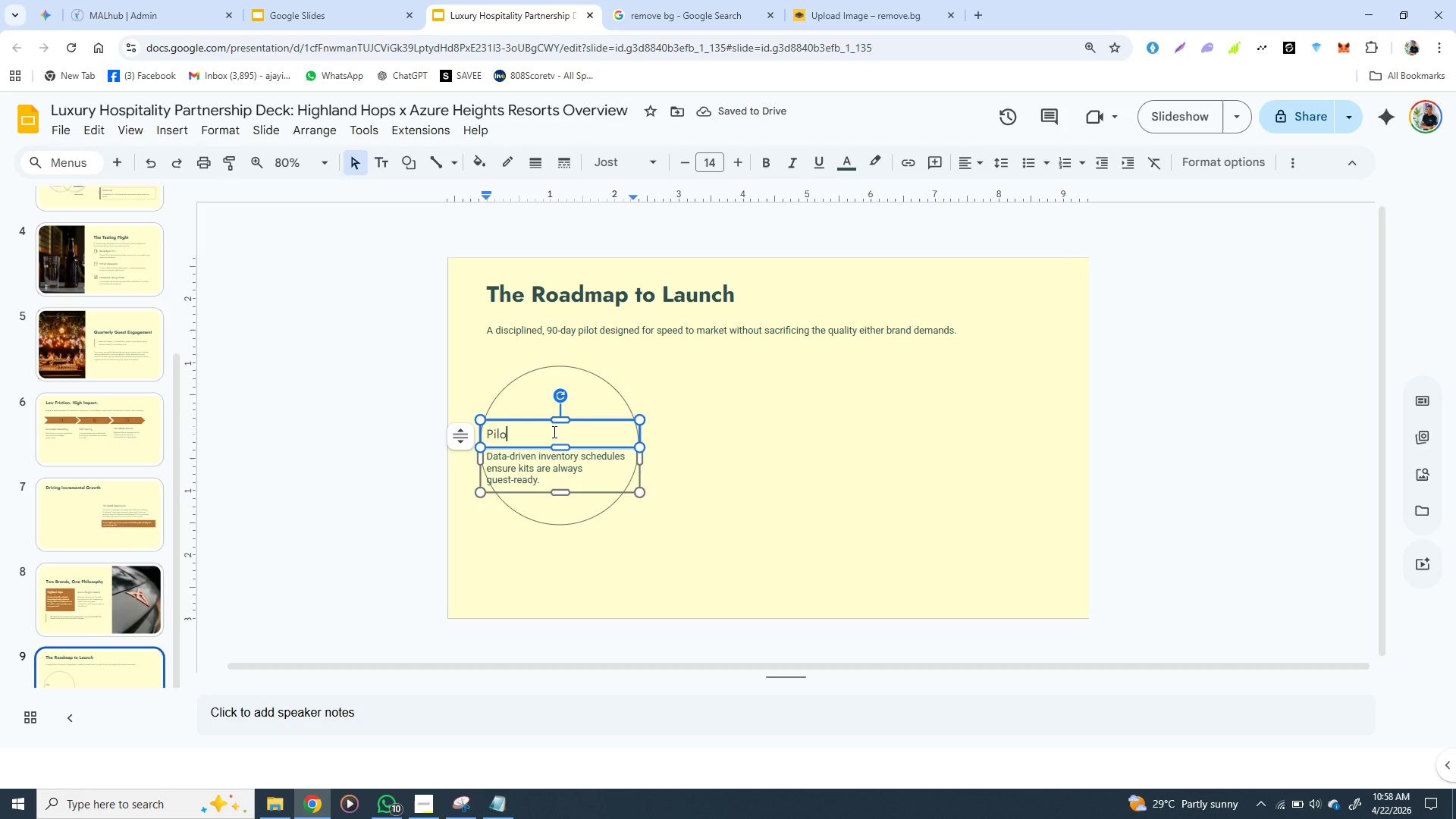 
type(t Lau)
 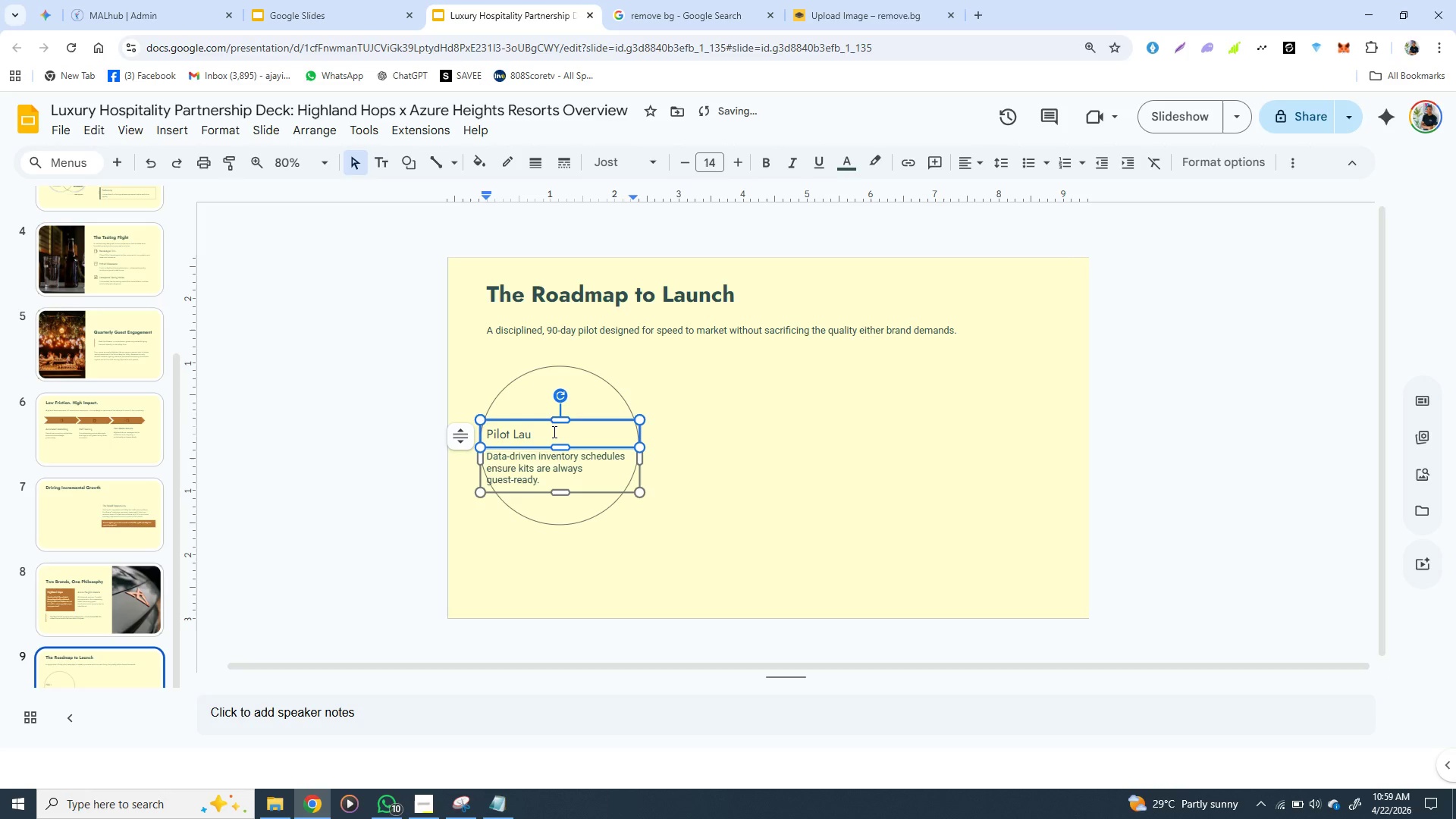 
type(unch )
key(Backspace)
 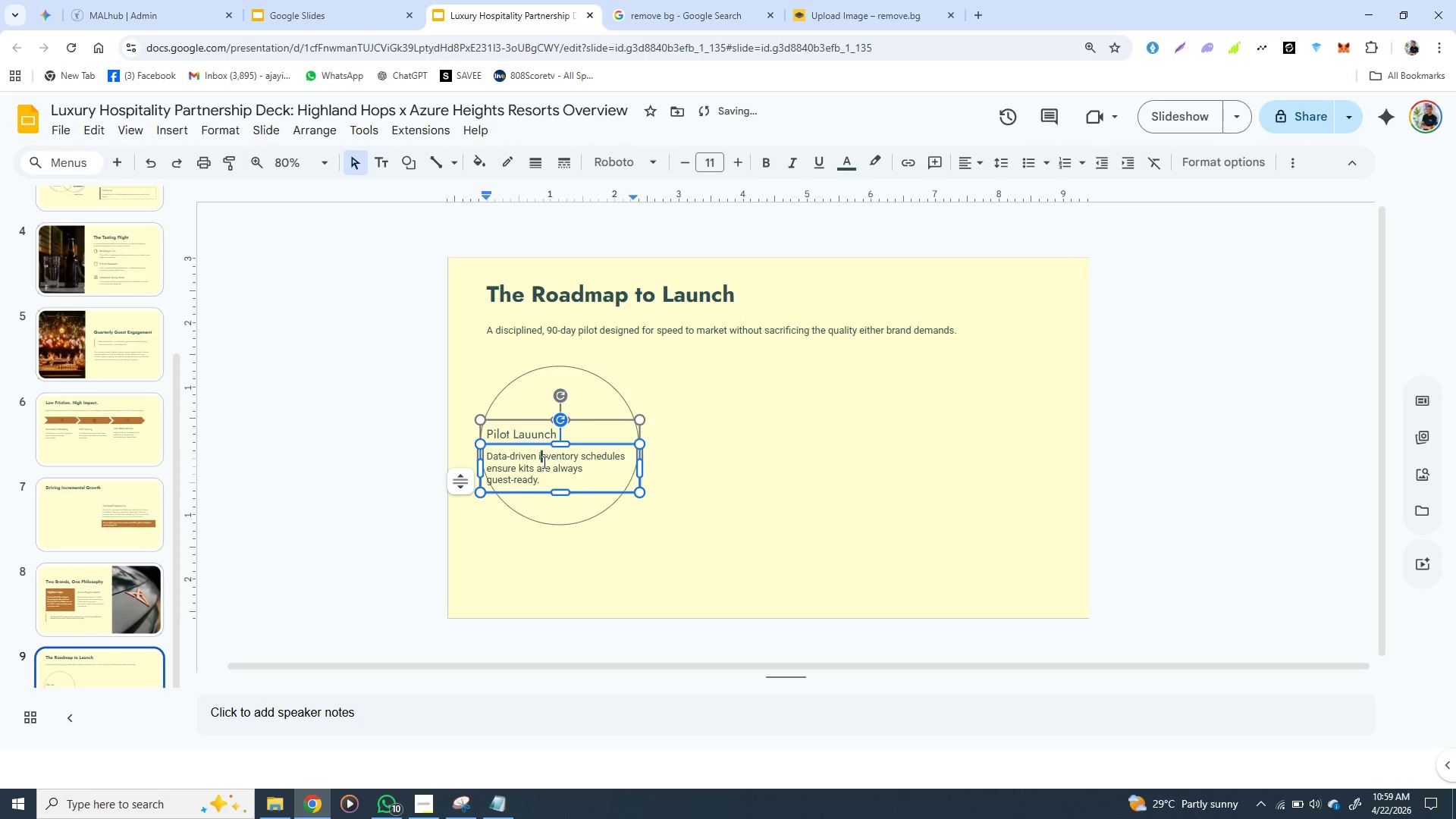 
double_click([543, 462])
 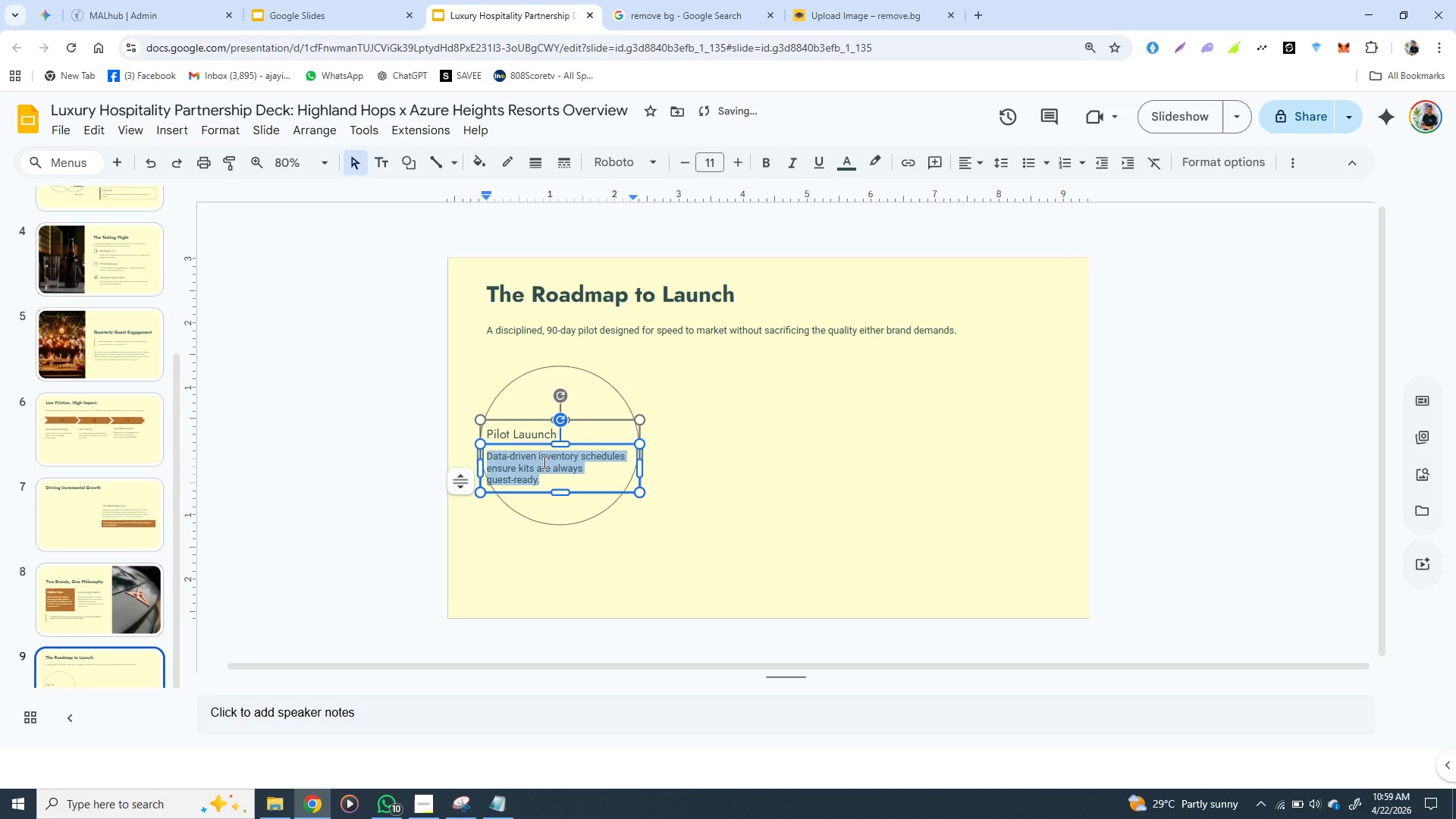 
triple_click([543, 462])
 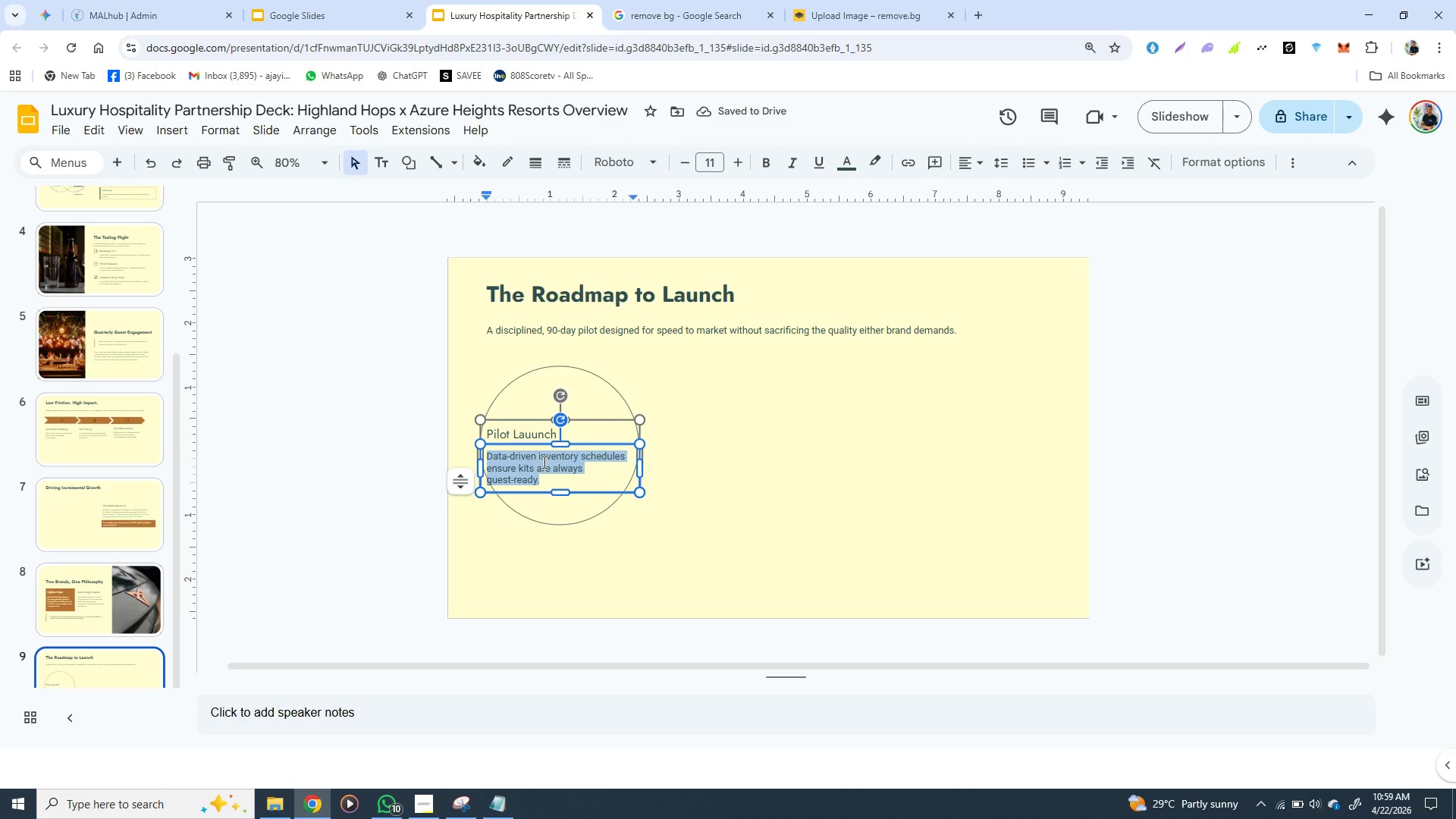 
key(F)
 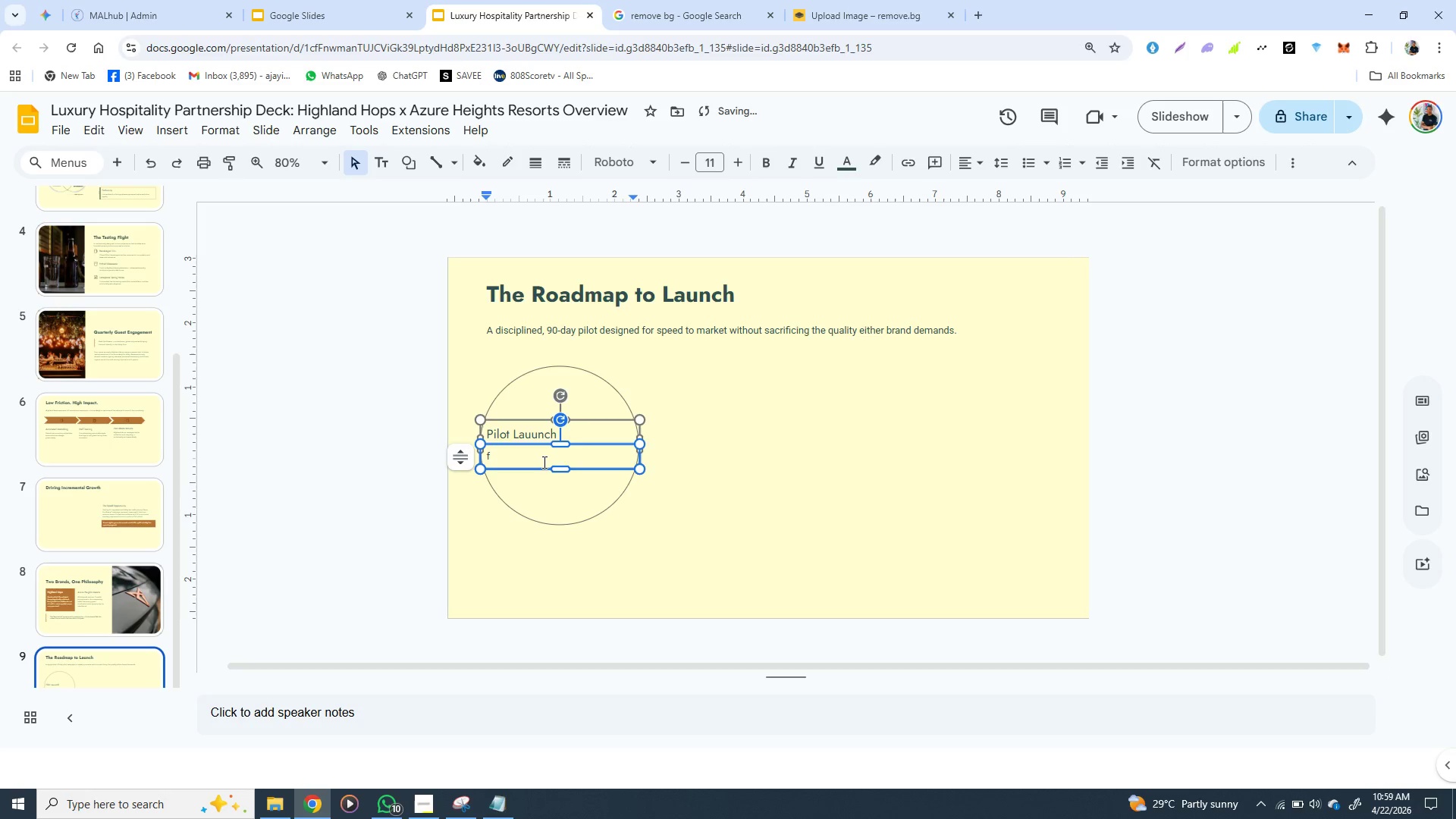 
key(Backspace)
 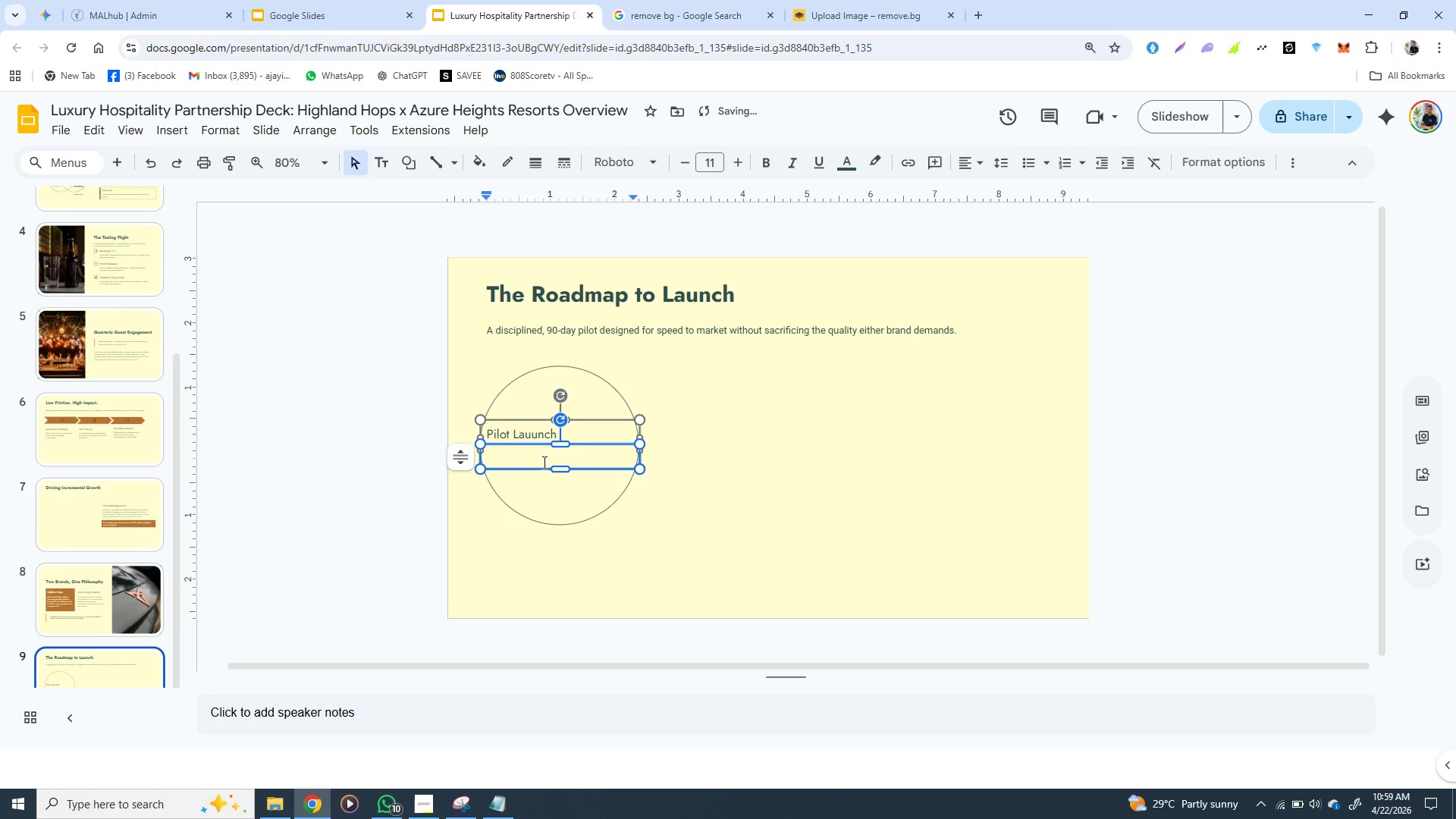 
key(Shift+F)
 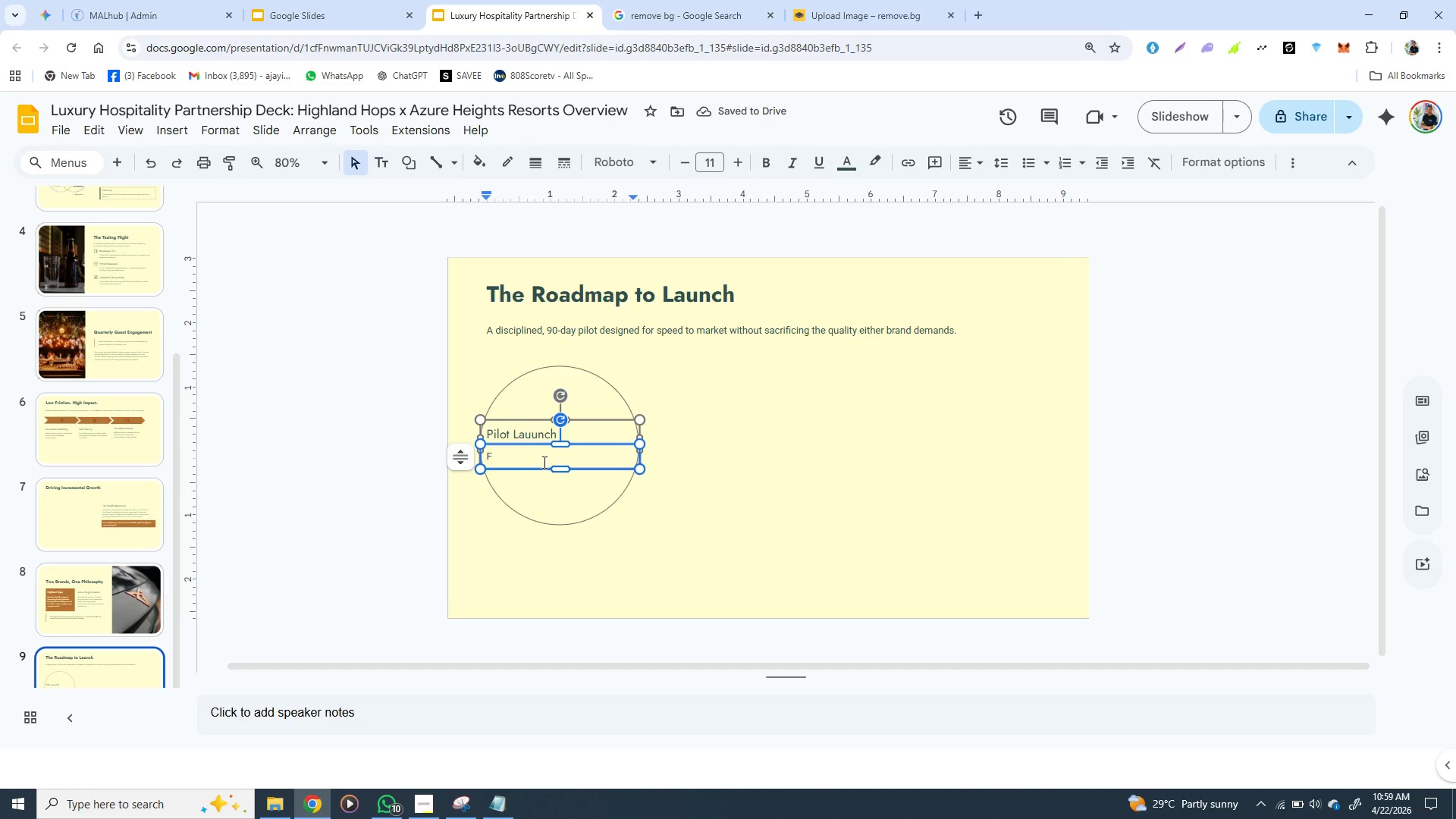 
type(lagship properties:)
key(Backspace)
type(;)
 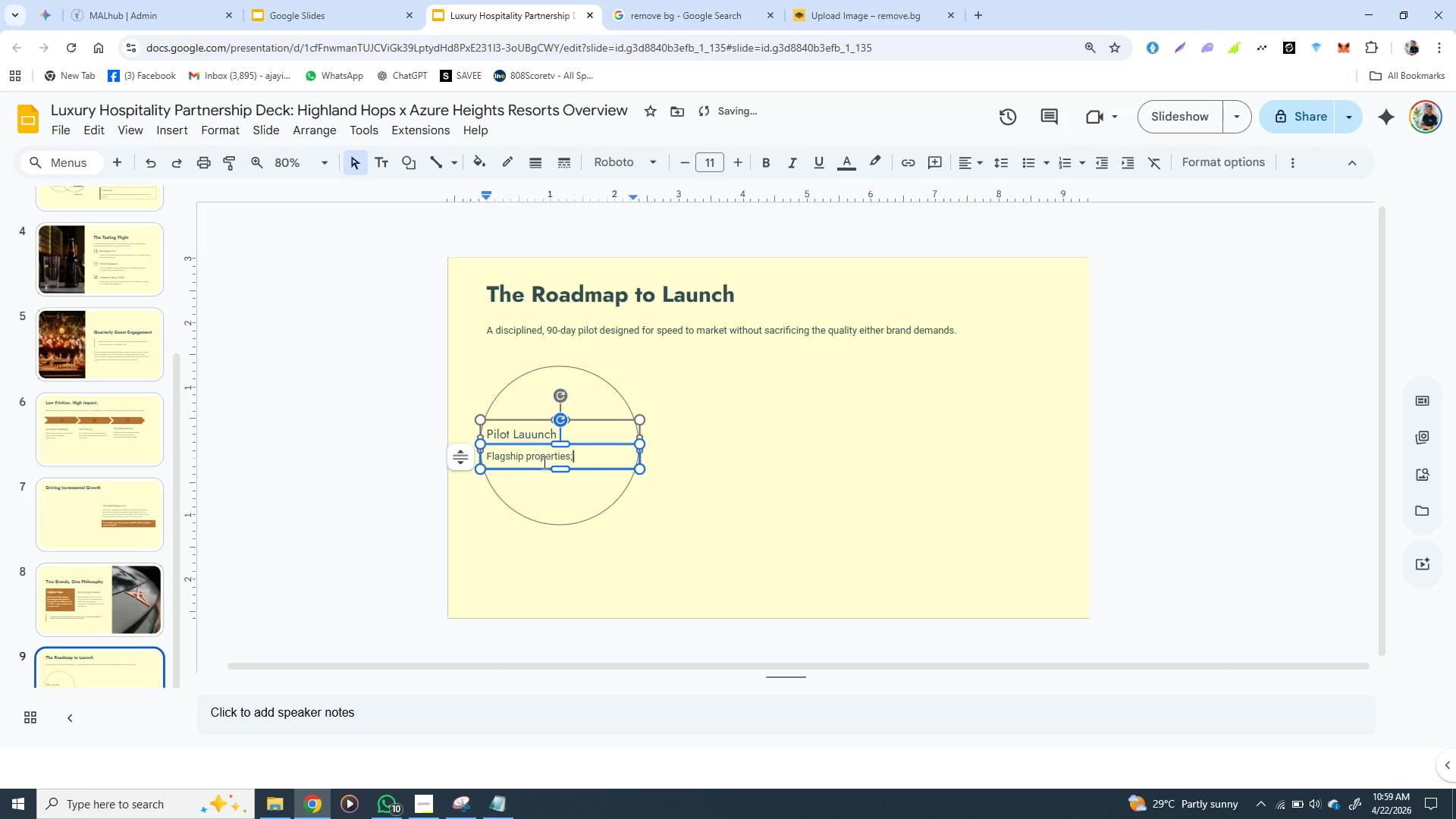 
type( kit)
 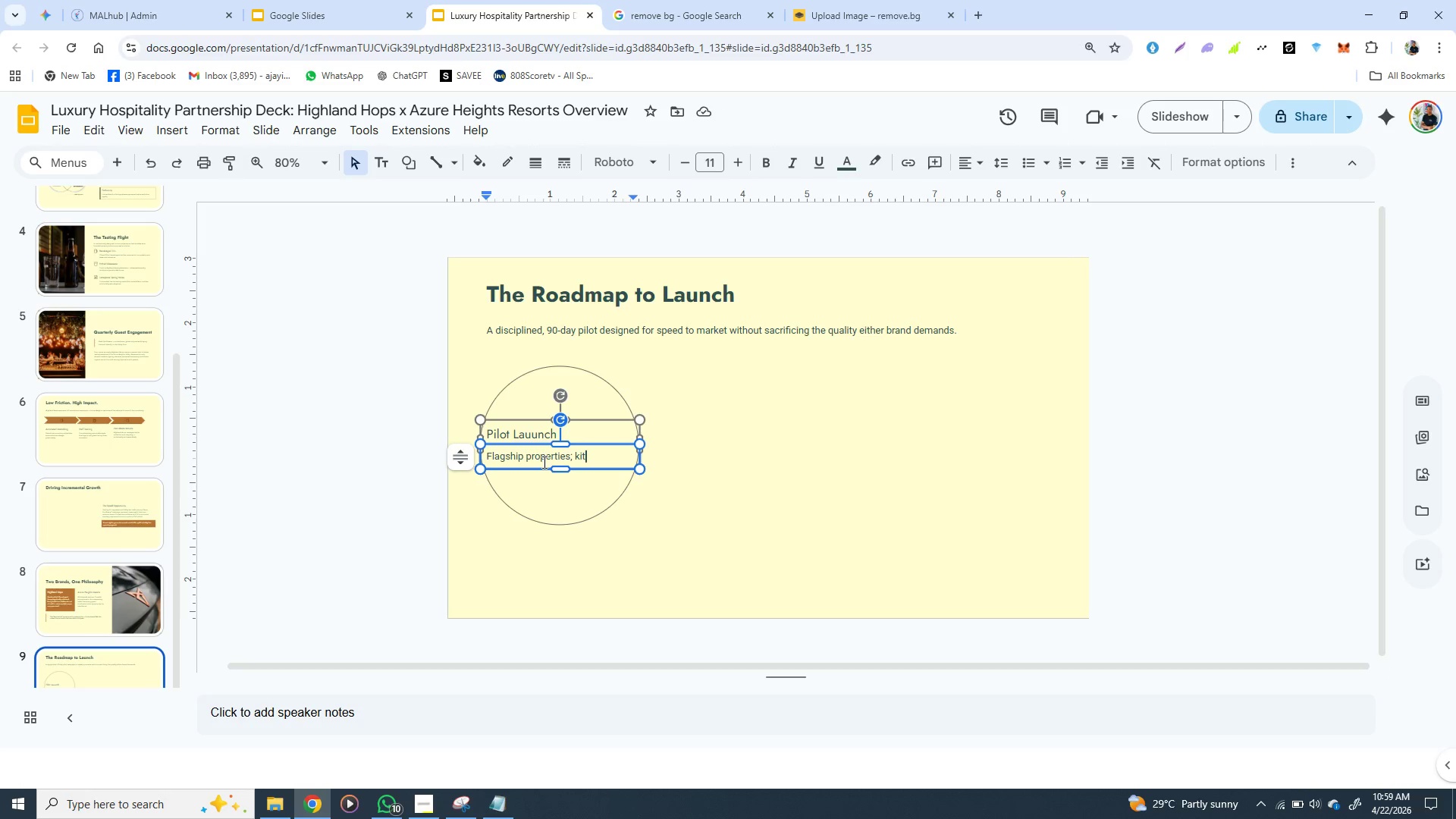 
wait(10.69)
 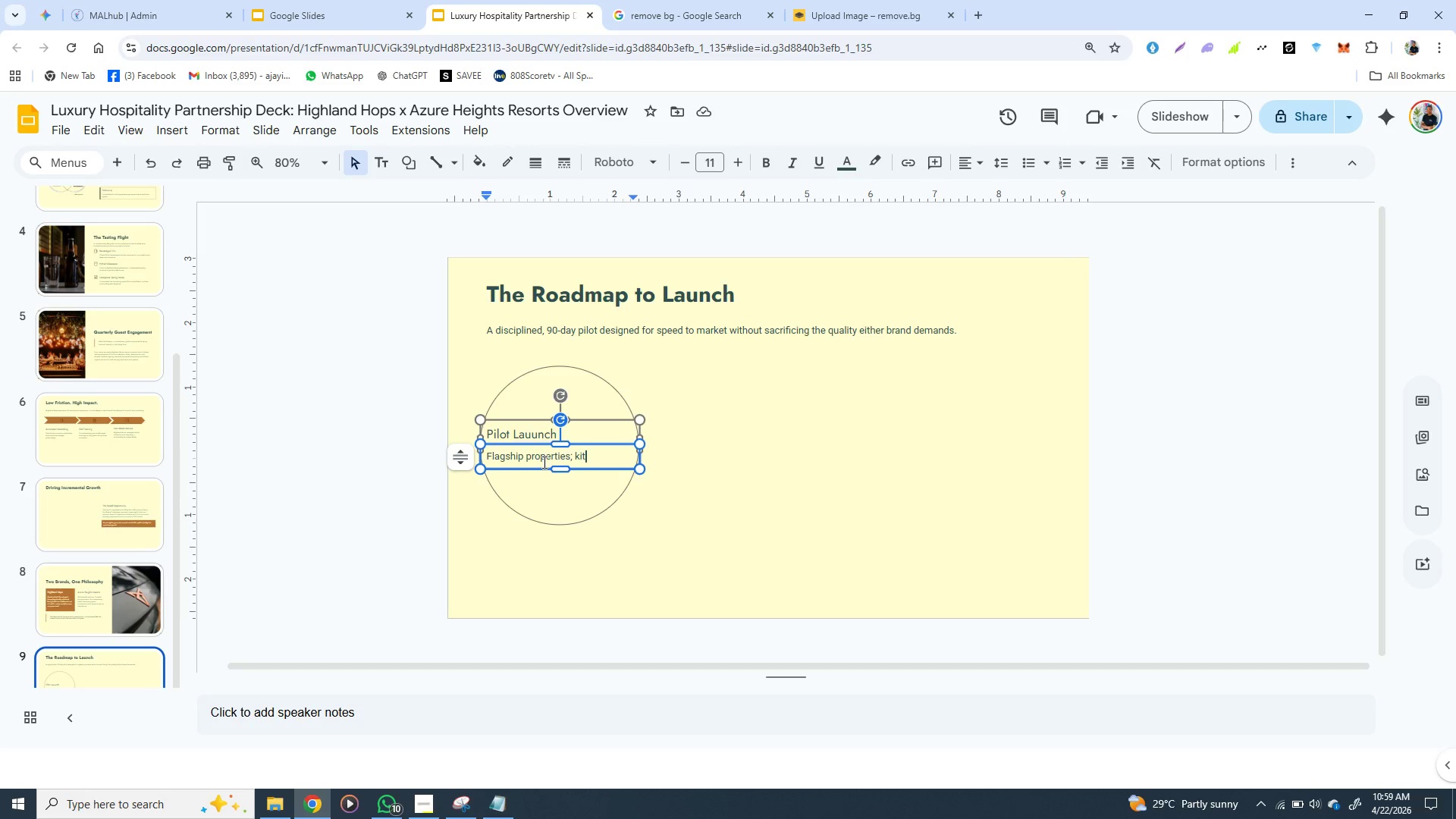 
type( placement )
 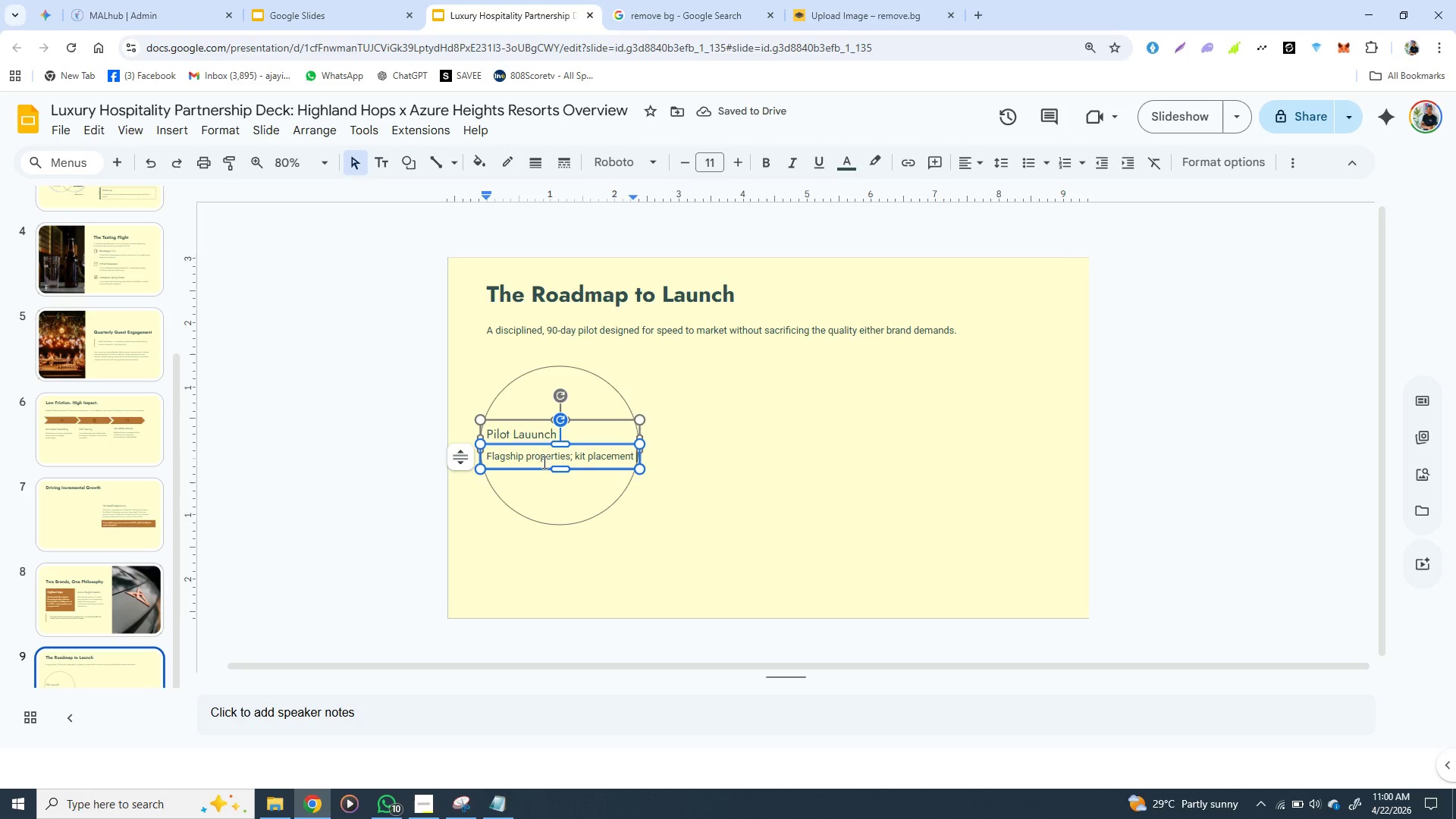 
wait(6.33)
 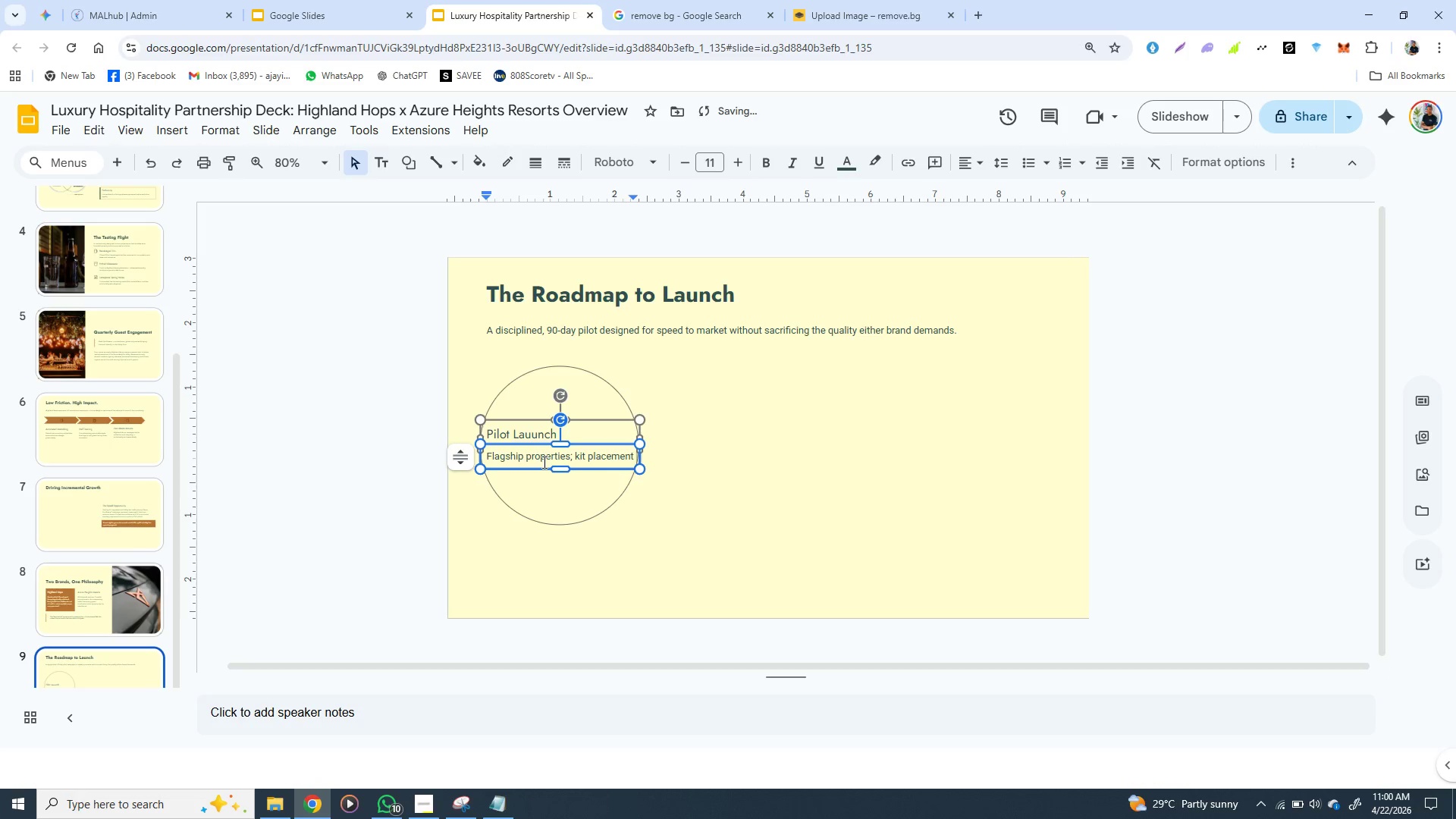 
key(Backspace)
 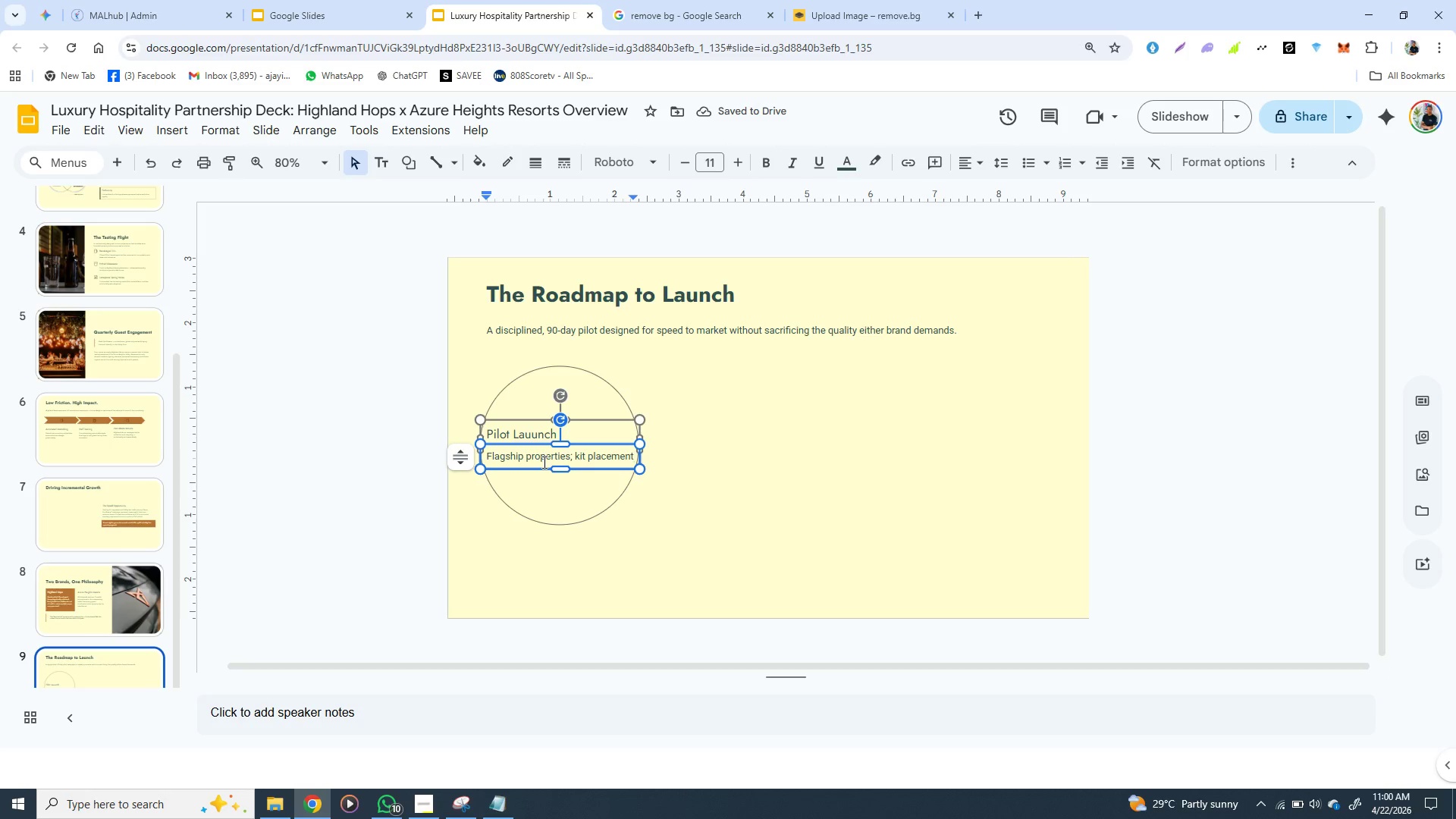 
key(Semicolon)
 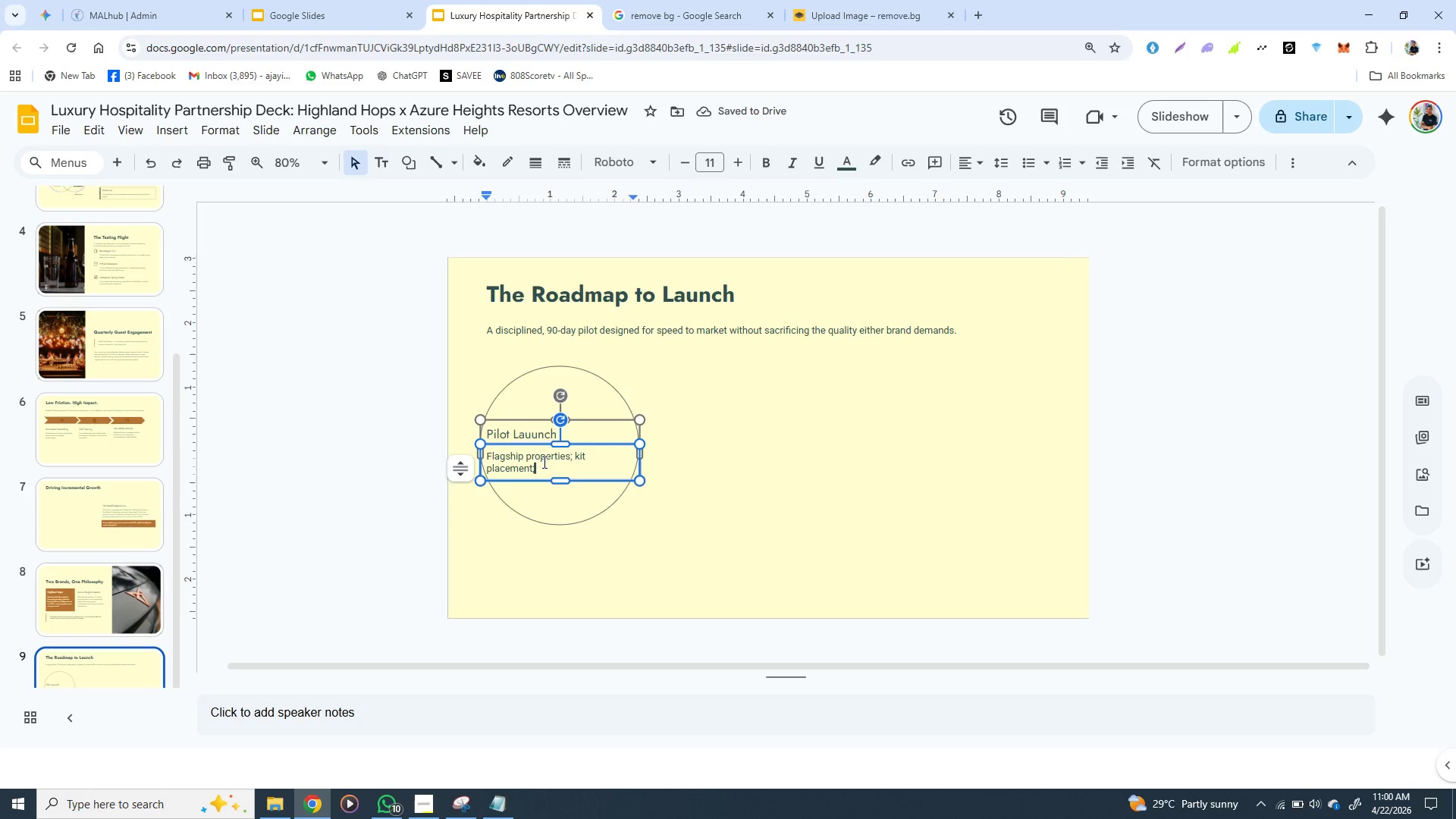 
type(brewer ore)
 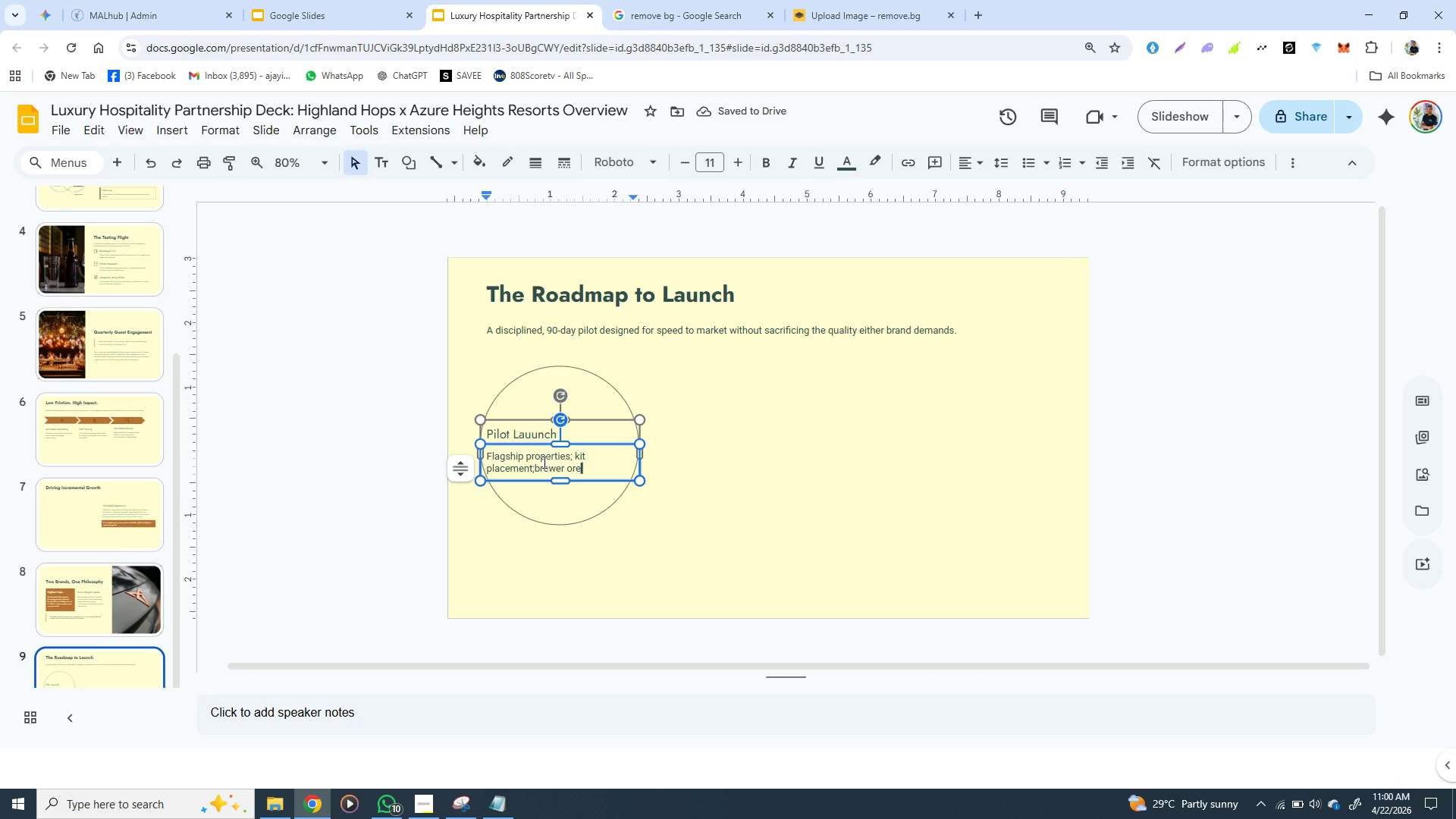 
key(Backspace)
 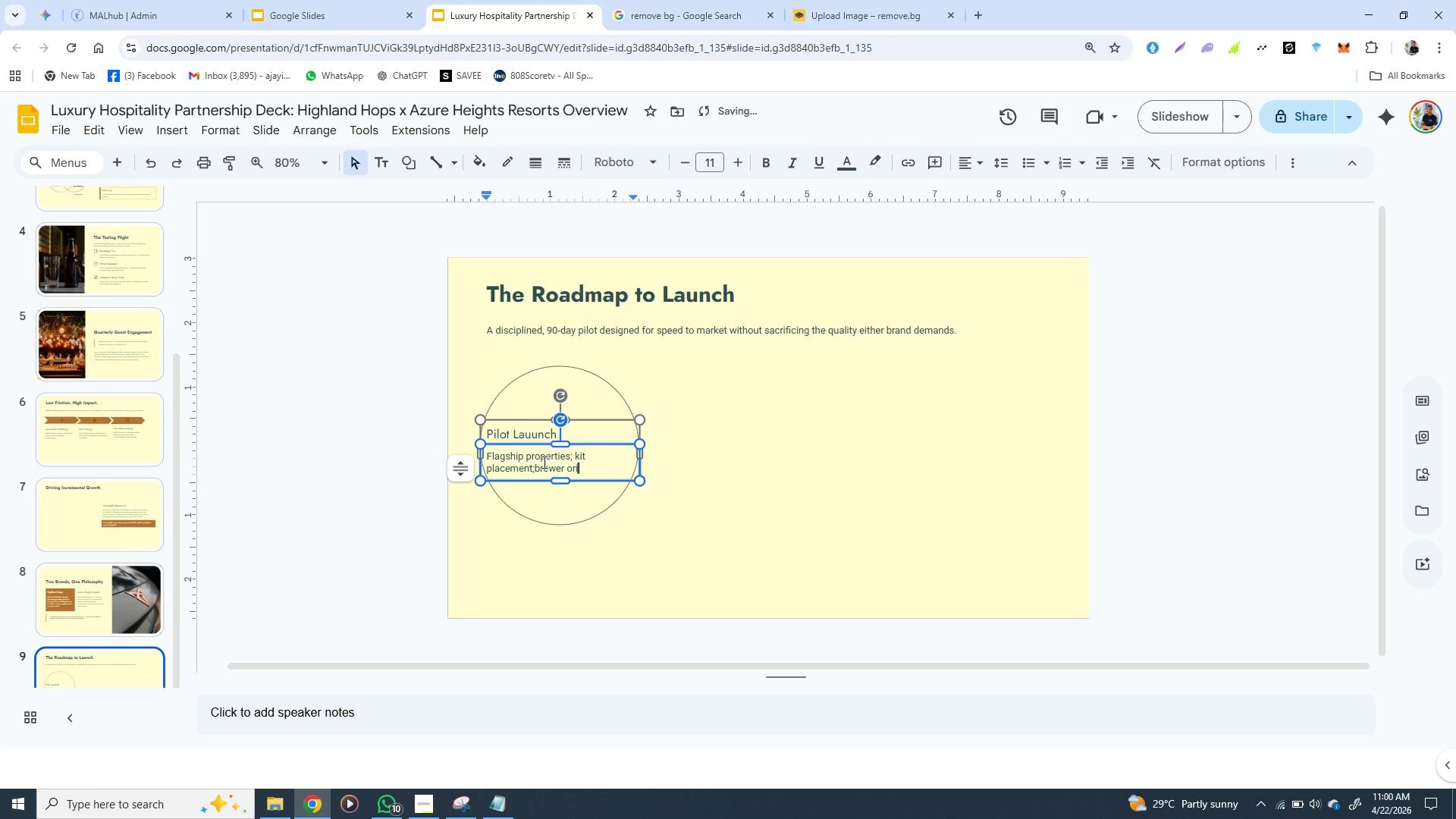 
key(I)
 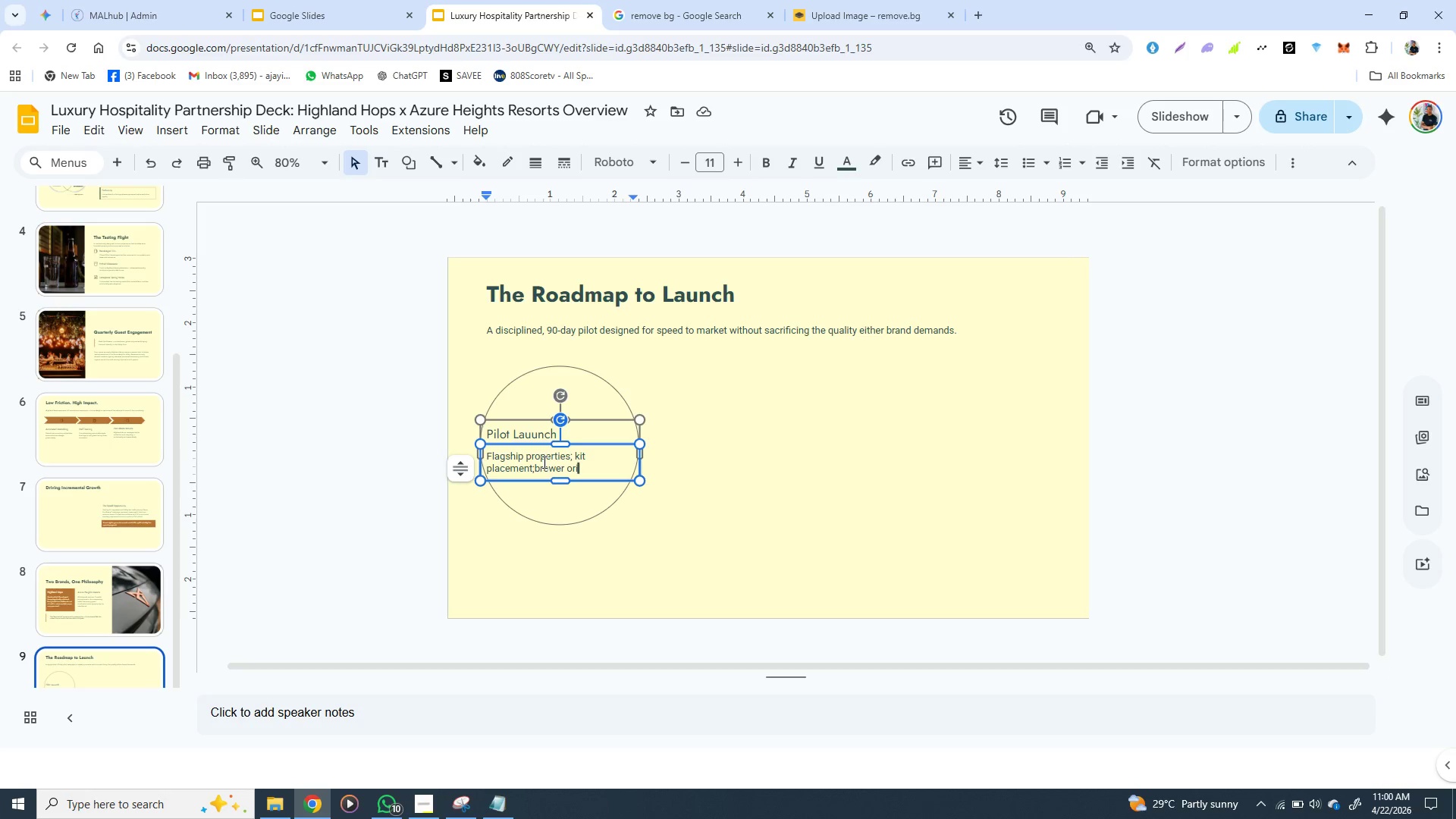 
wait(19.56)
 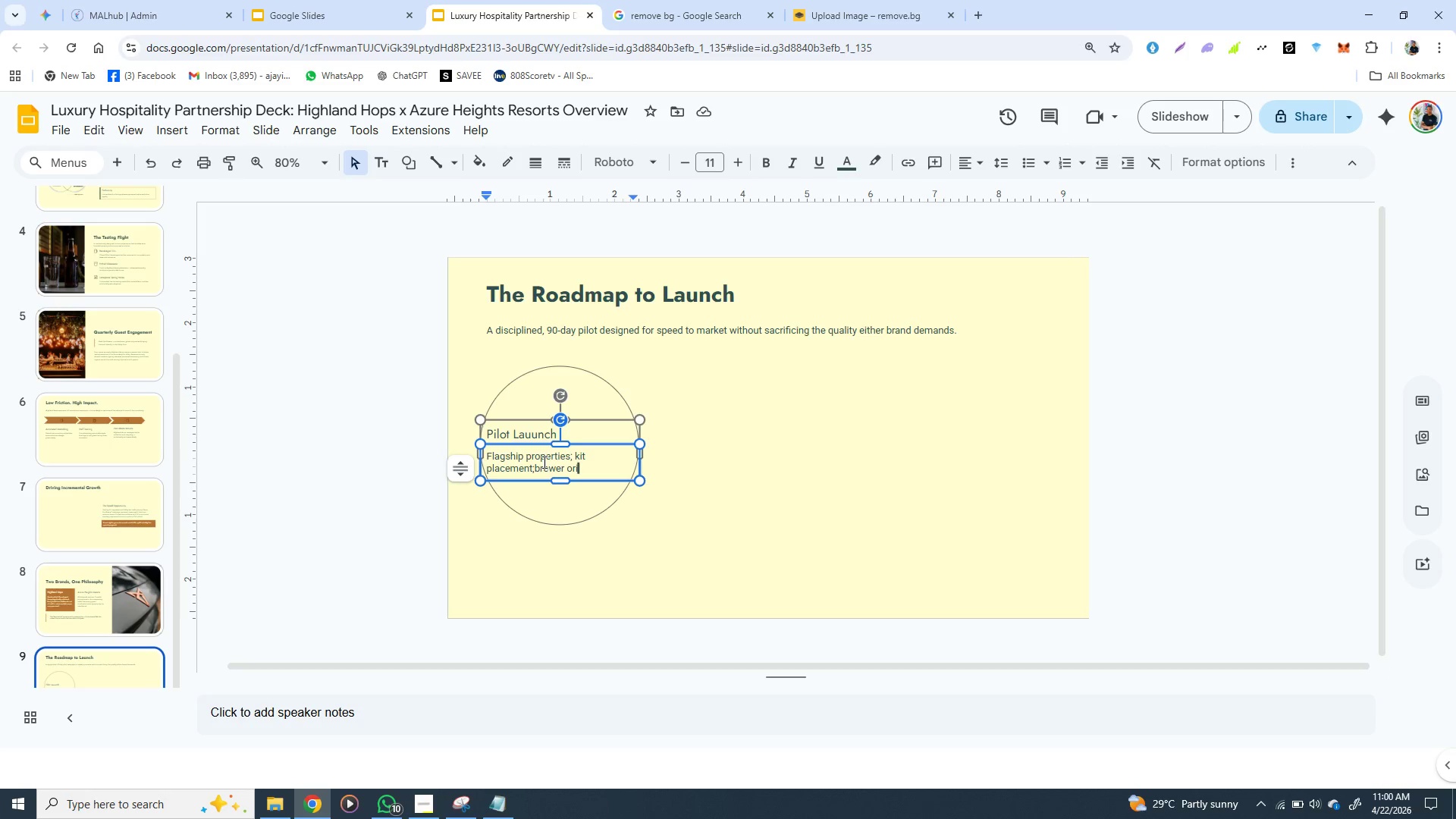 
key(E)
 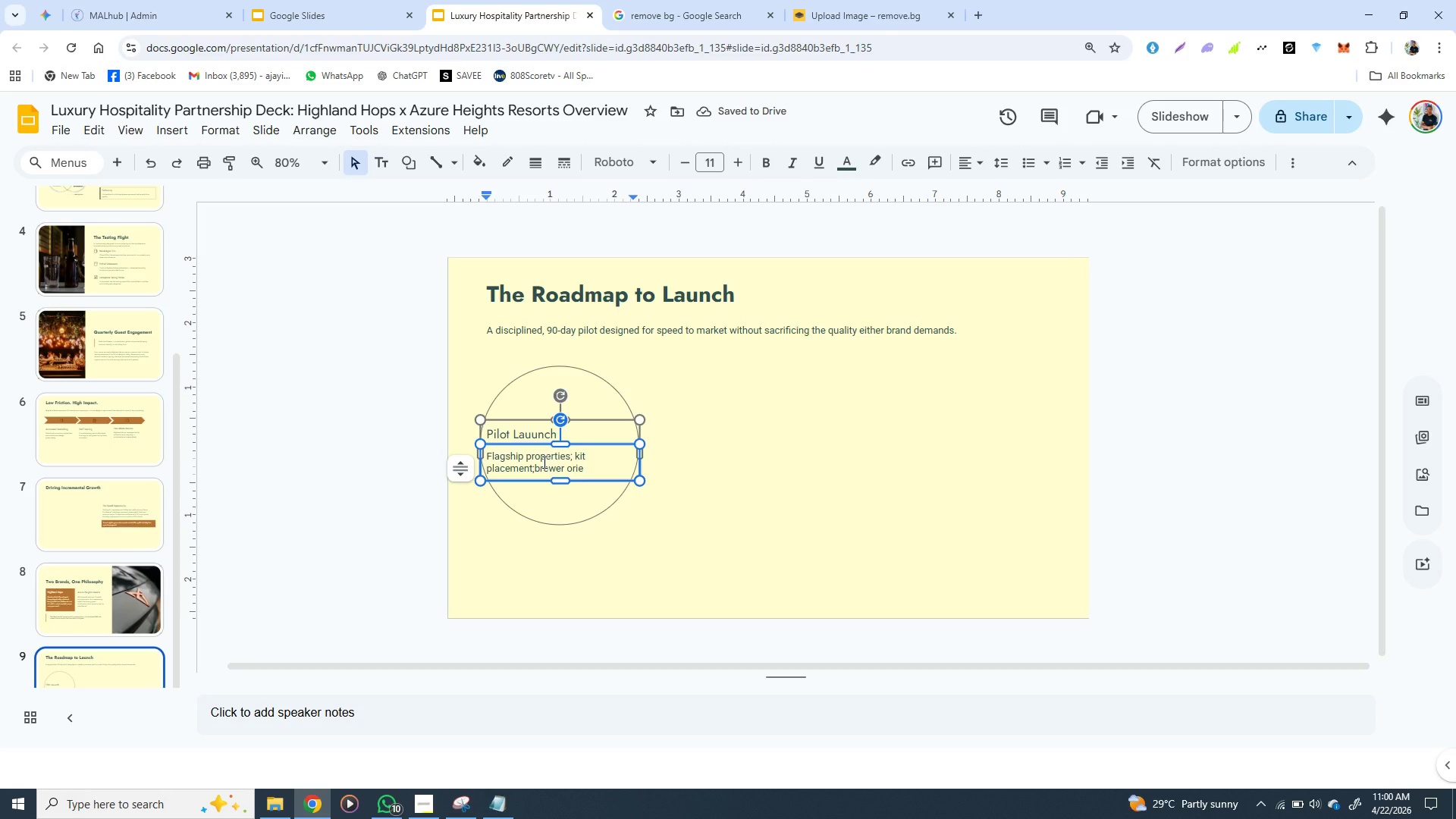 
type(ntation)
 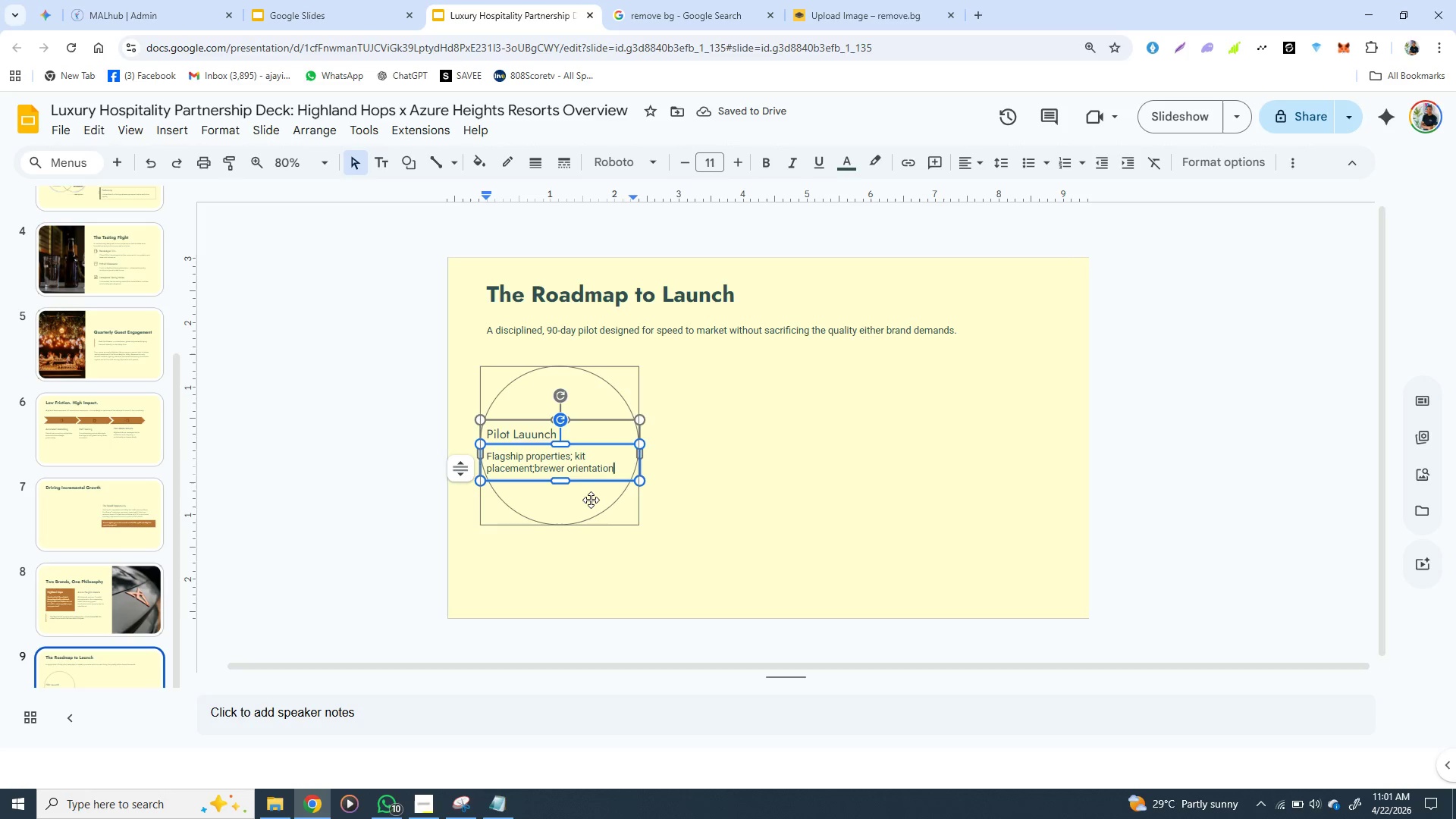 
left_click([588, 505])
 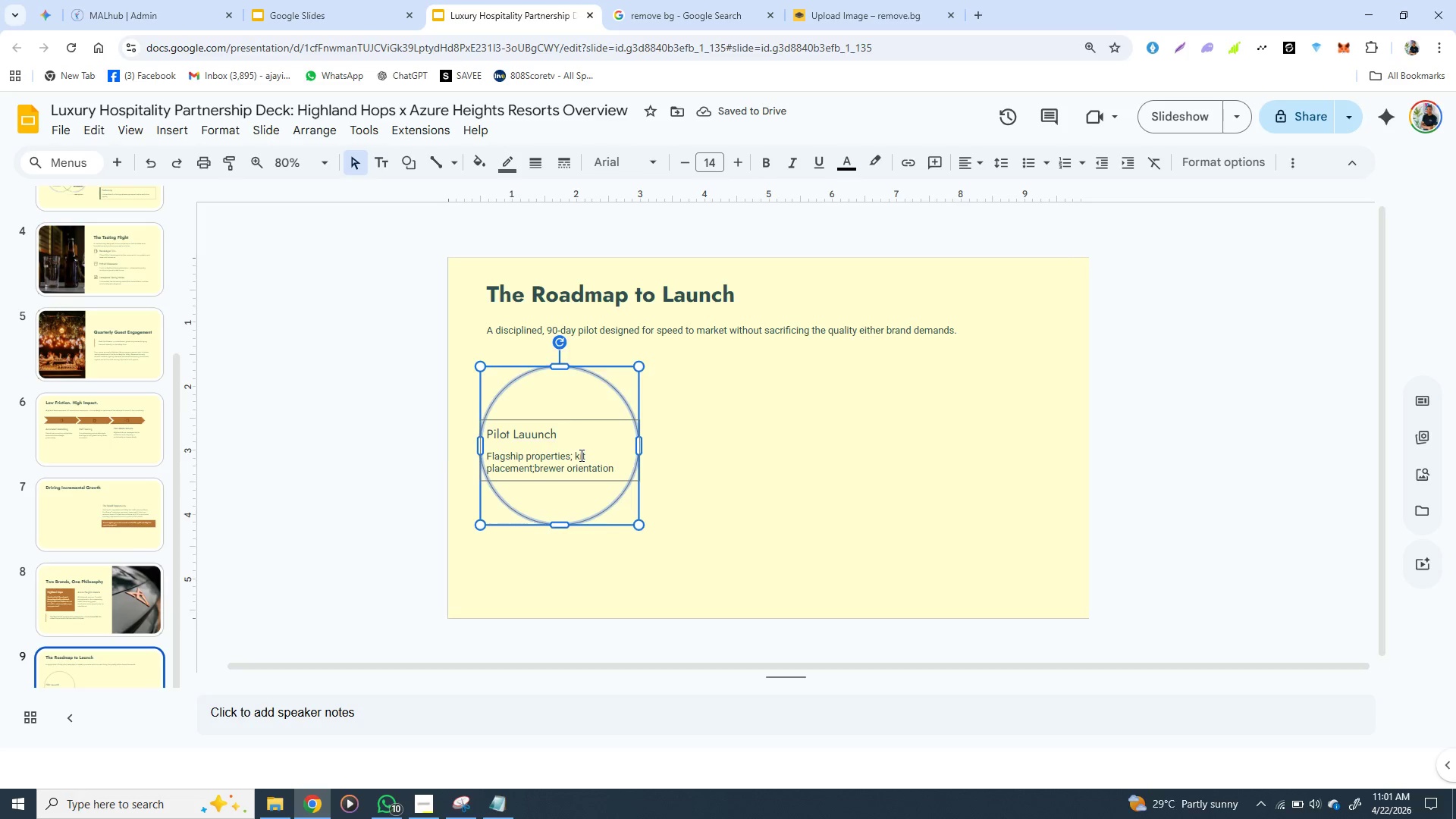 
left_click([580, 455])
 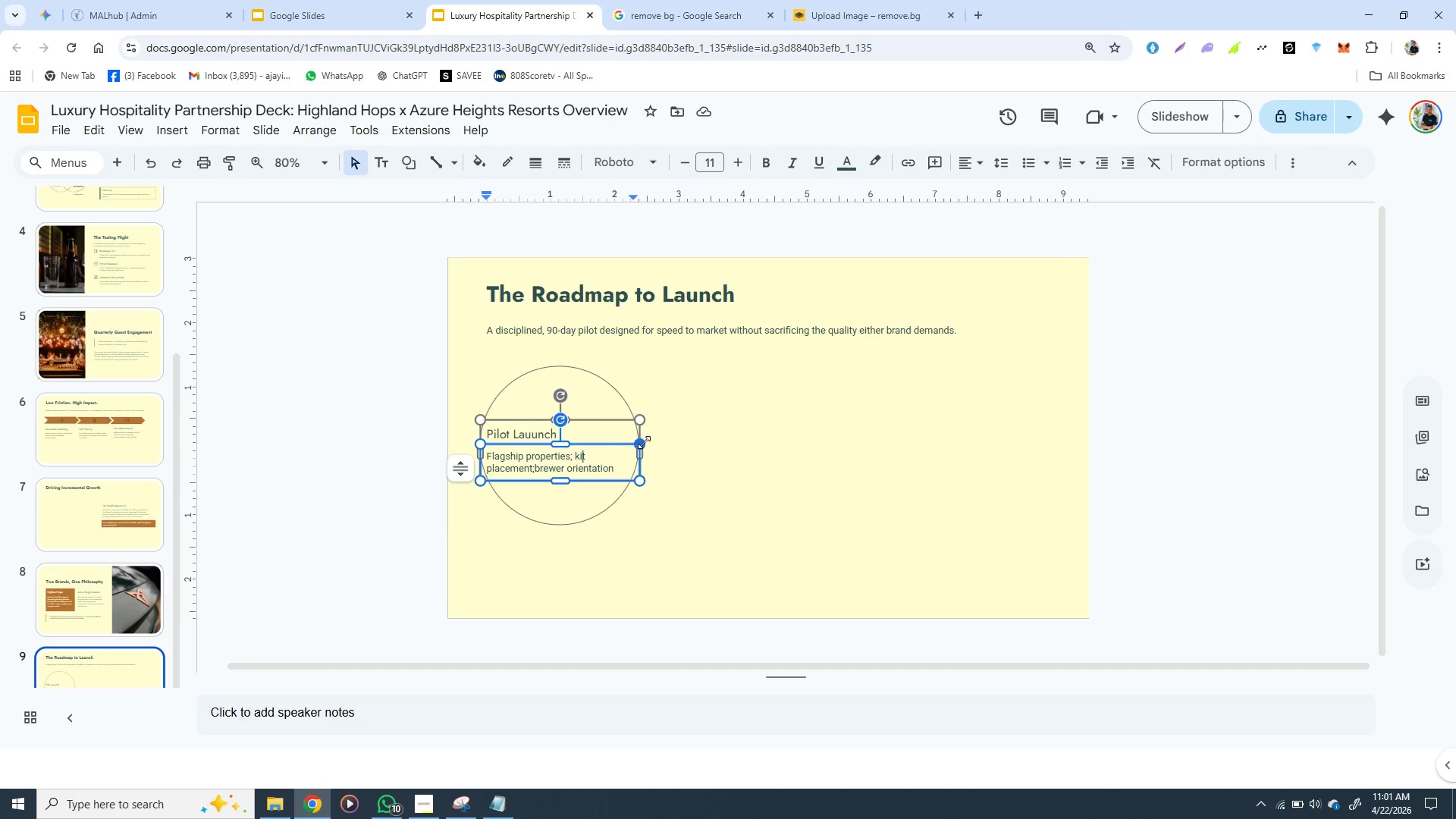 
left_click([674, 442])
 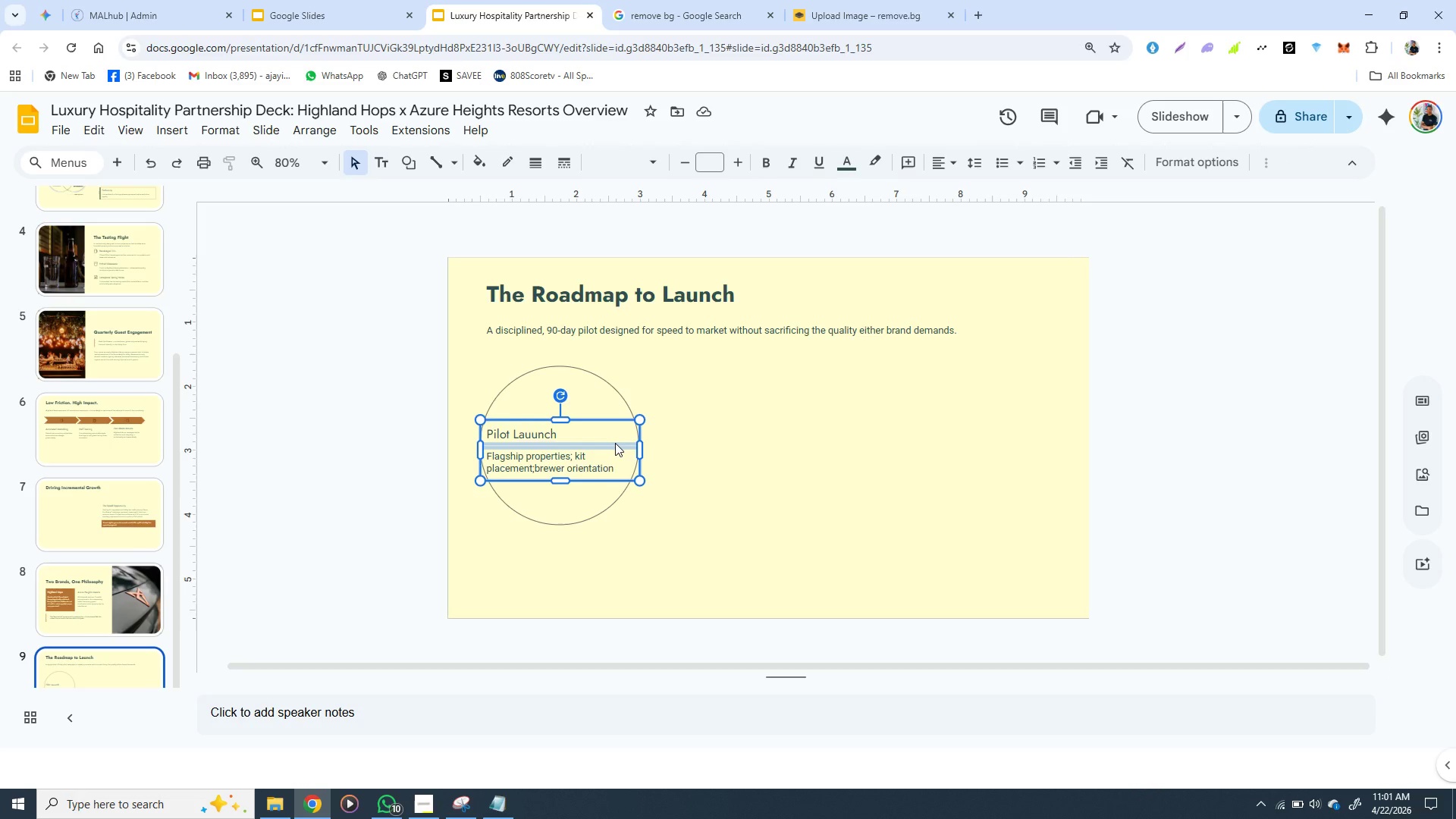 
left_click([615, 443])
 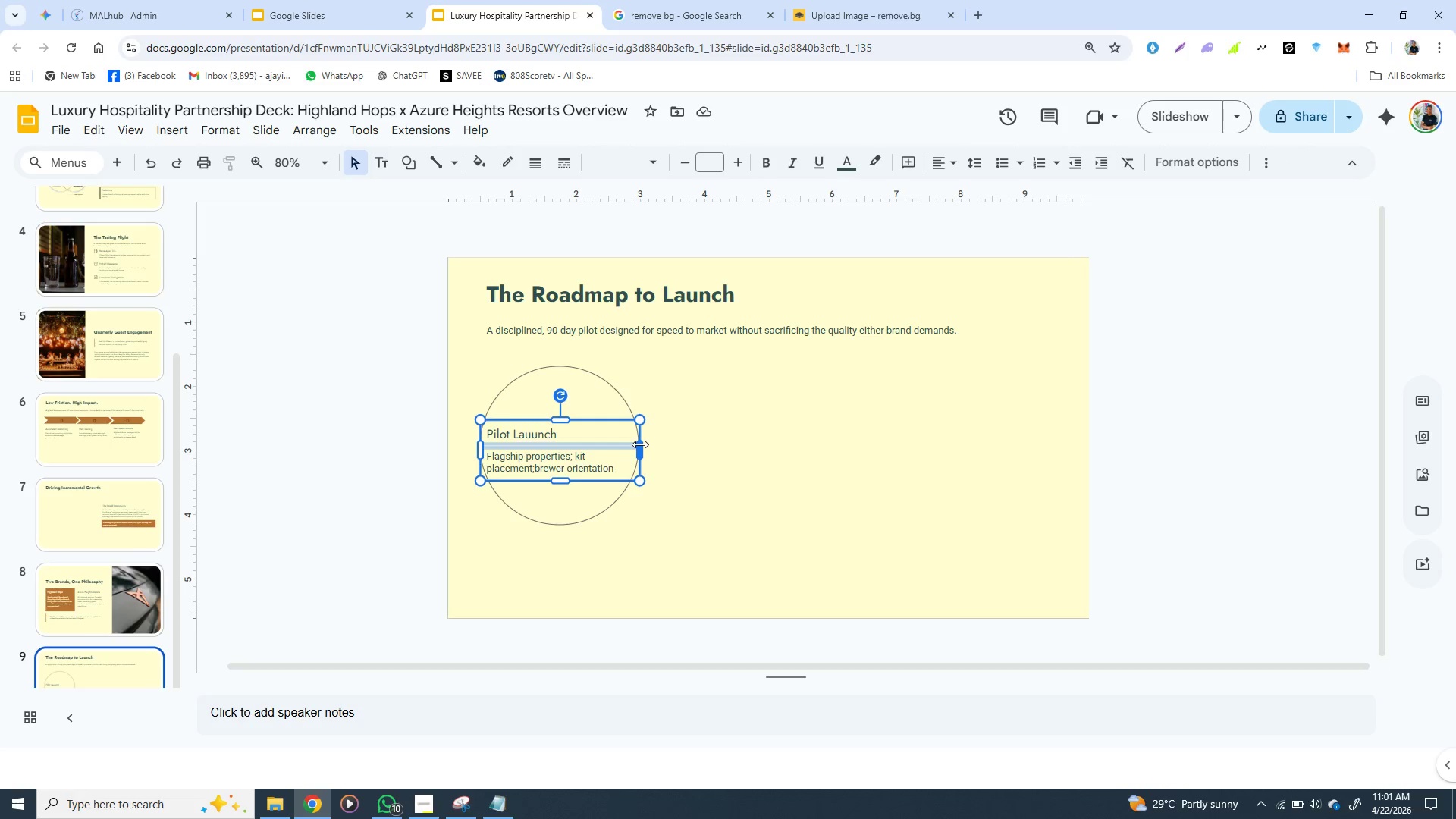 
left_click_drag(start_coordinate=[640, 444], to_coordinate=[602, 442])
 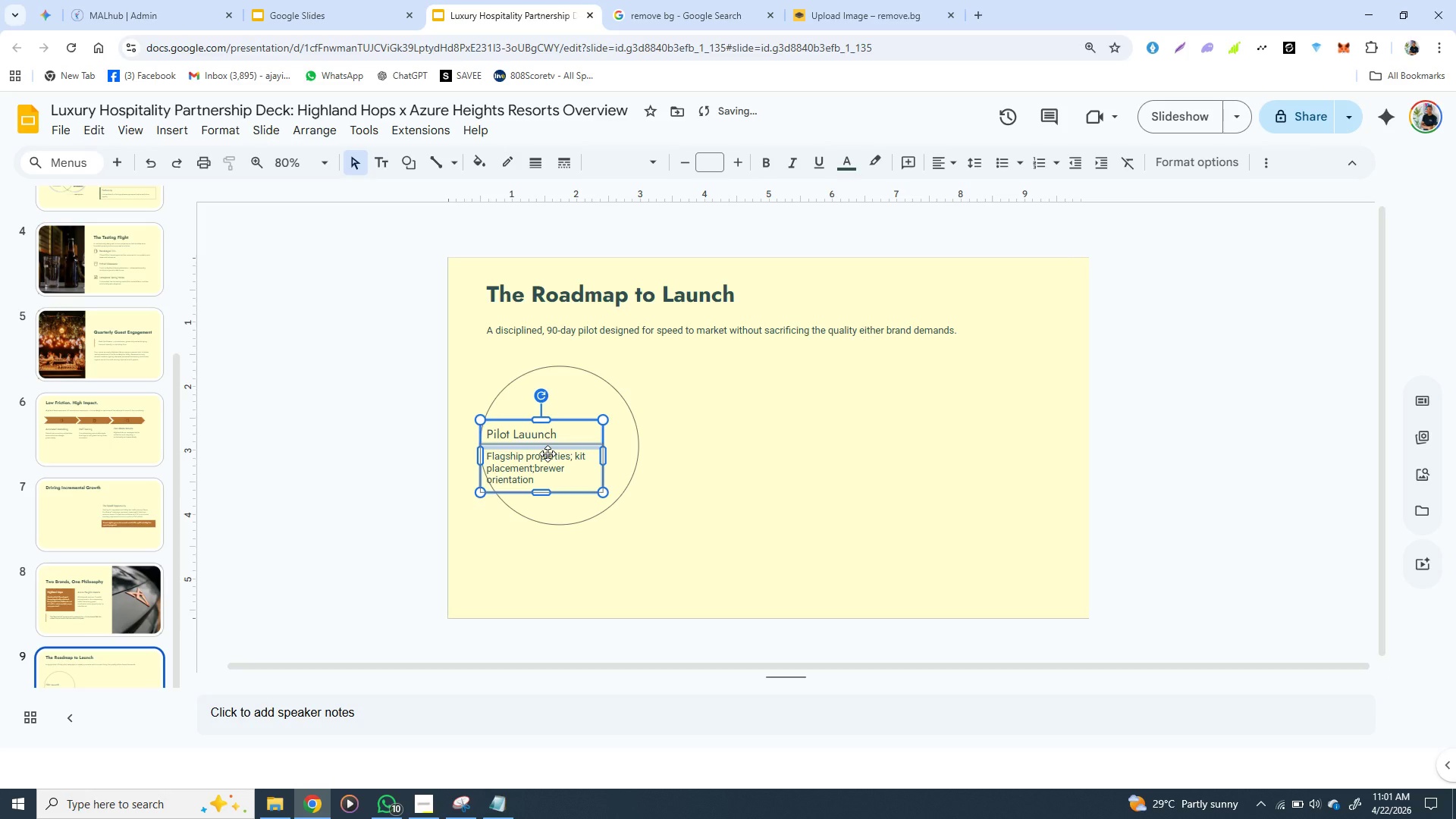 
left_click_drag(start_coordinate=[548, 453], to_coordinate=[566, 446])
 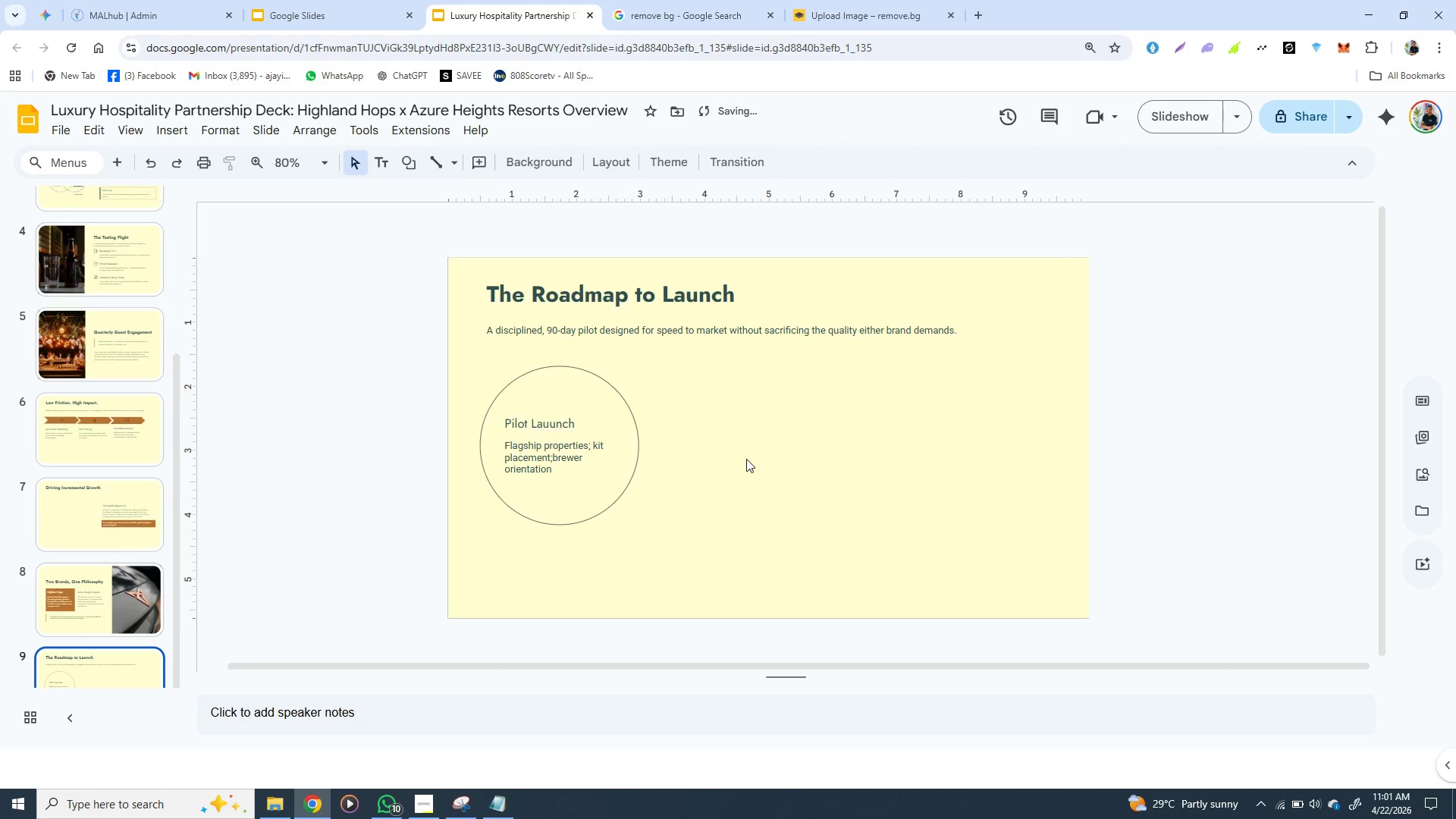 
left_click([746, 459])
 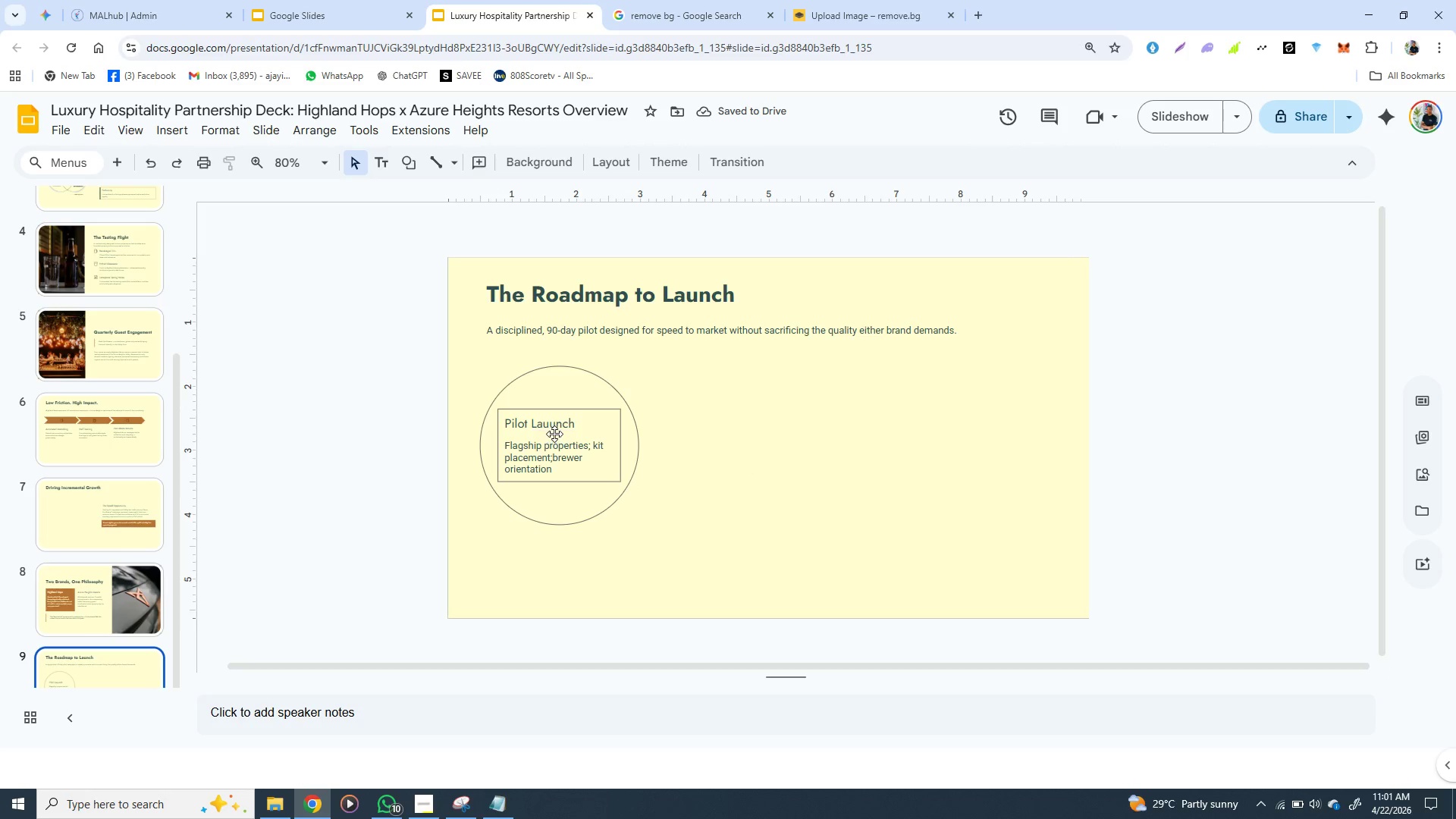 
double_click([554, 434])
 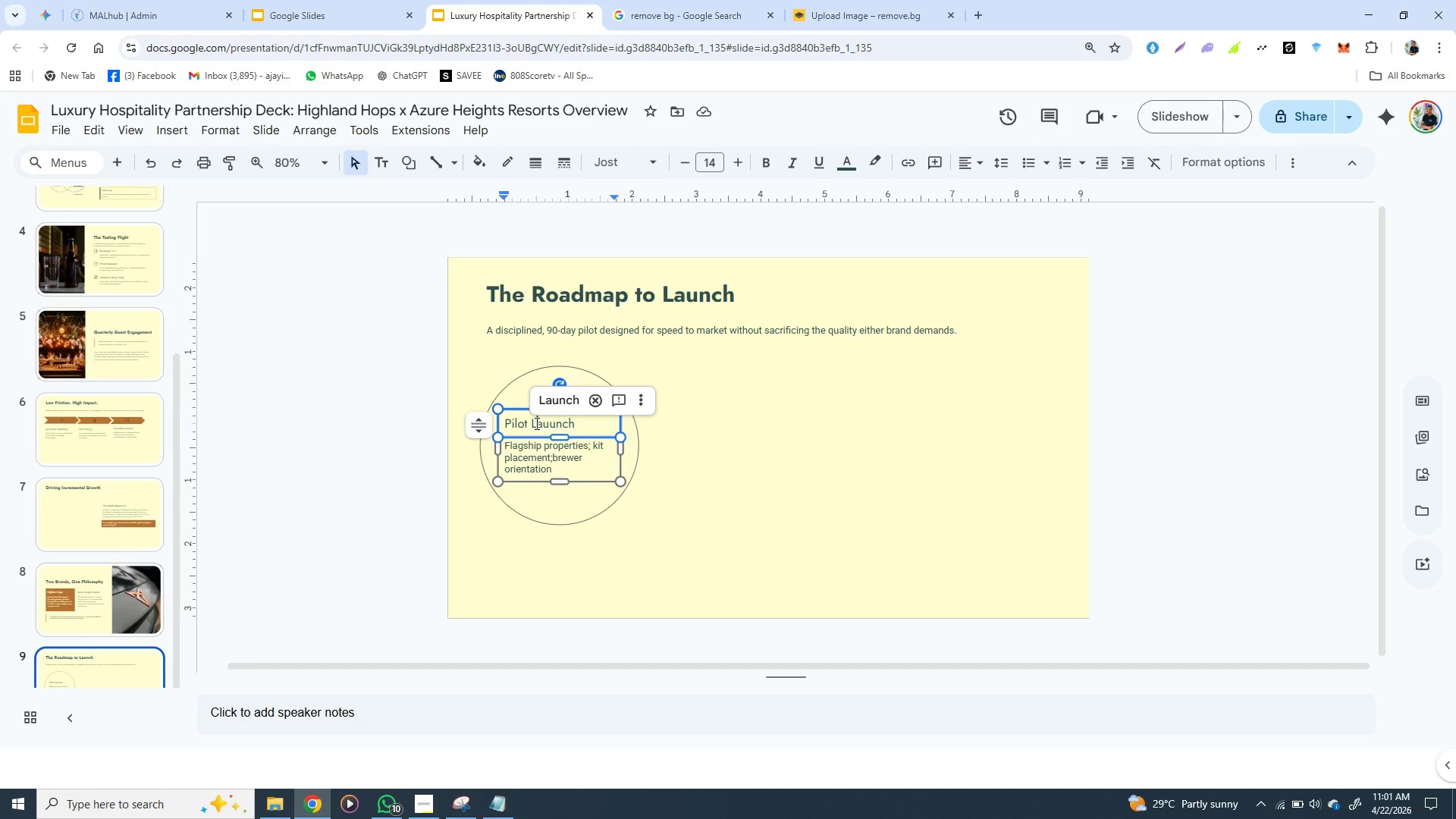 
double_click([535, 423])
 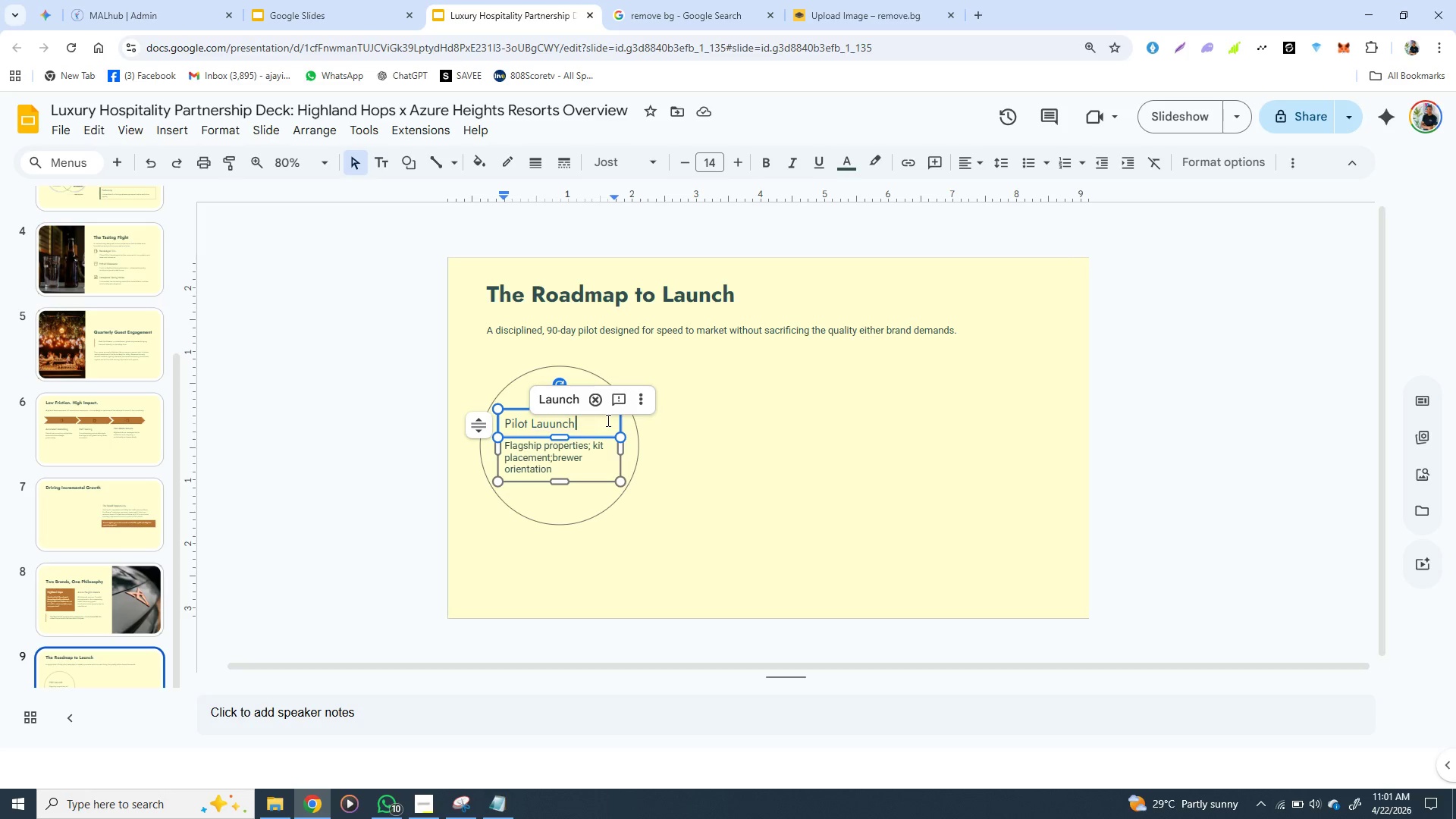 
left_click([607, 420])
 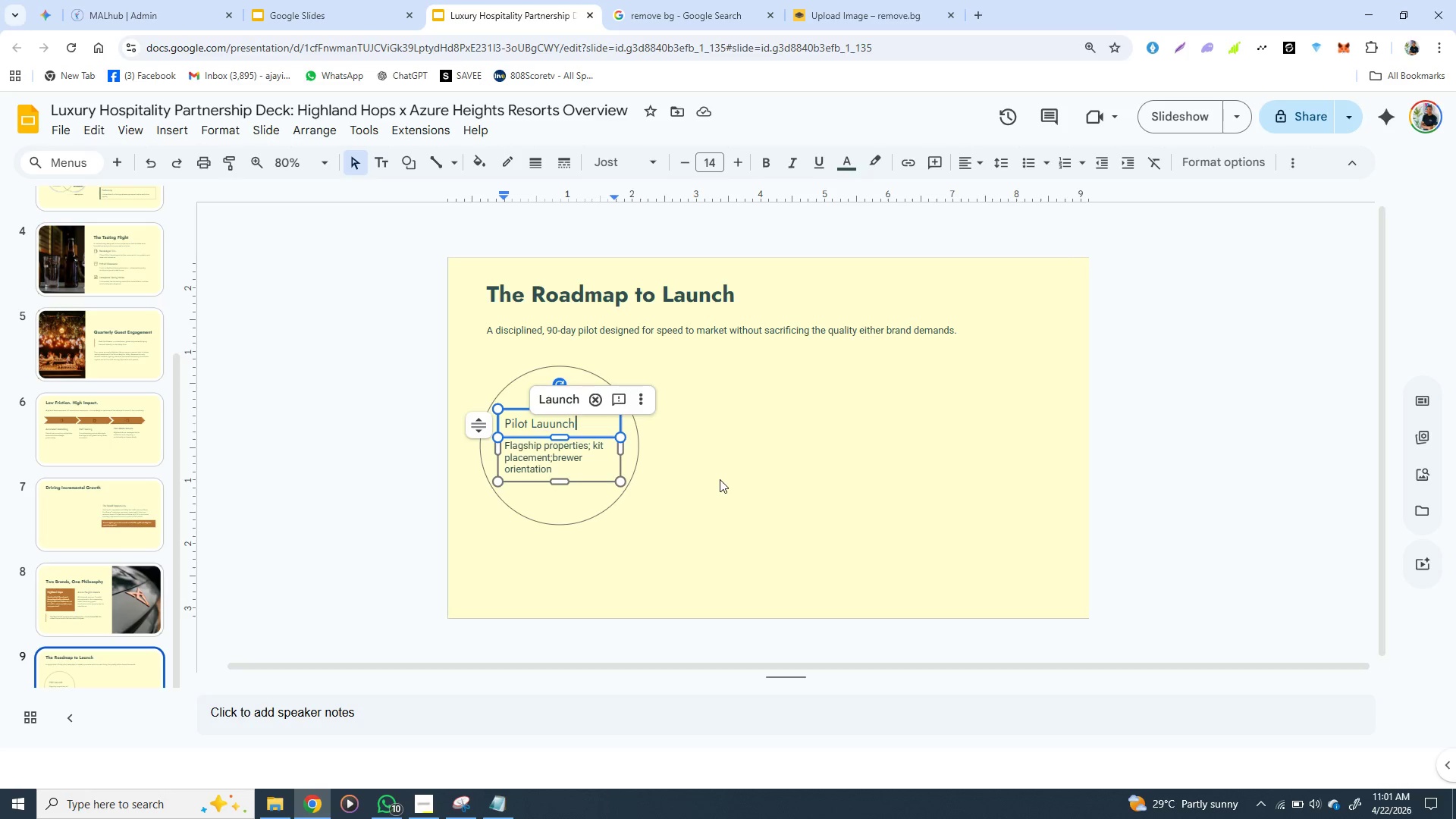 
left_click([720, 479])
 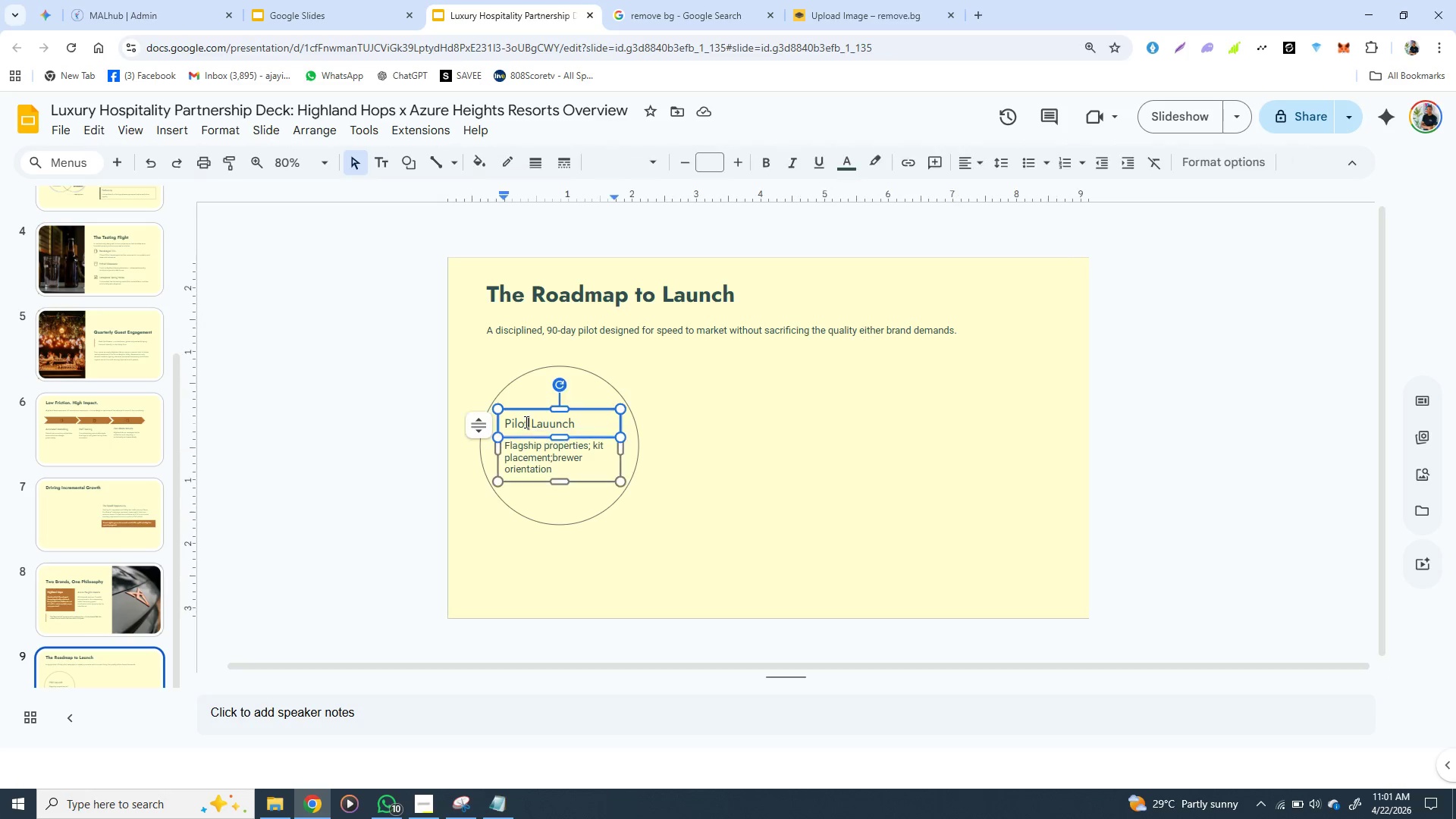 
left_click([525, 422])
 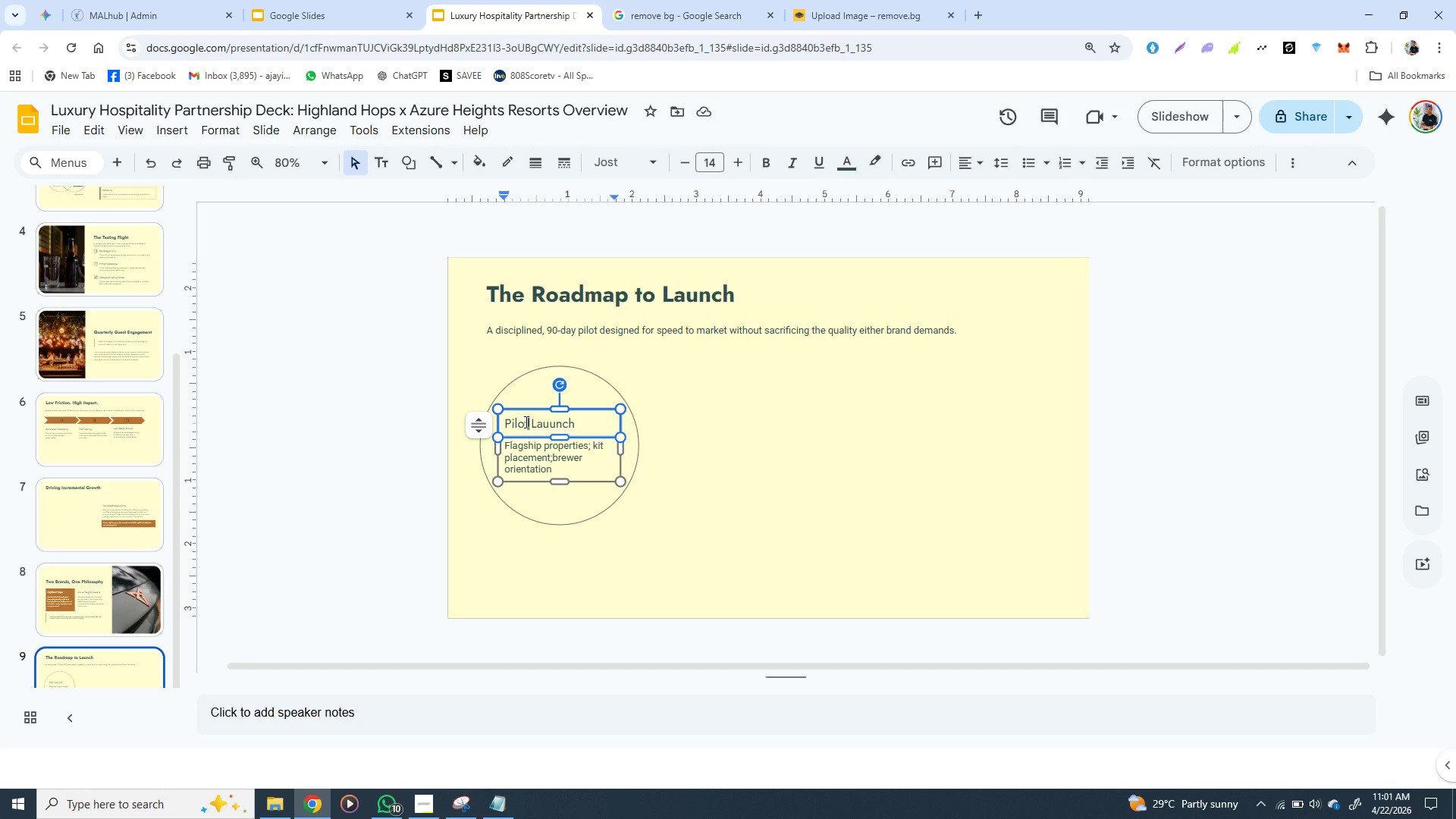 
left_click([525, 422])
 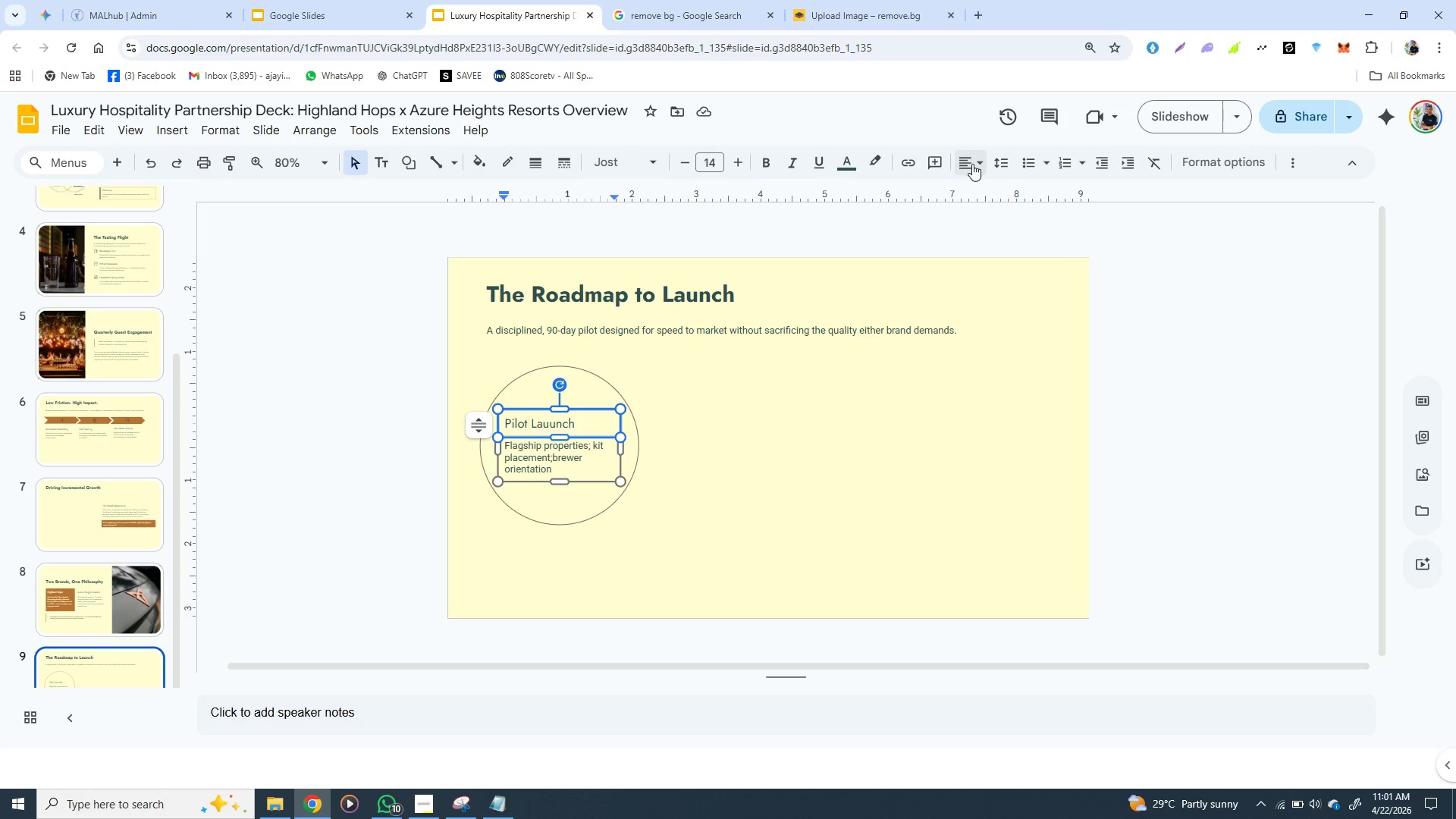 
left_click([974, 164])
 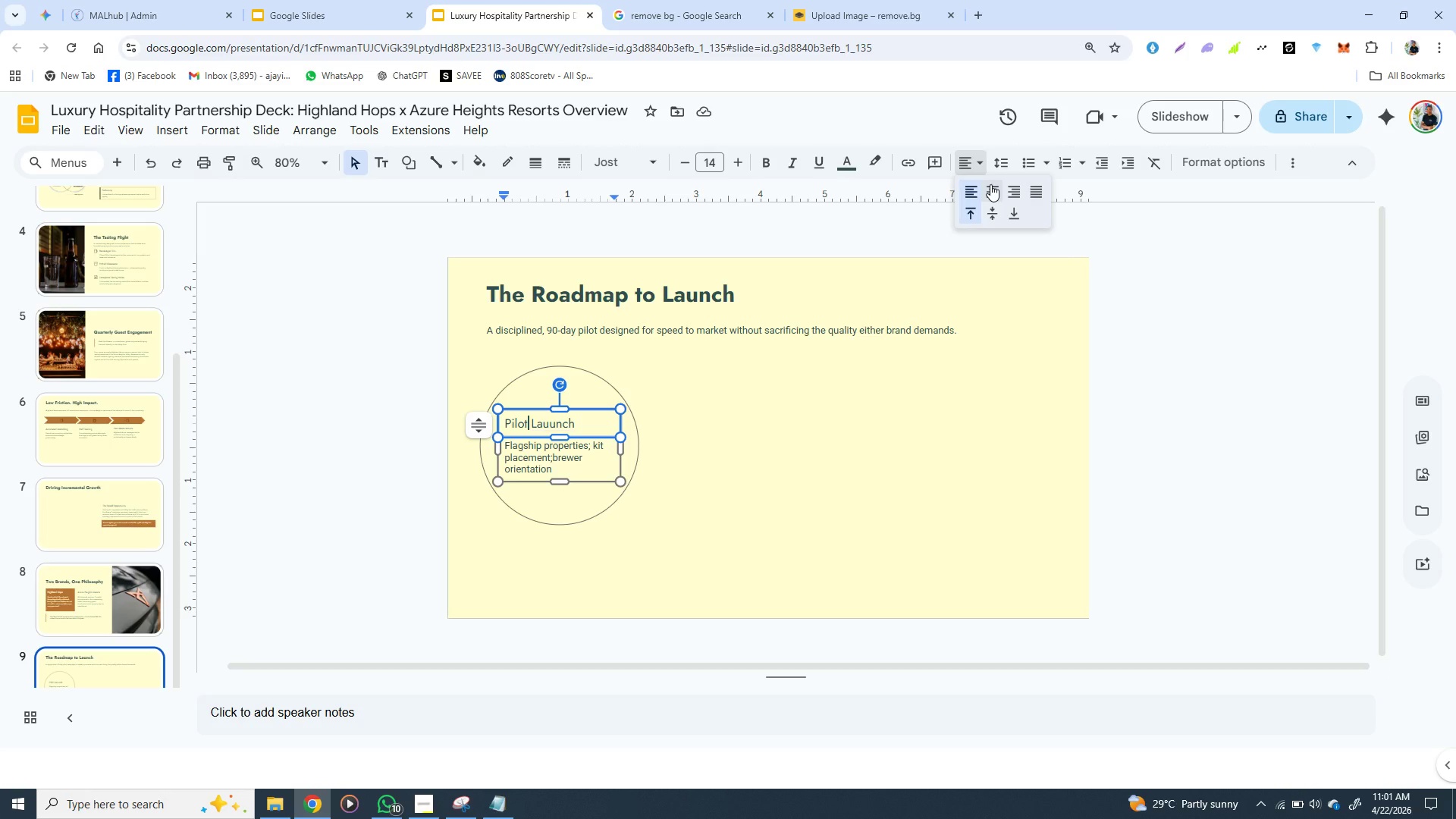 
left_click([990, 184])
 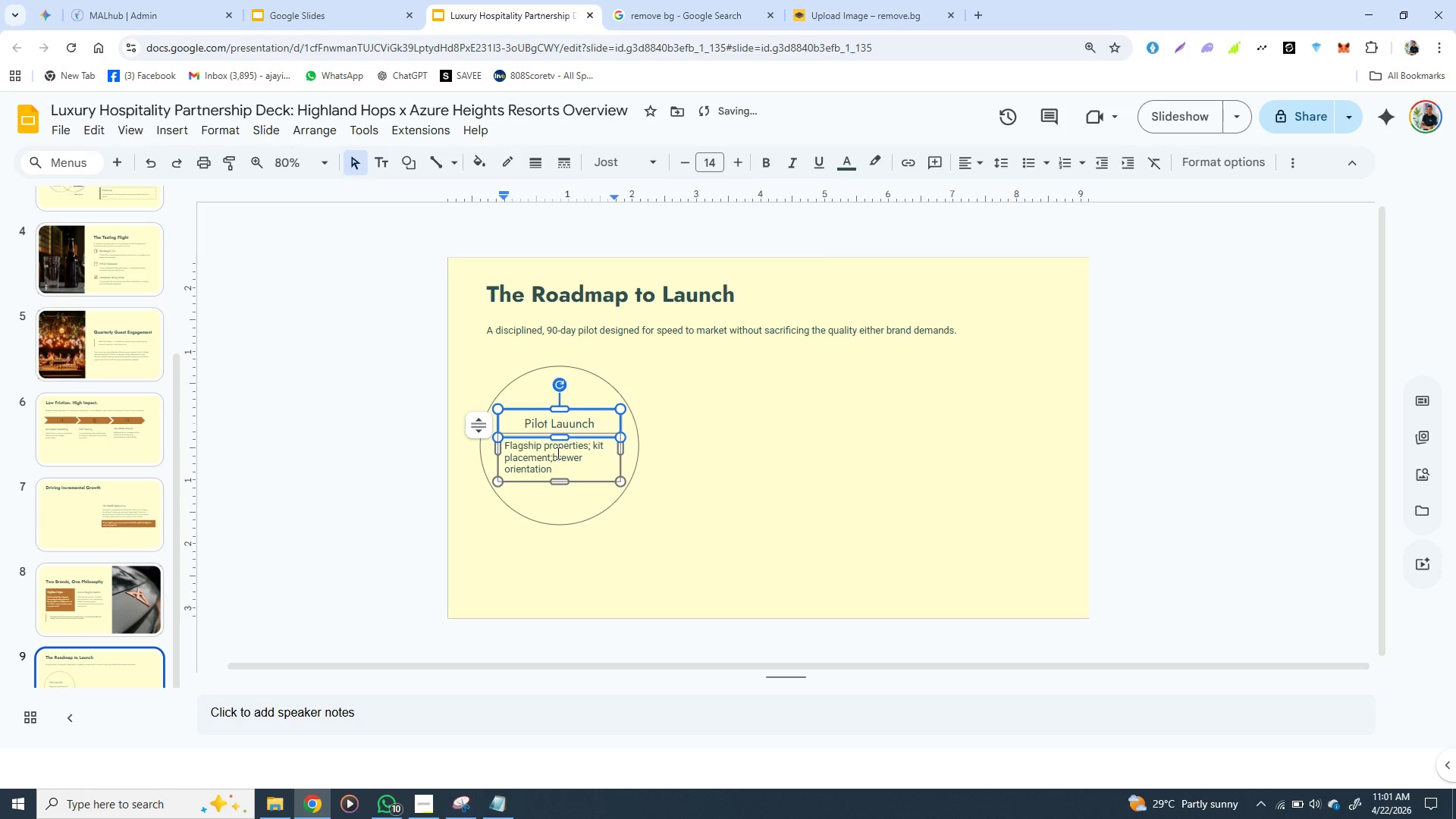 
double_click([557, 453])
 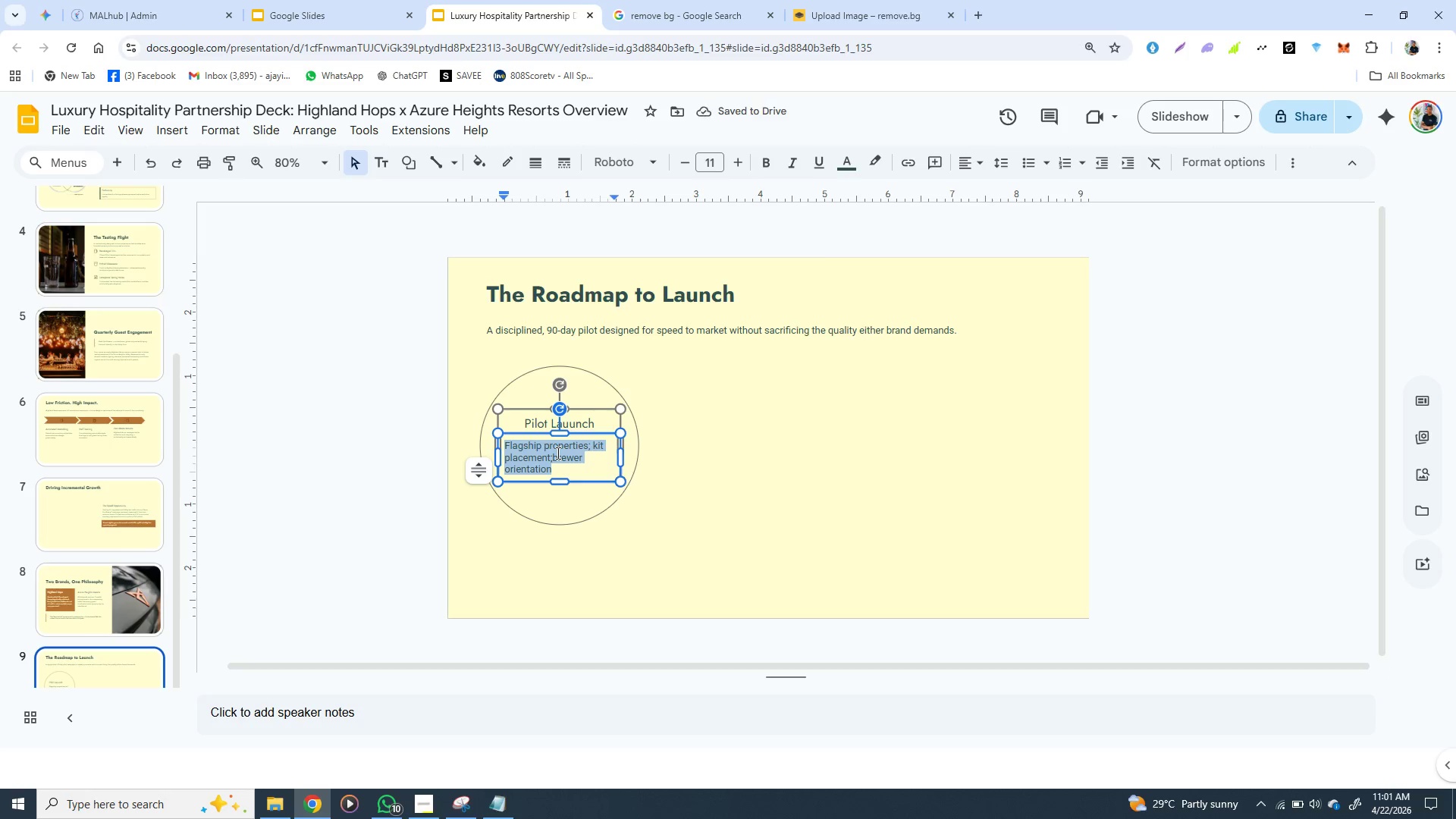 
triple_click([557, 453])
 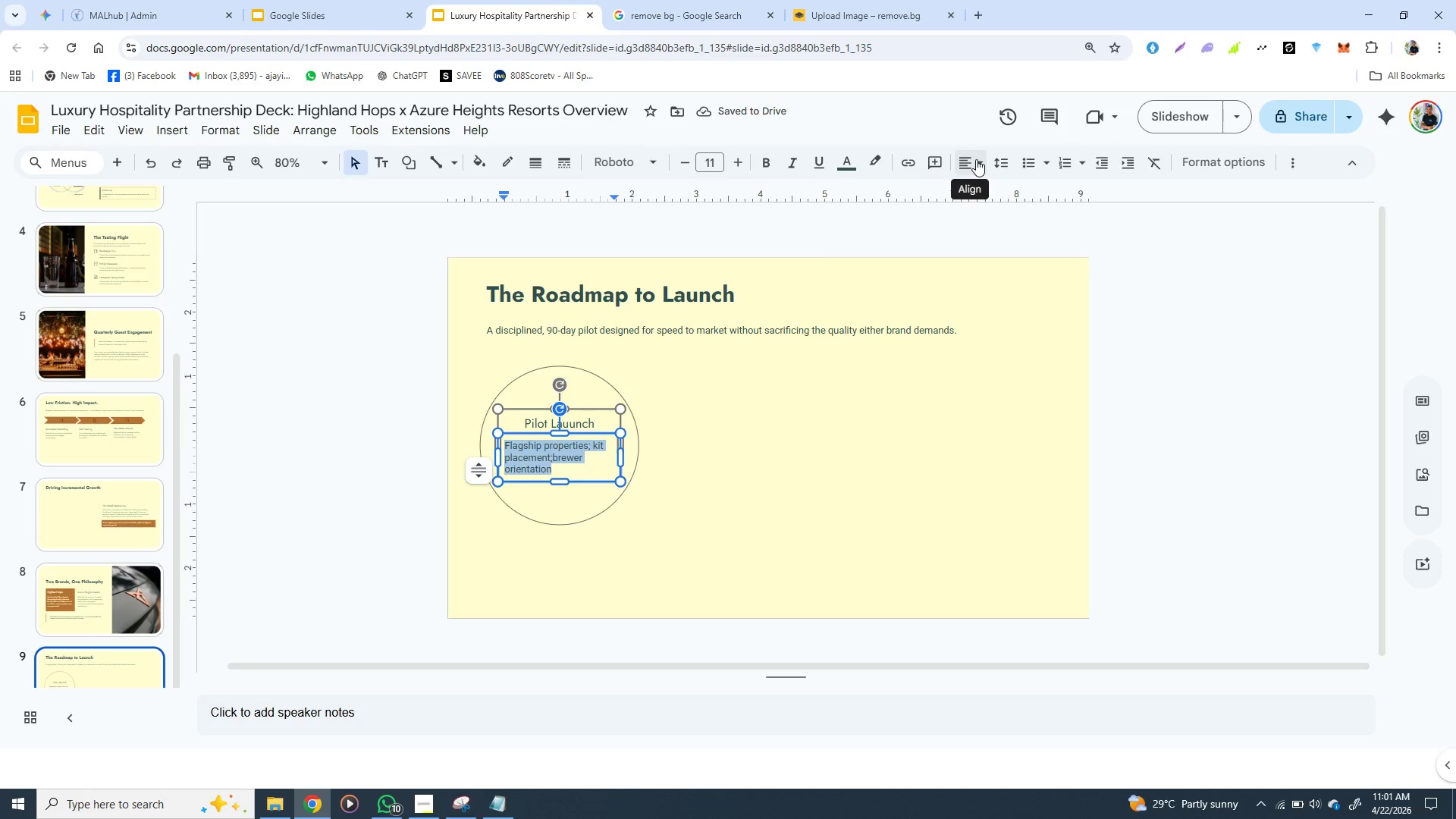 
left_click([976, 159])
 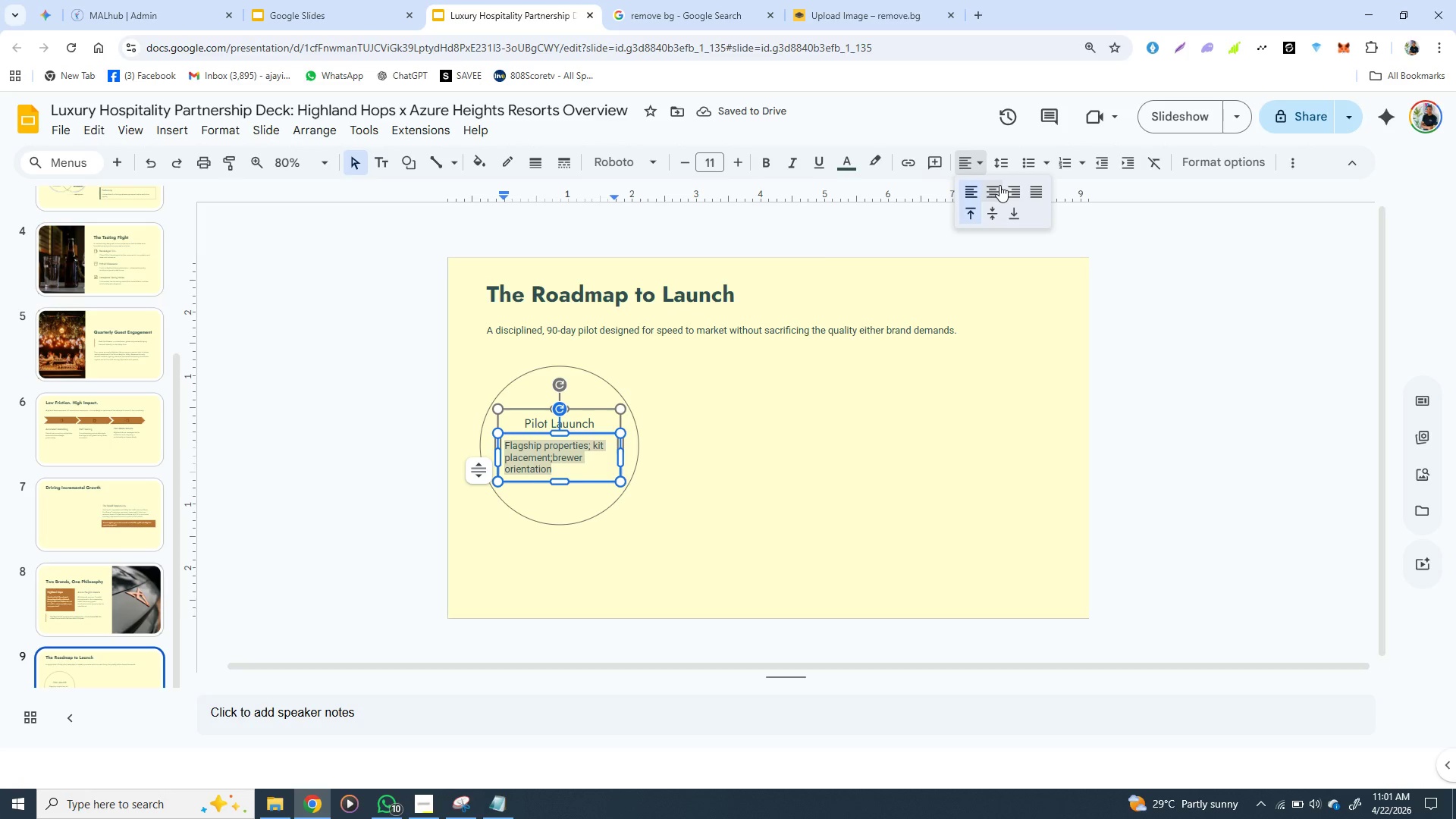 
left_click([999, 185])
 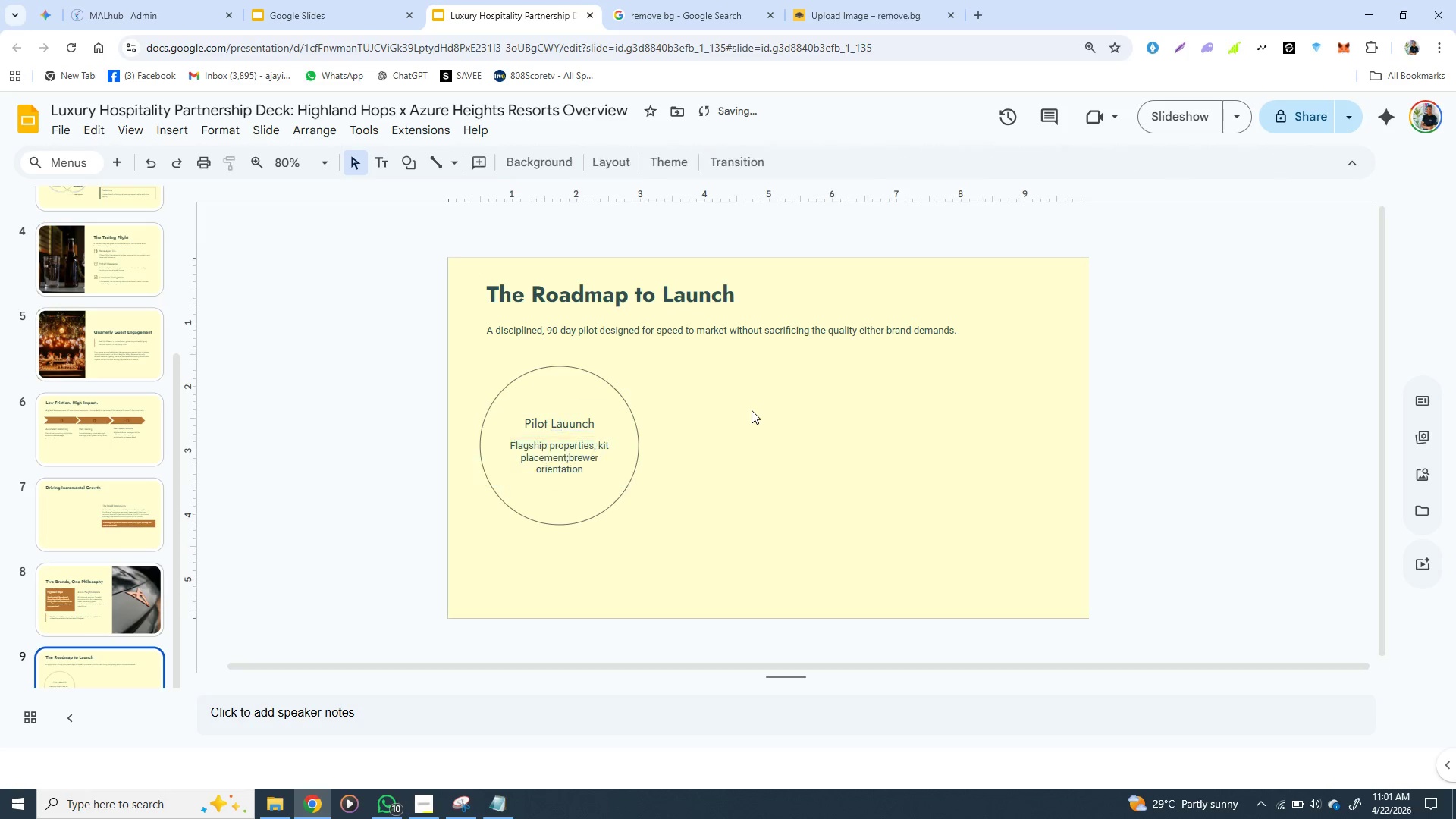 
left_click([752, 410])
 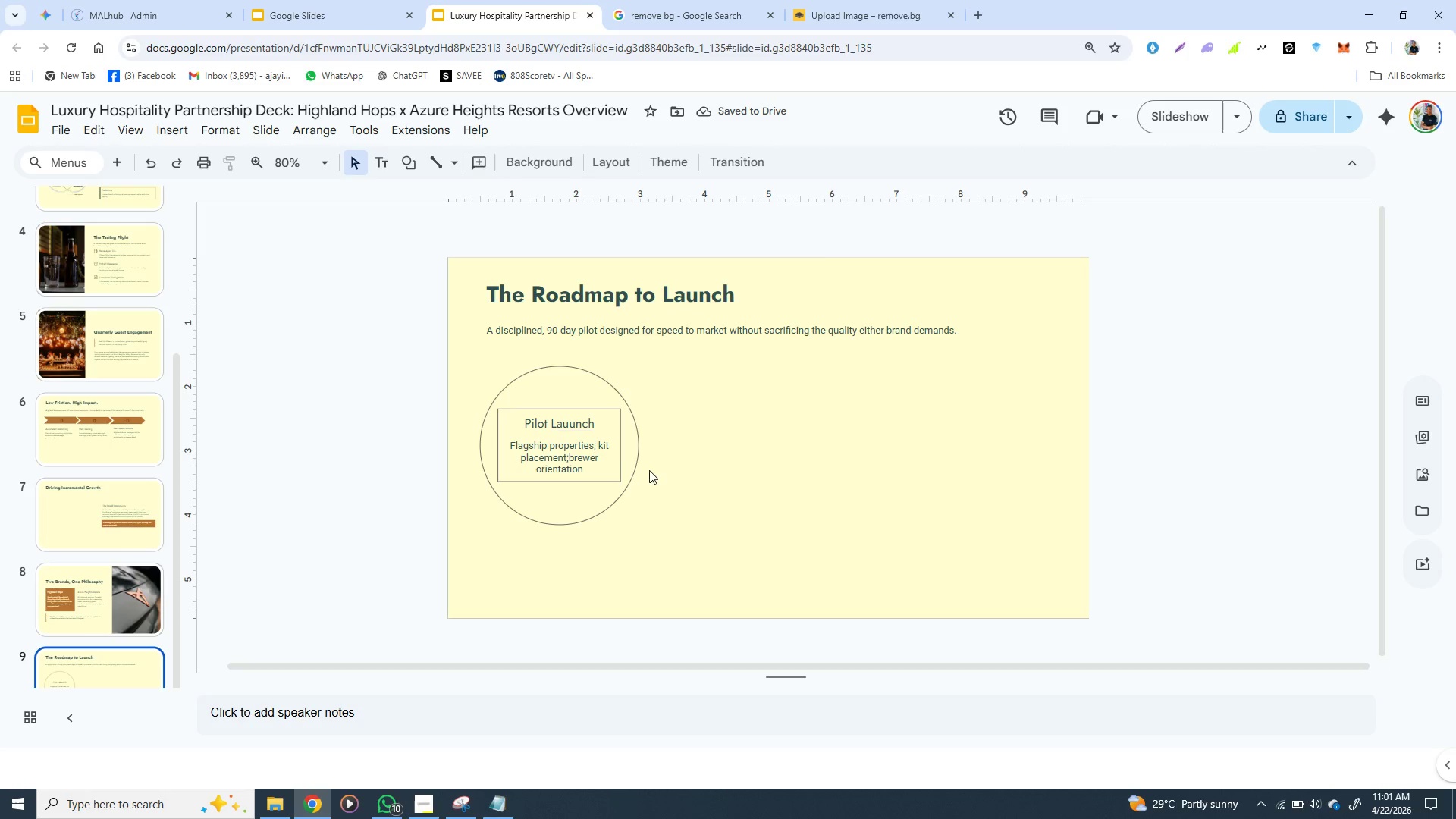 
left_click([692, 472])
 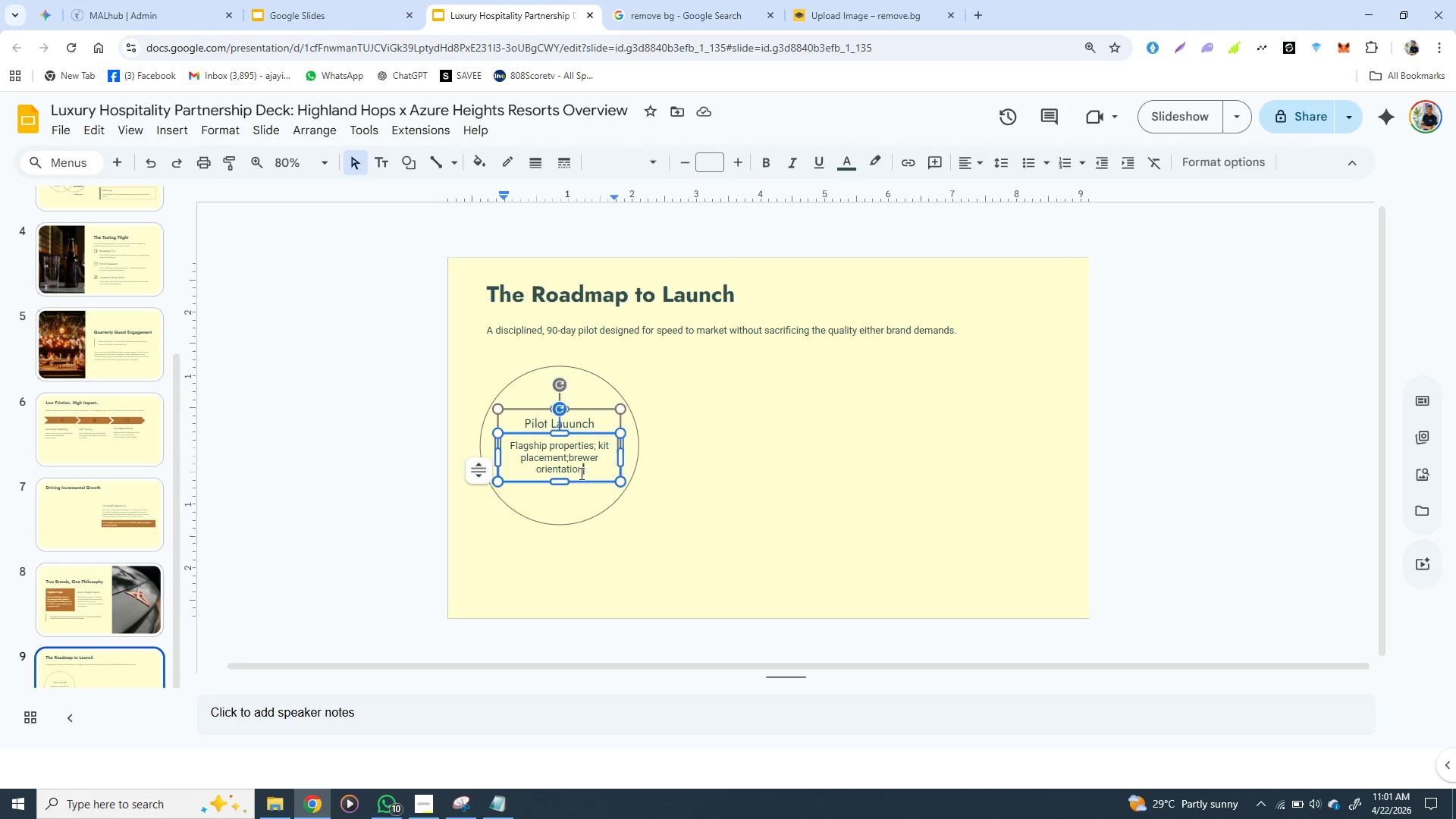 
double_click([580, 473])
 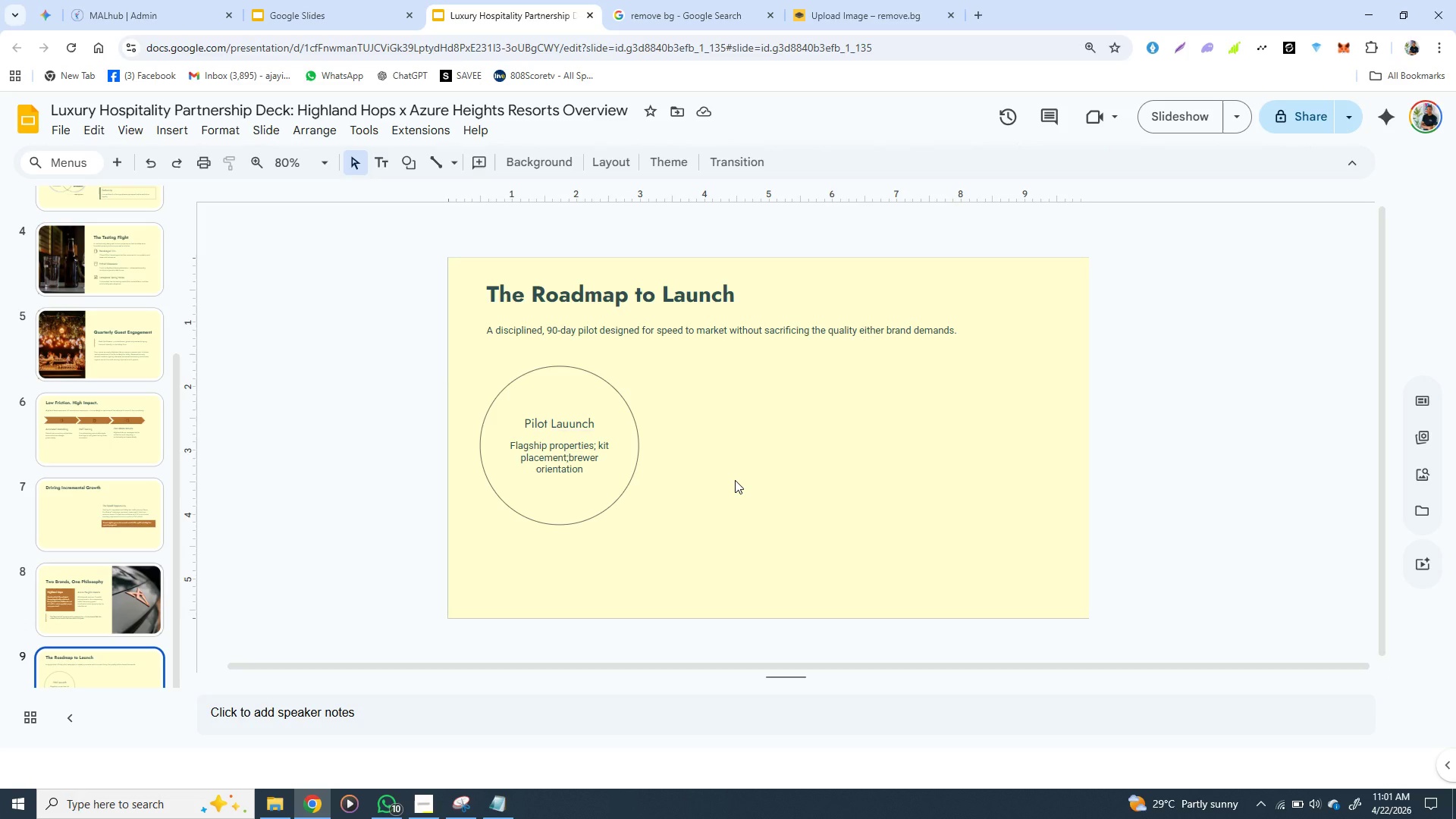 
left_click([735, 480])
 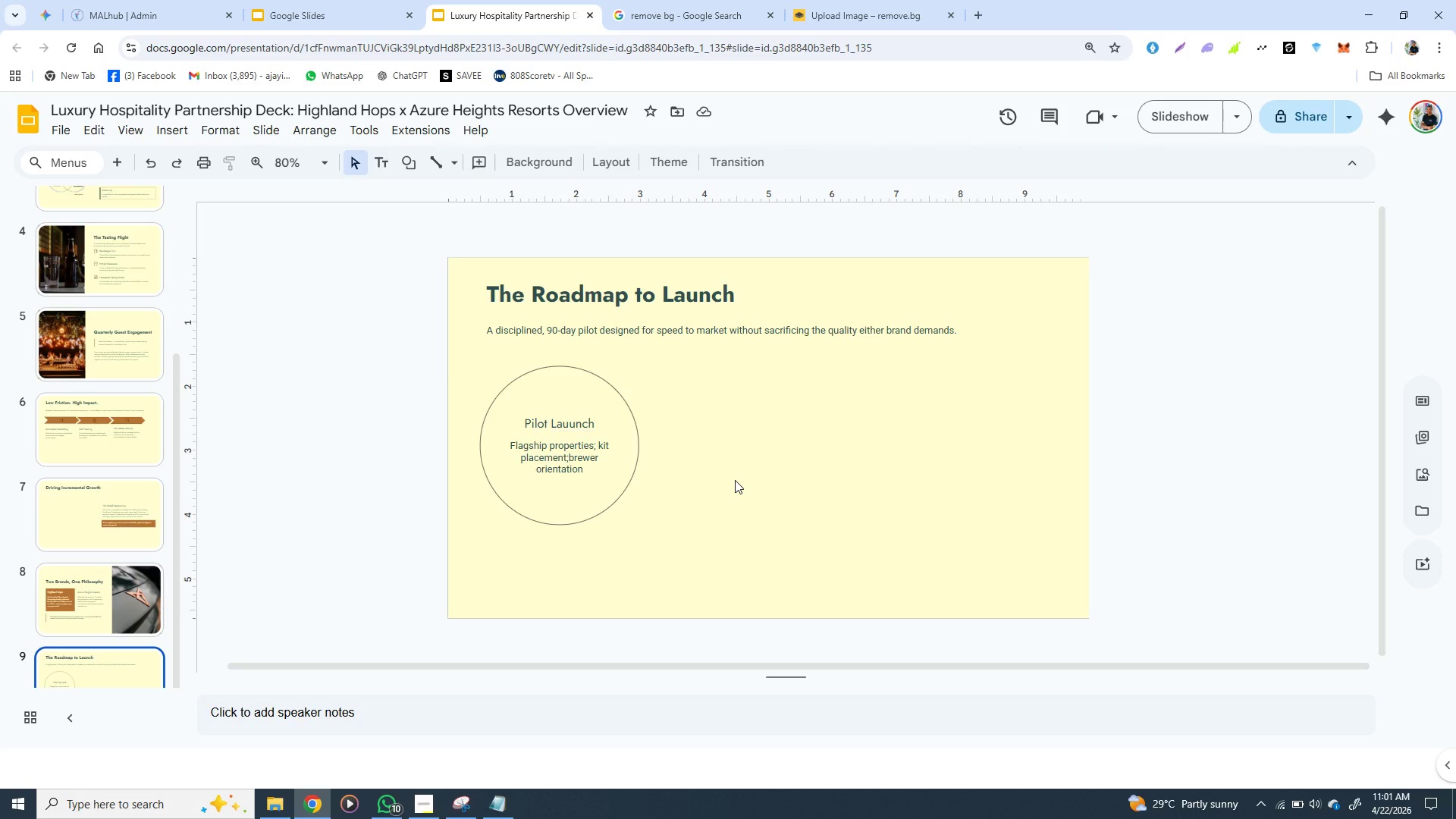 
wait(11.53)
 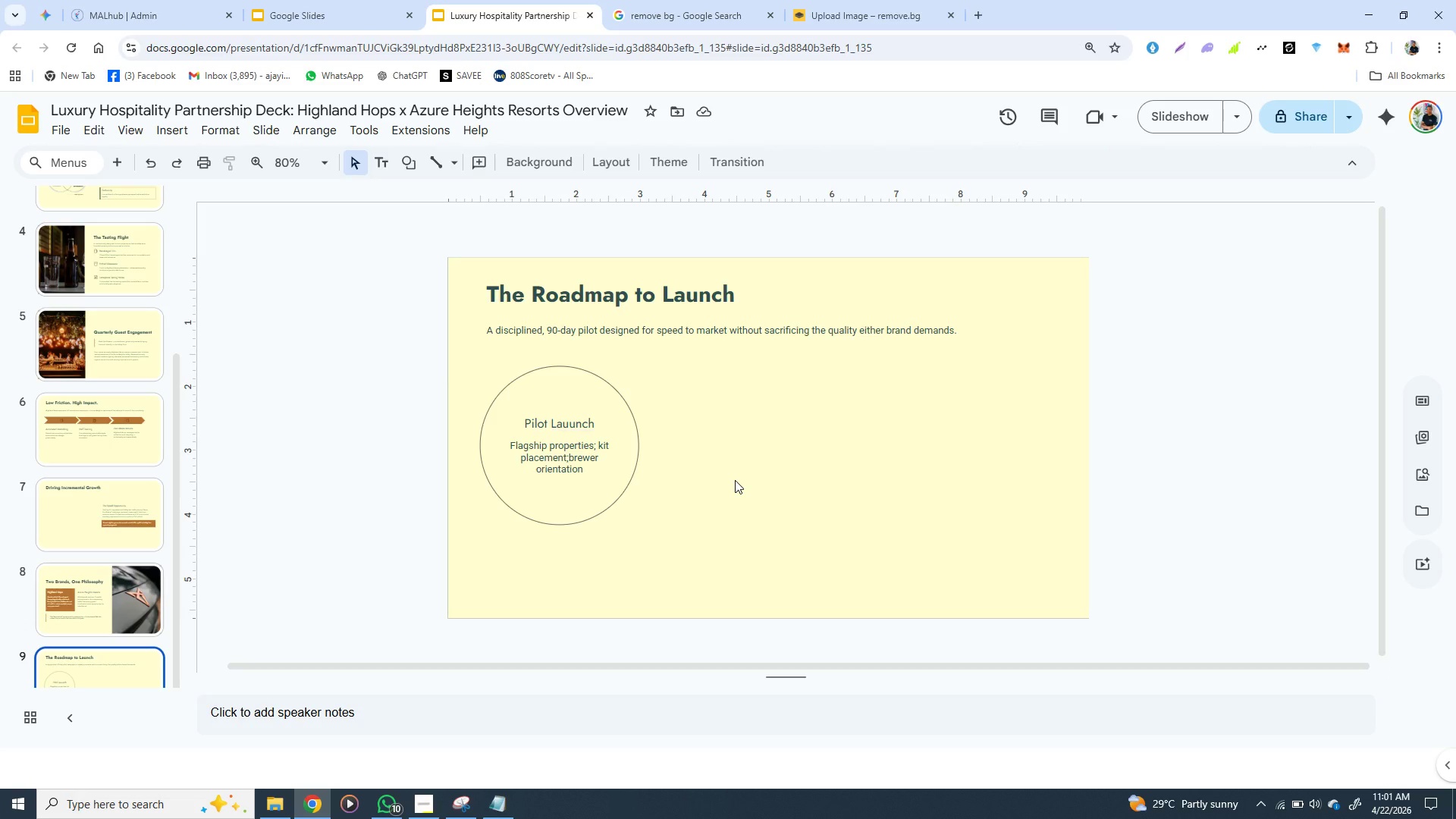 
left_click([560, 441])
 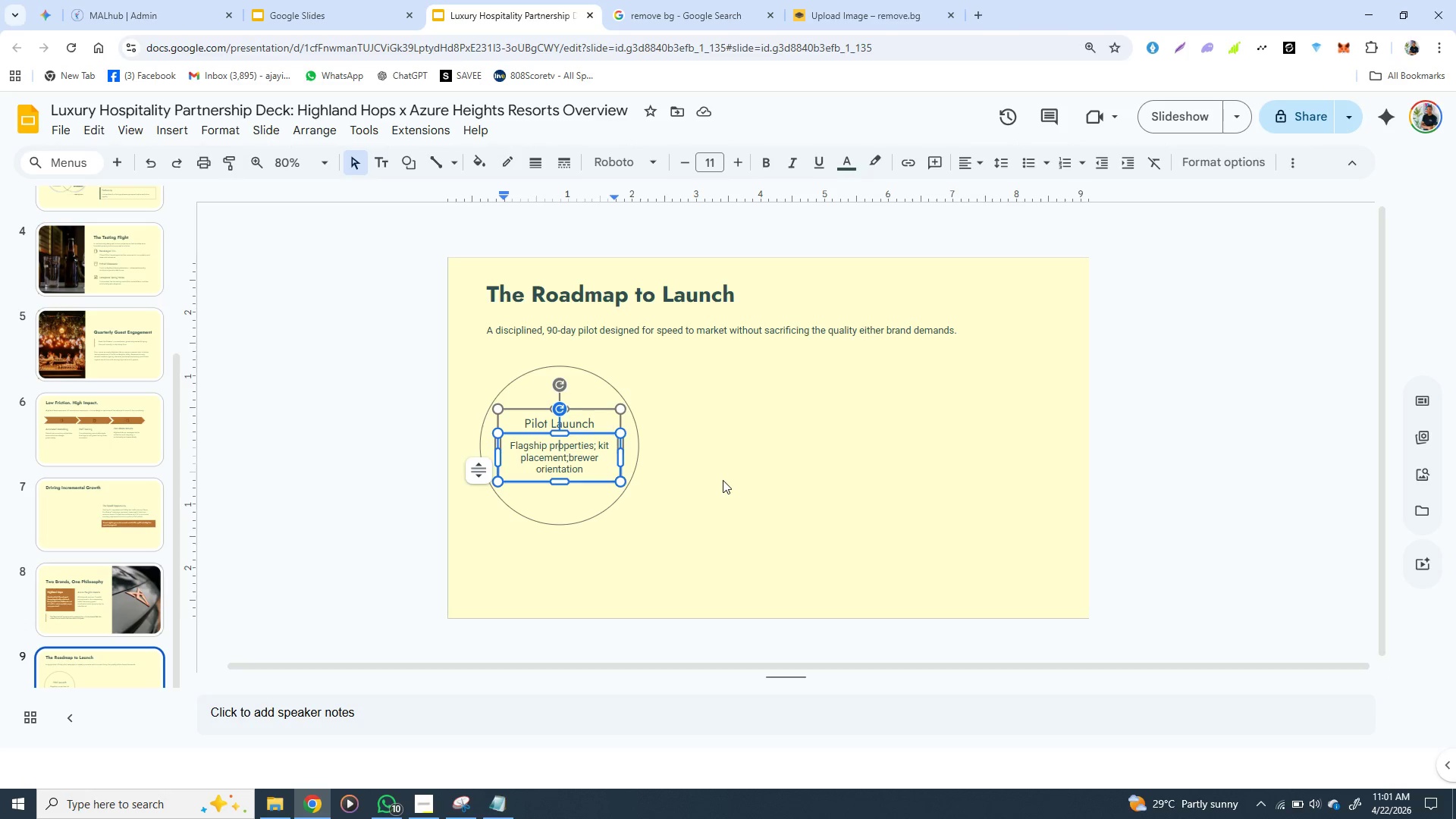 
left_click([723, 480])
 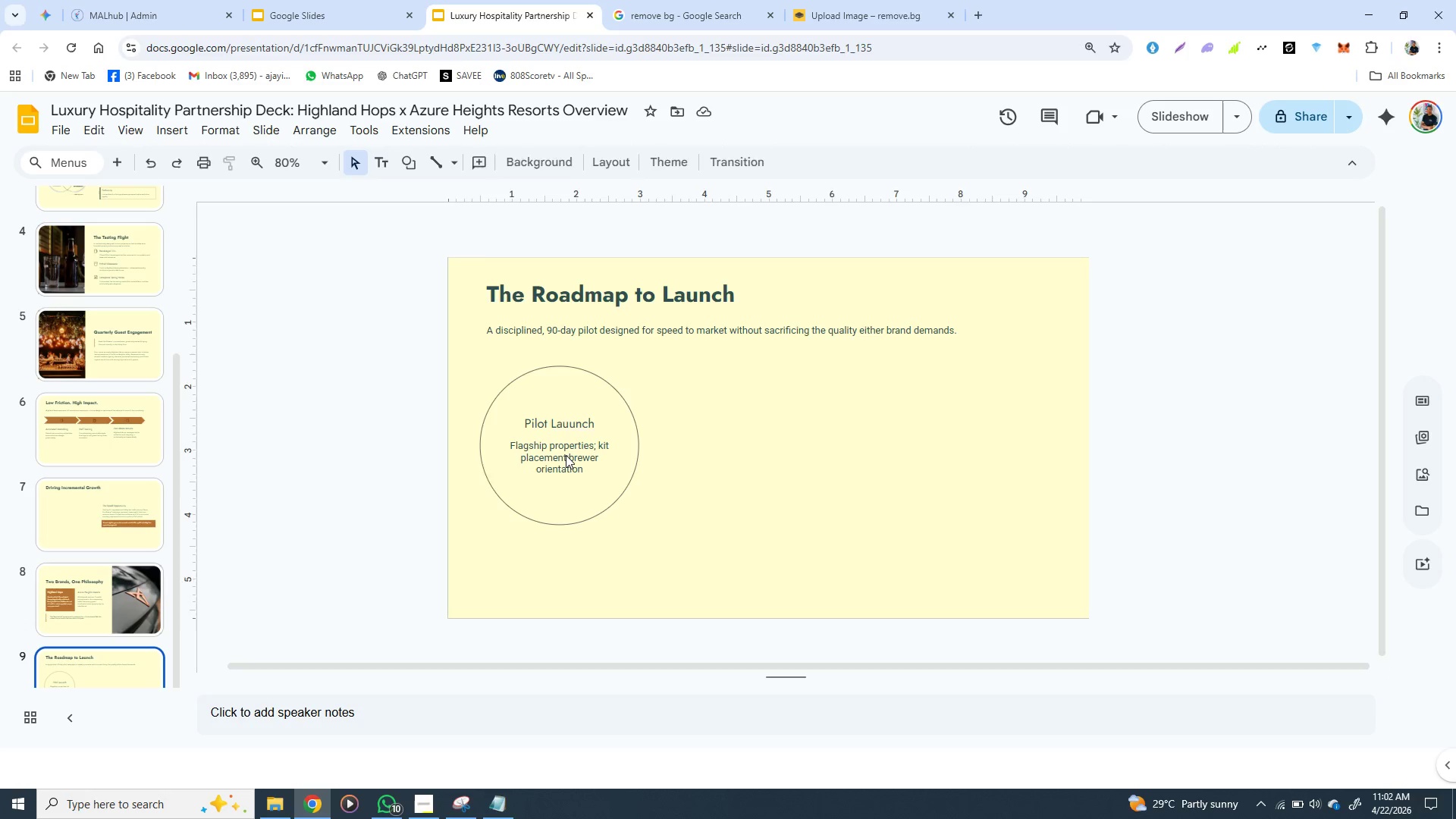 
left_click([566, 455])
 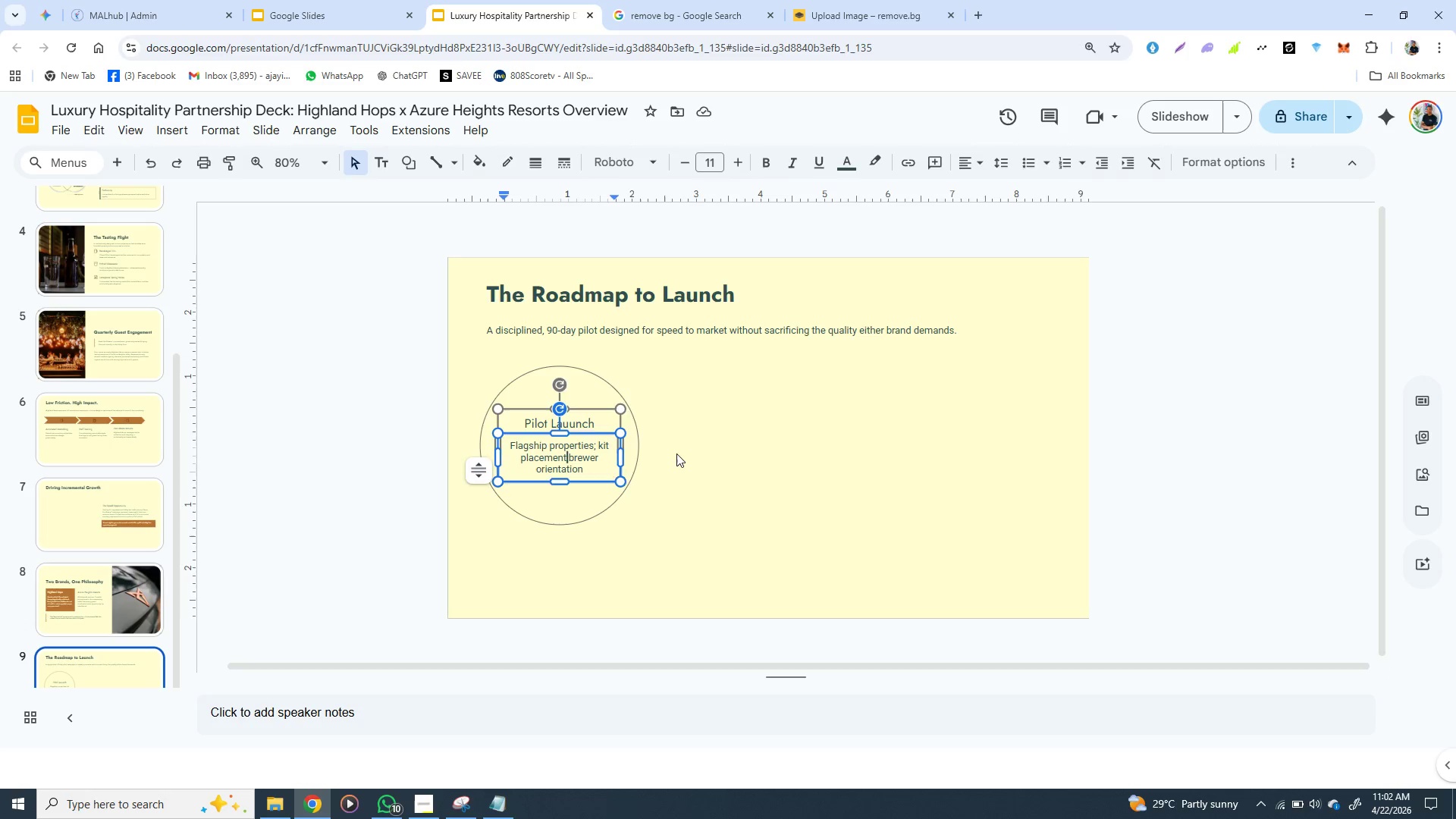 
left_click([676, 453])
 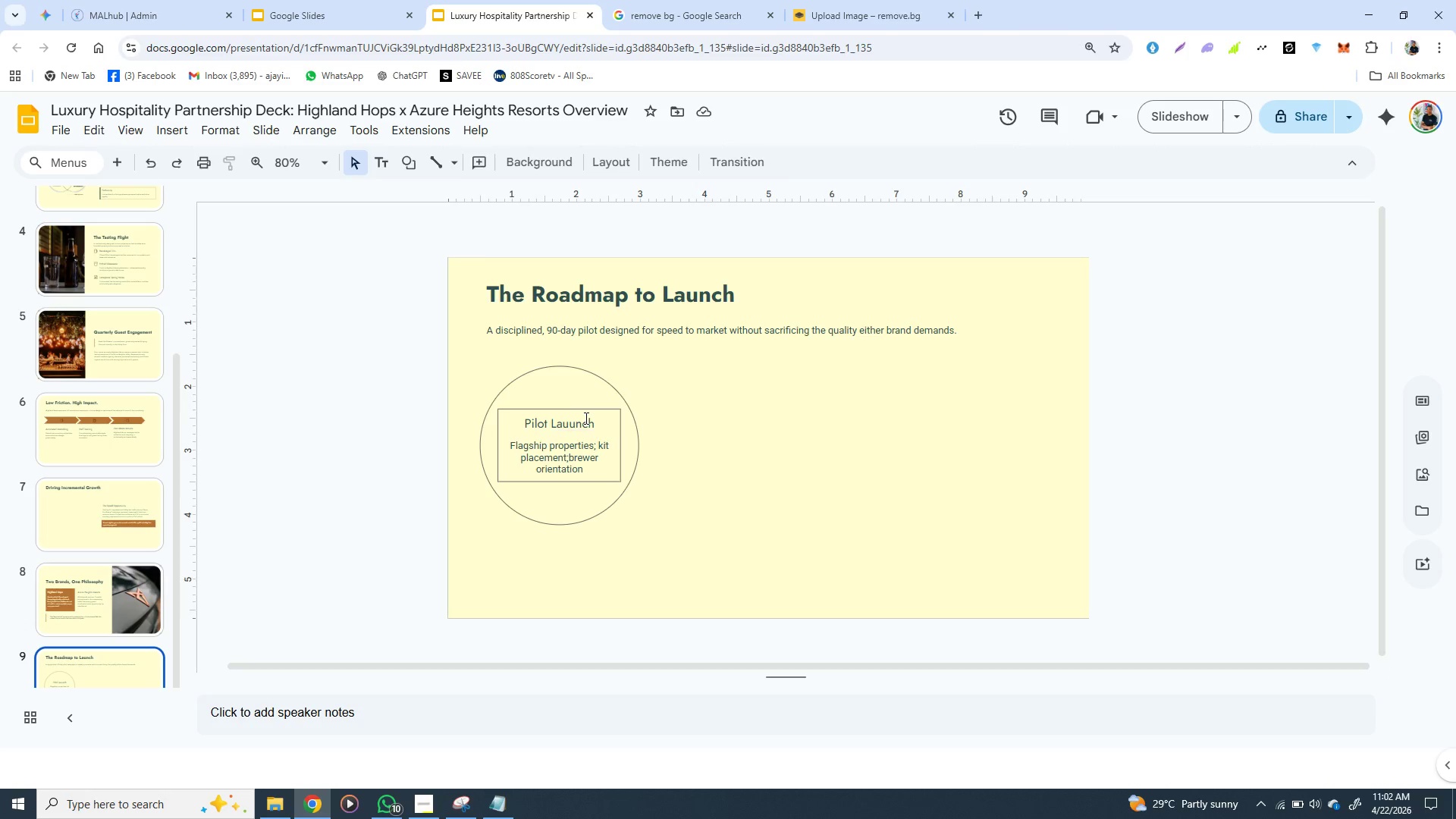 
left_click([585, 418])
 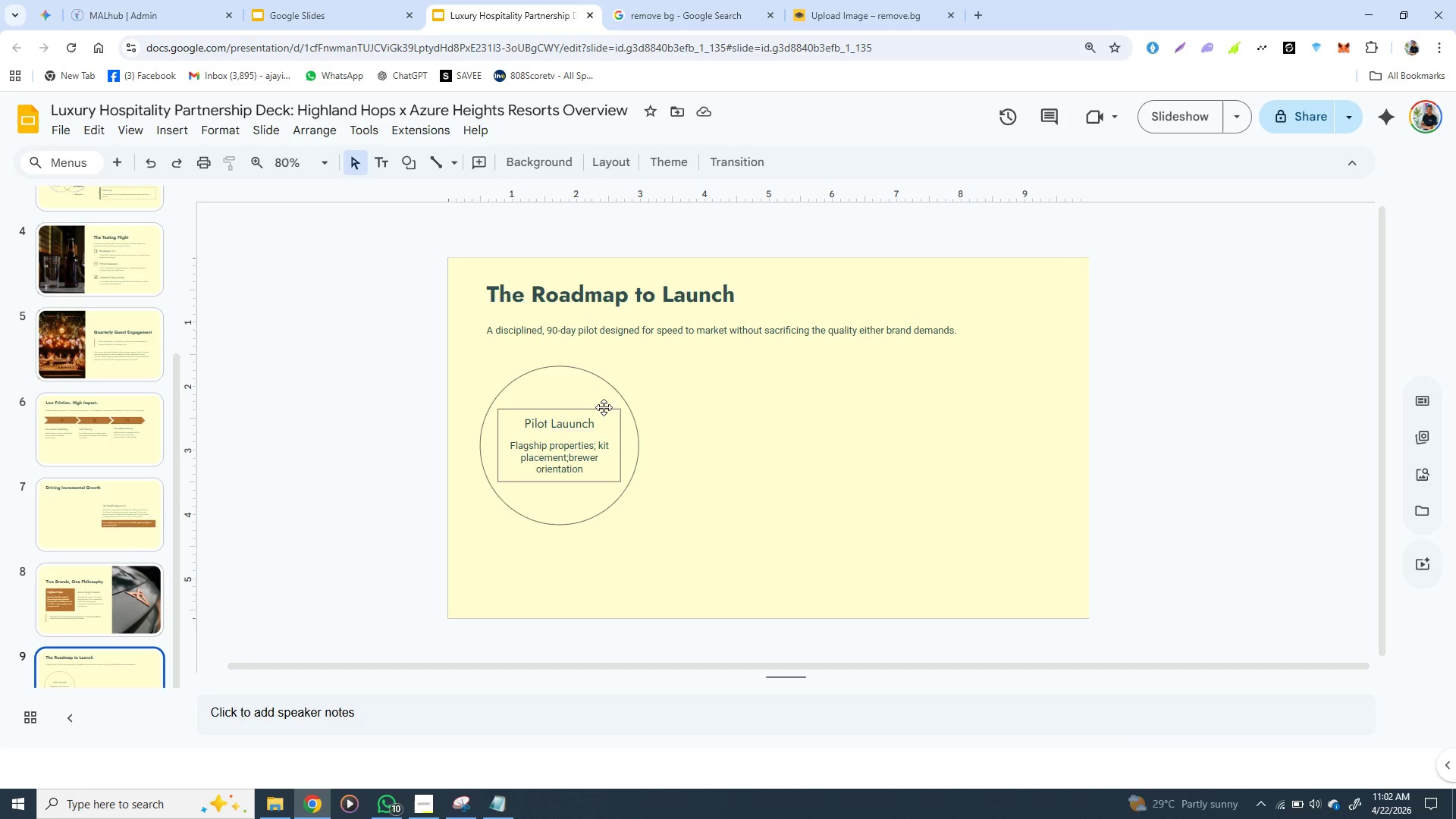 
double_click([604, 407])
 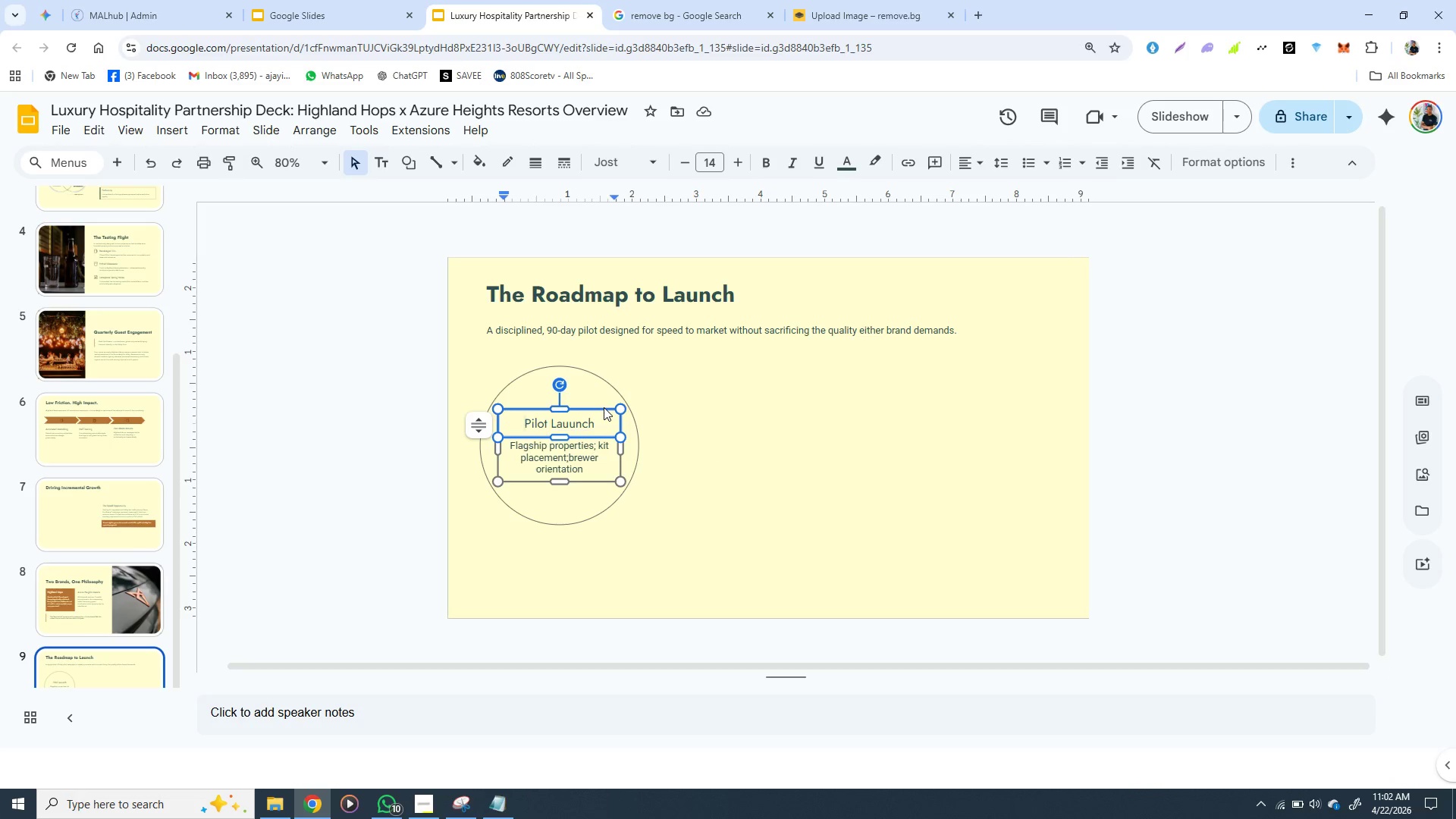 
hold_key(key=ShiftLeft, duration=1.53)
left_click([605, 379])
 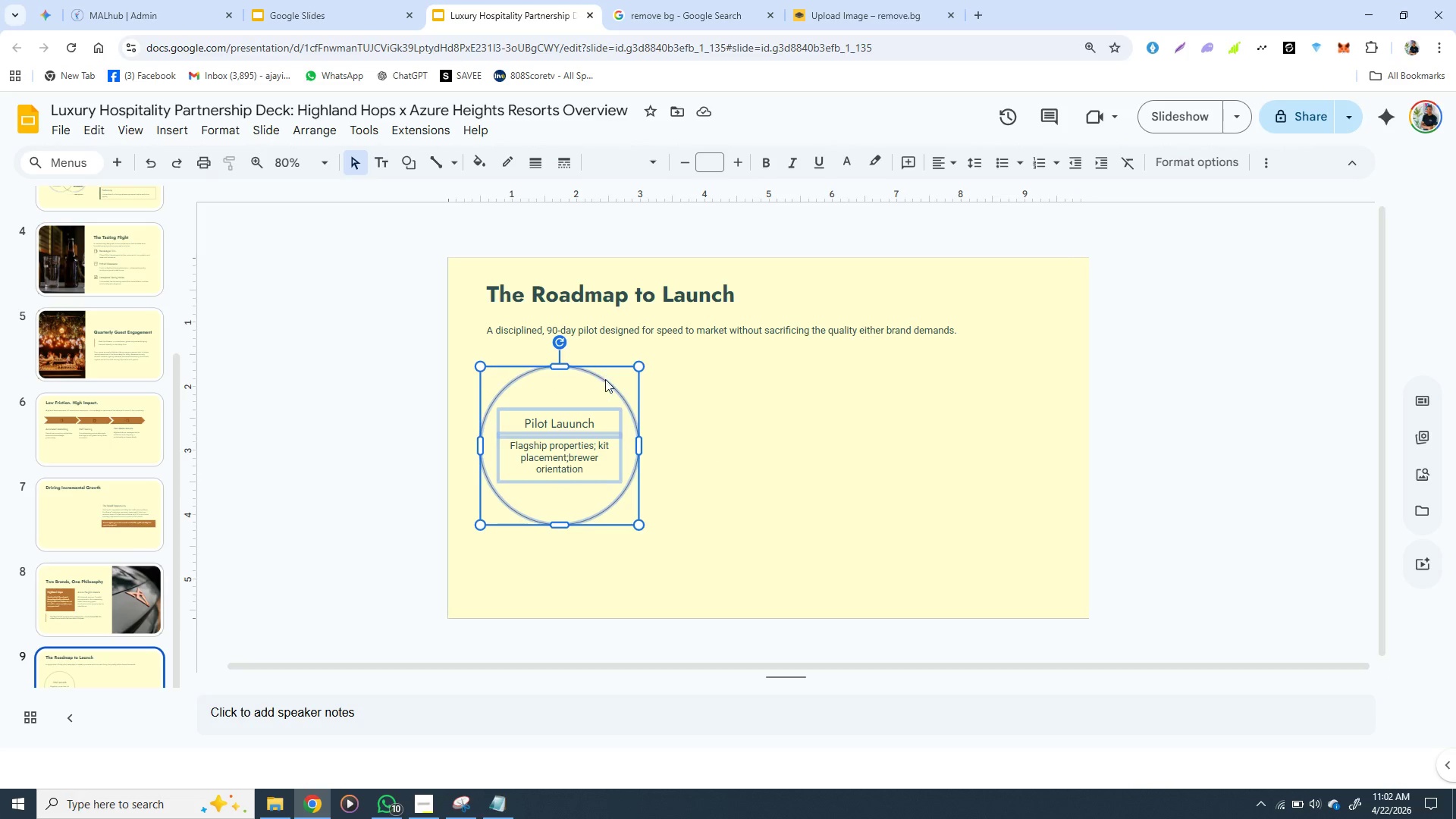 
key(Shift+ShiftLeft)
 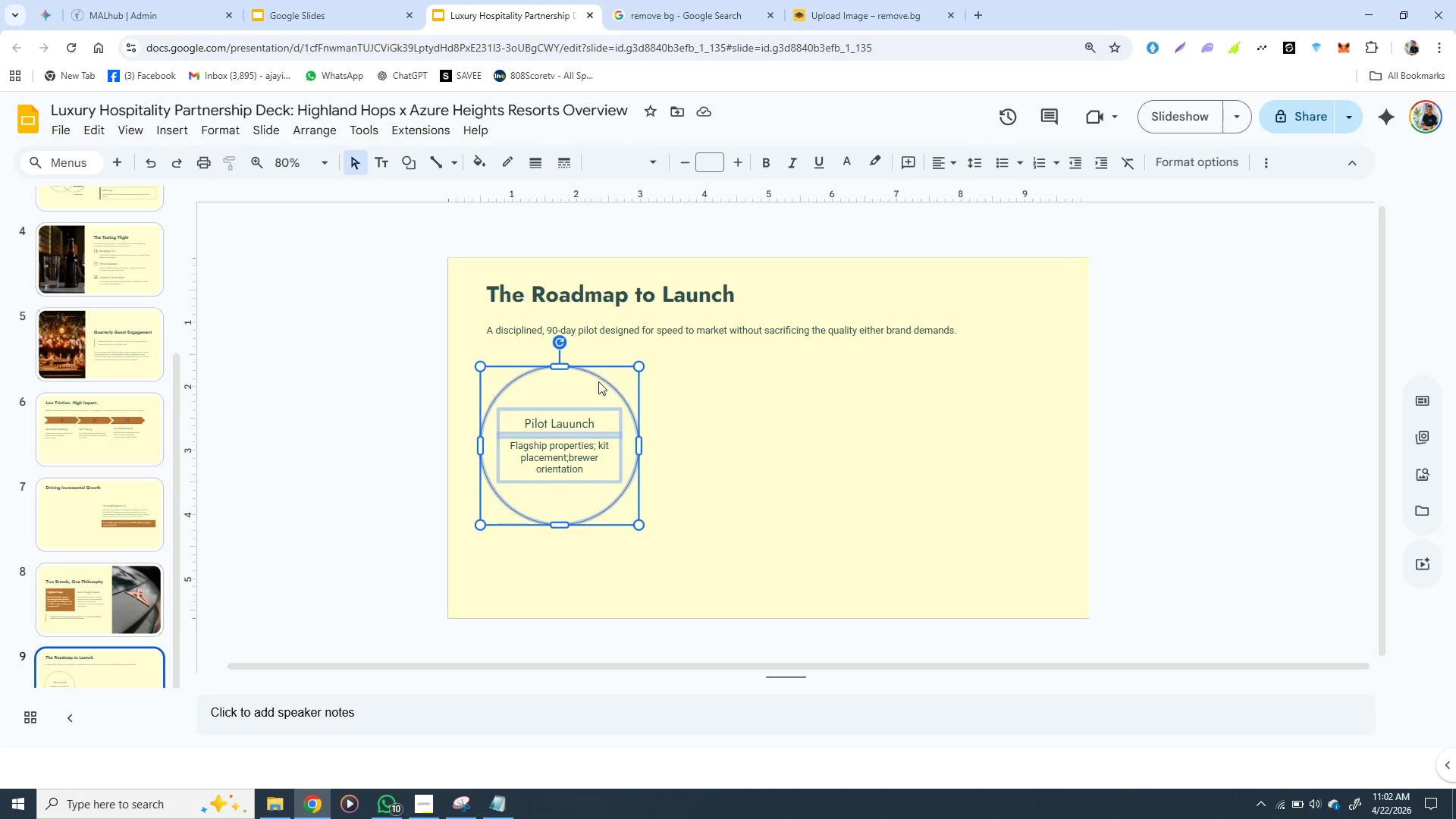 
key(Shift+ShiftLeft)
 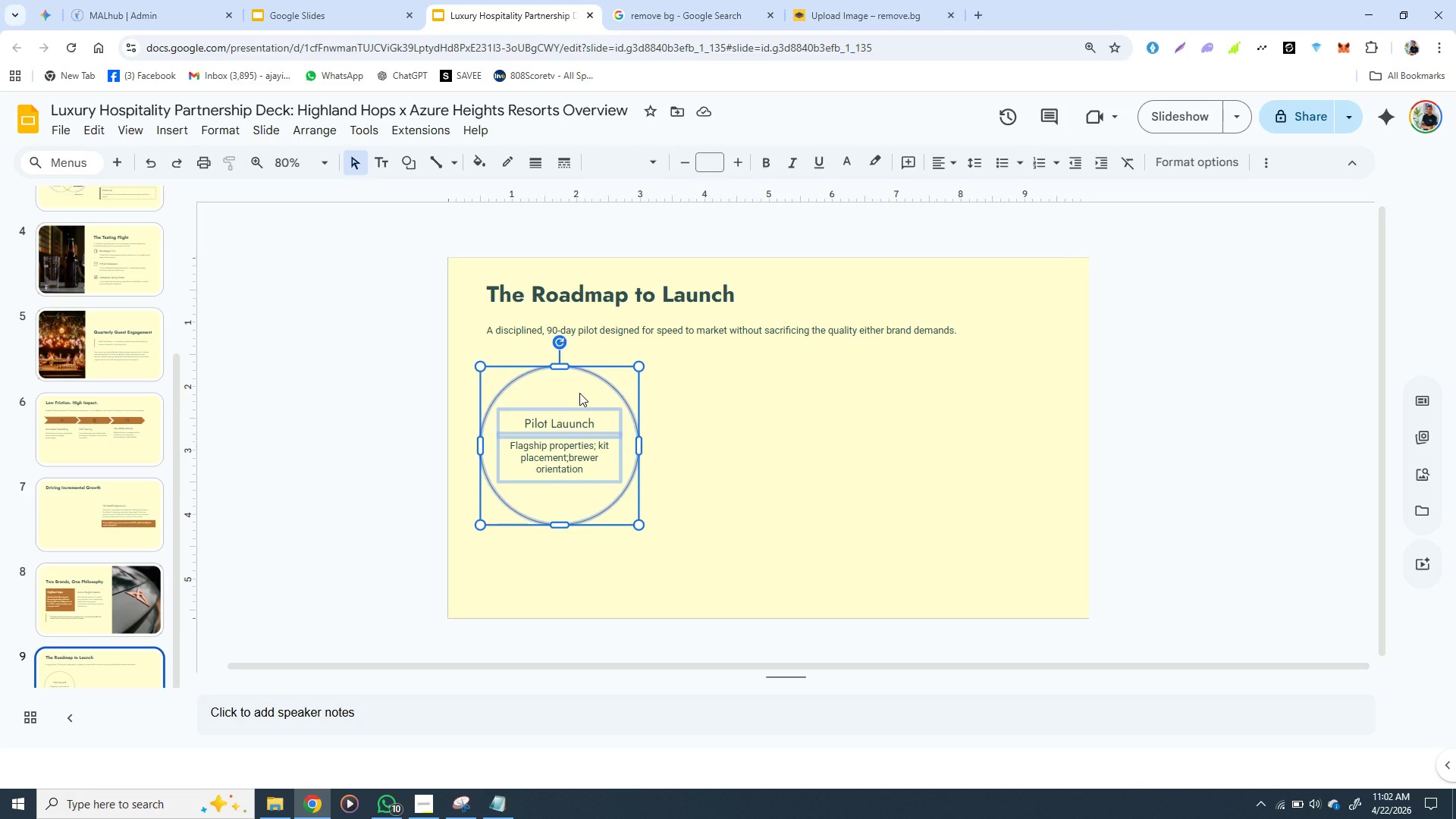 
key(Shift+ShiftLeft)
 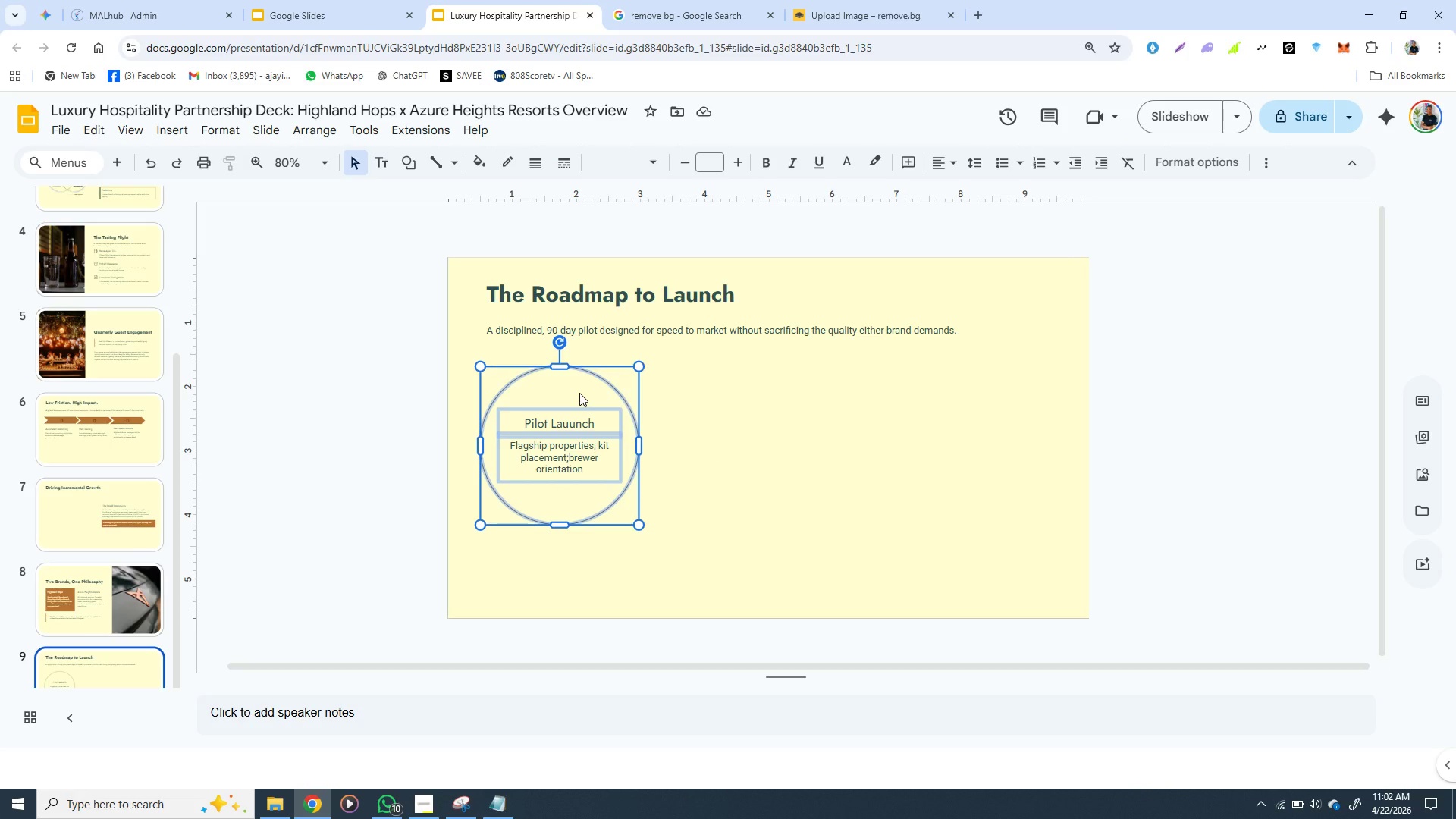 
key(Shift+ShiftLeft)
 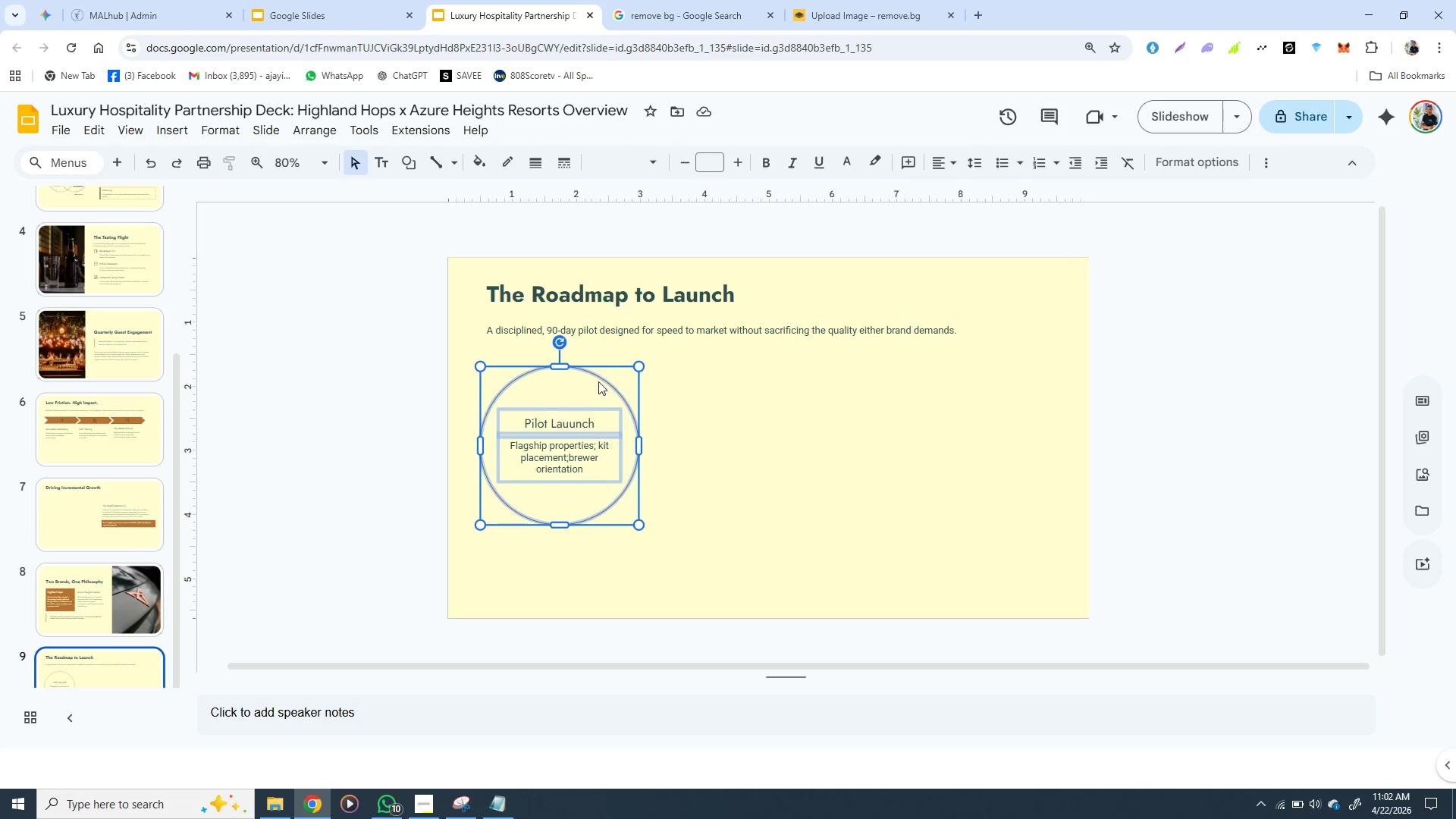 
key(Shift+ShiftLeft)
 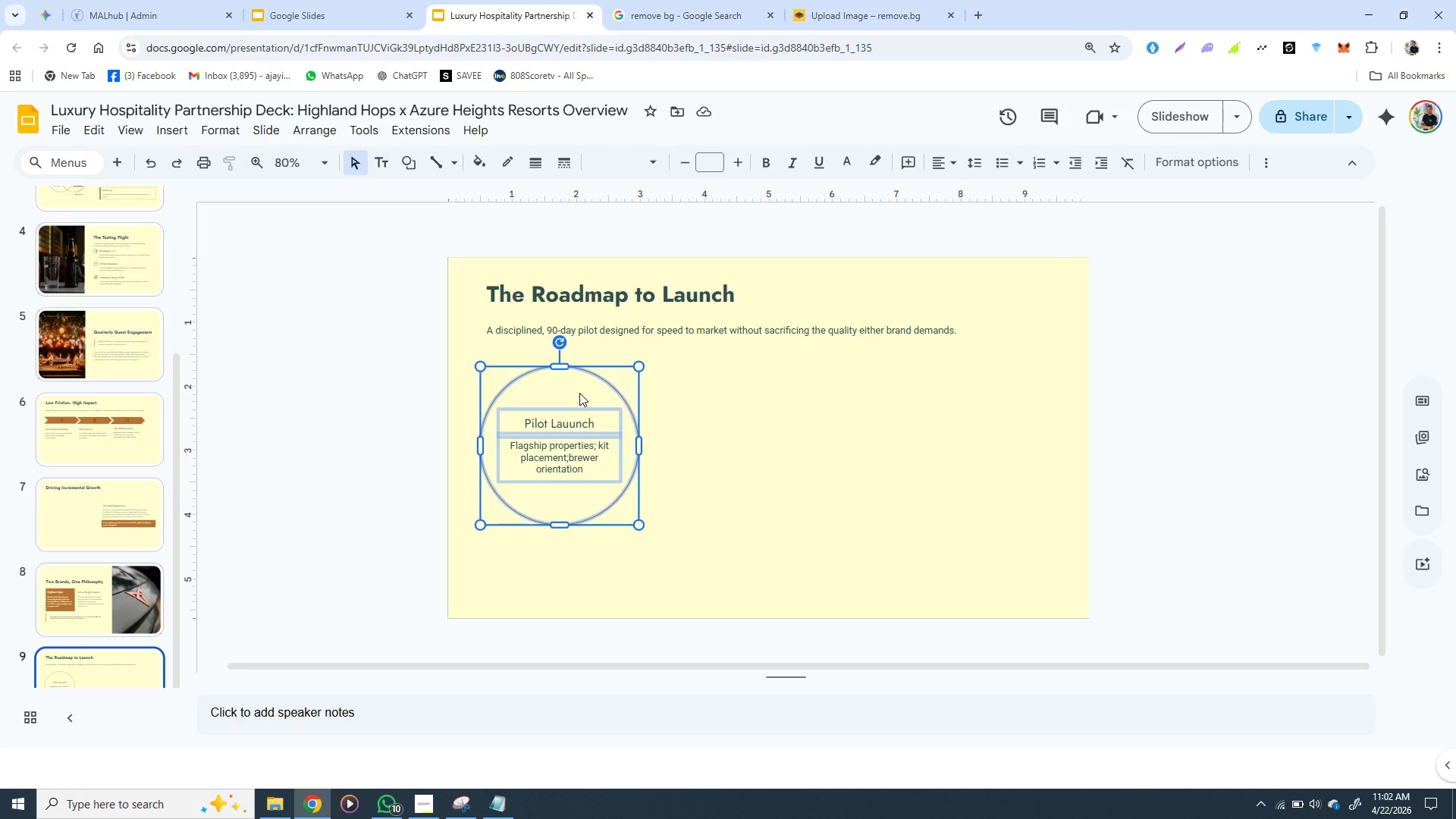 
key(Shift+ShiftLeft)
 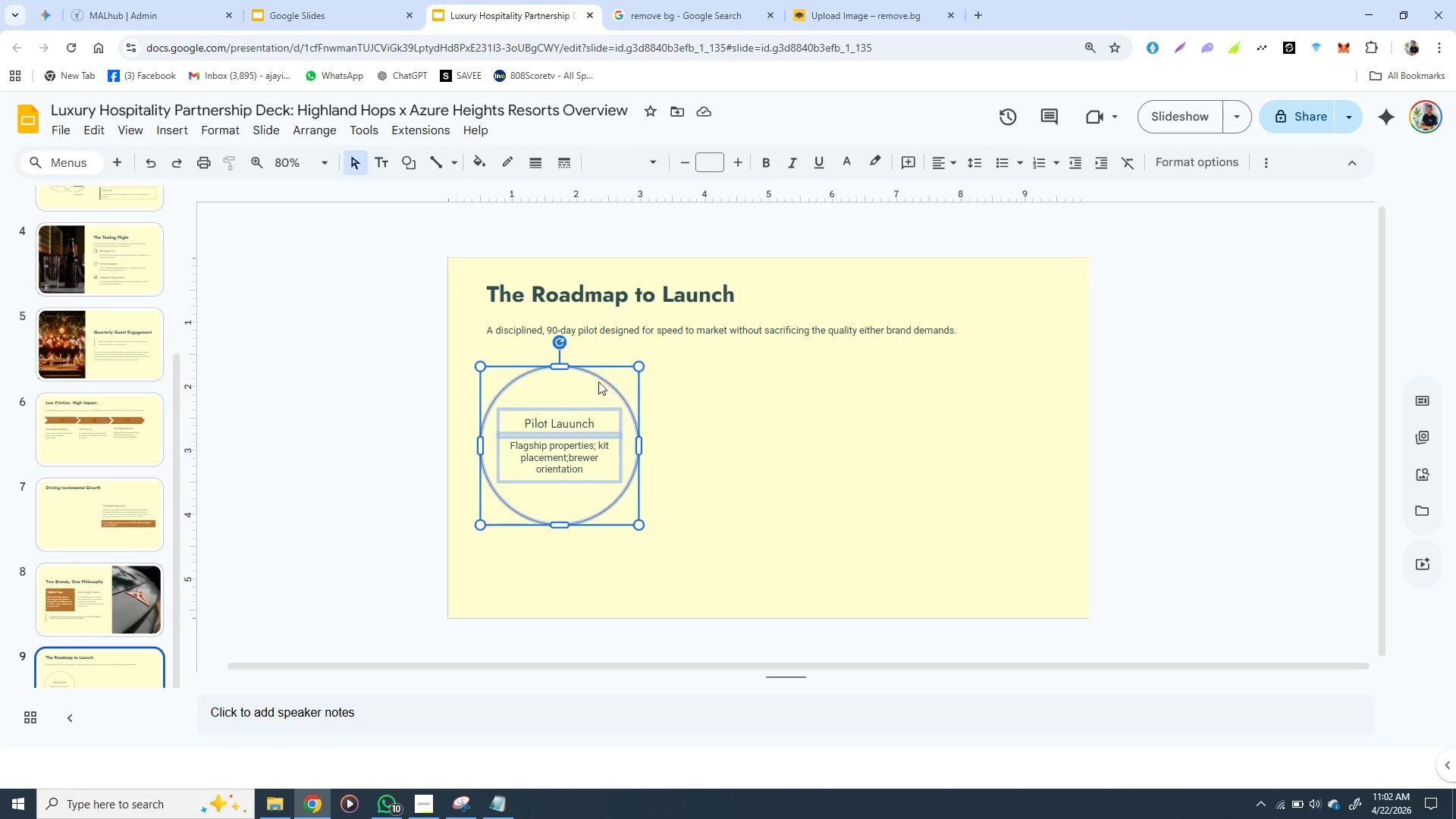 
key(Shift+ShiftLeft)
 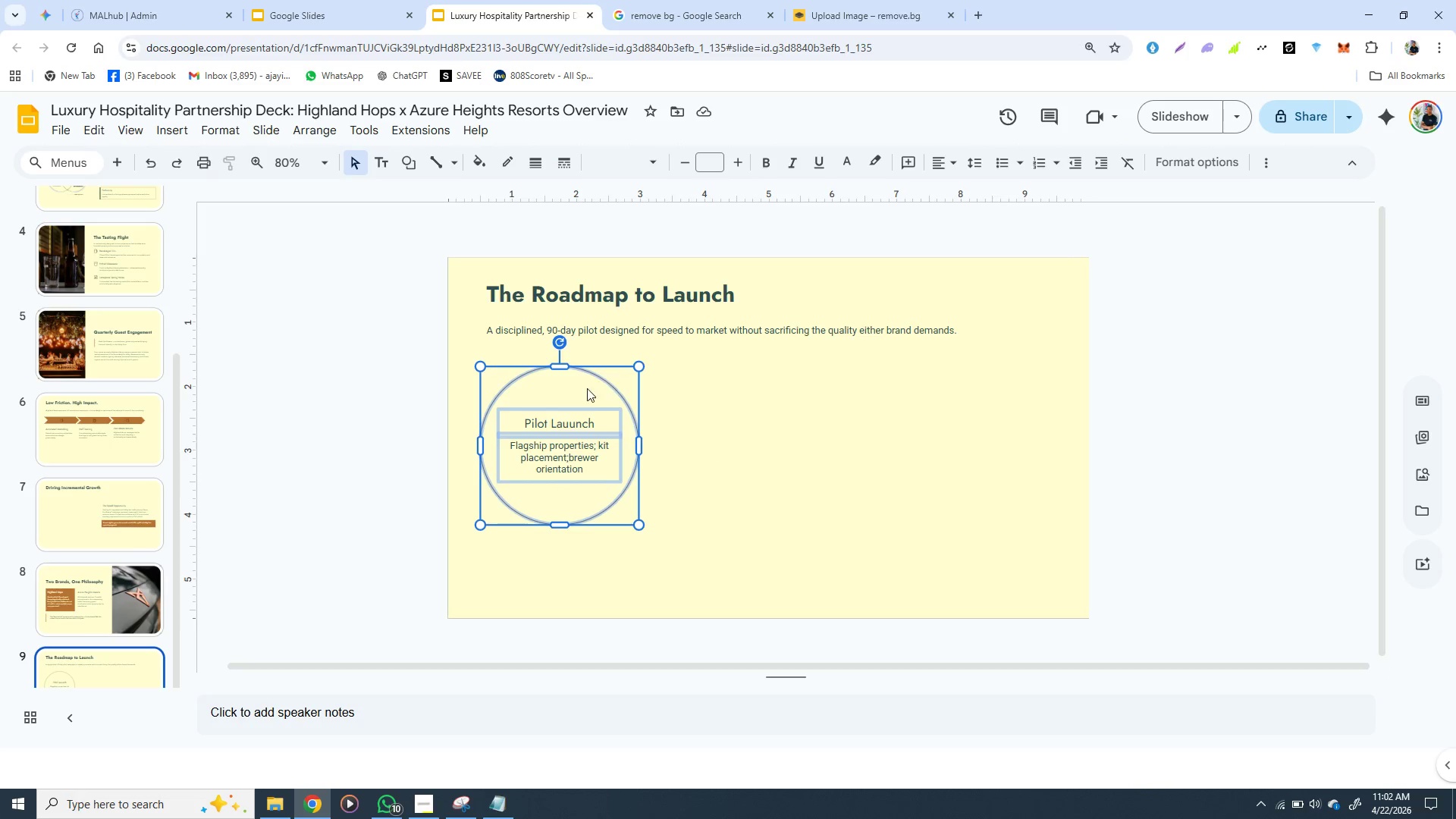 
key(Shift+ShiftLeft)
 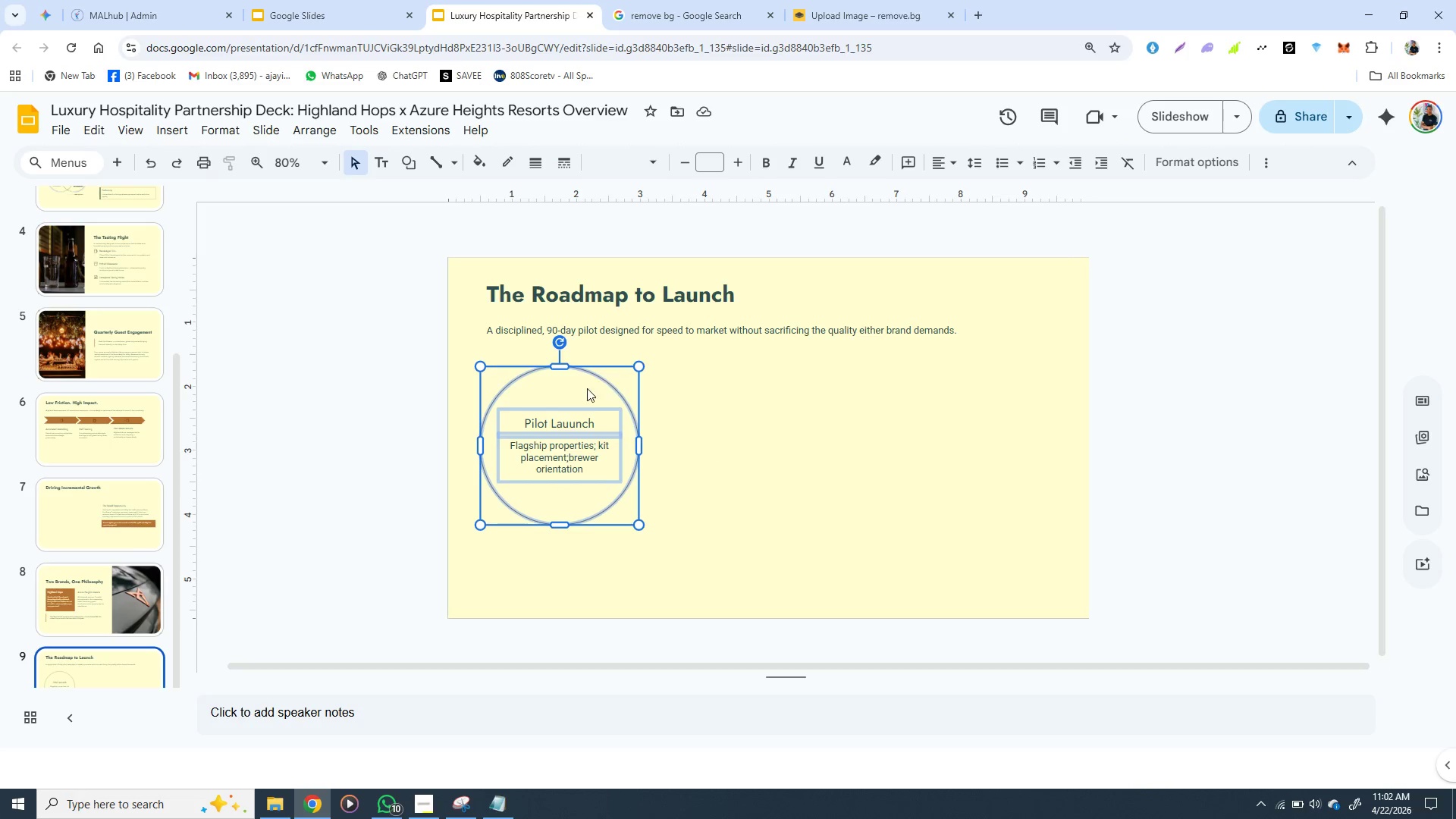 
key(Shift+ShiftLeft)
 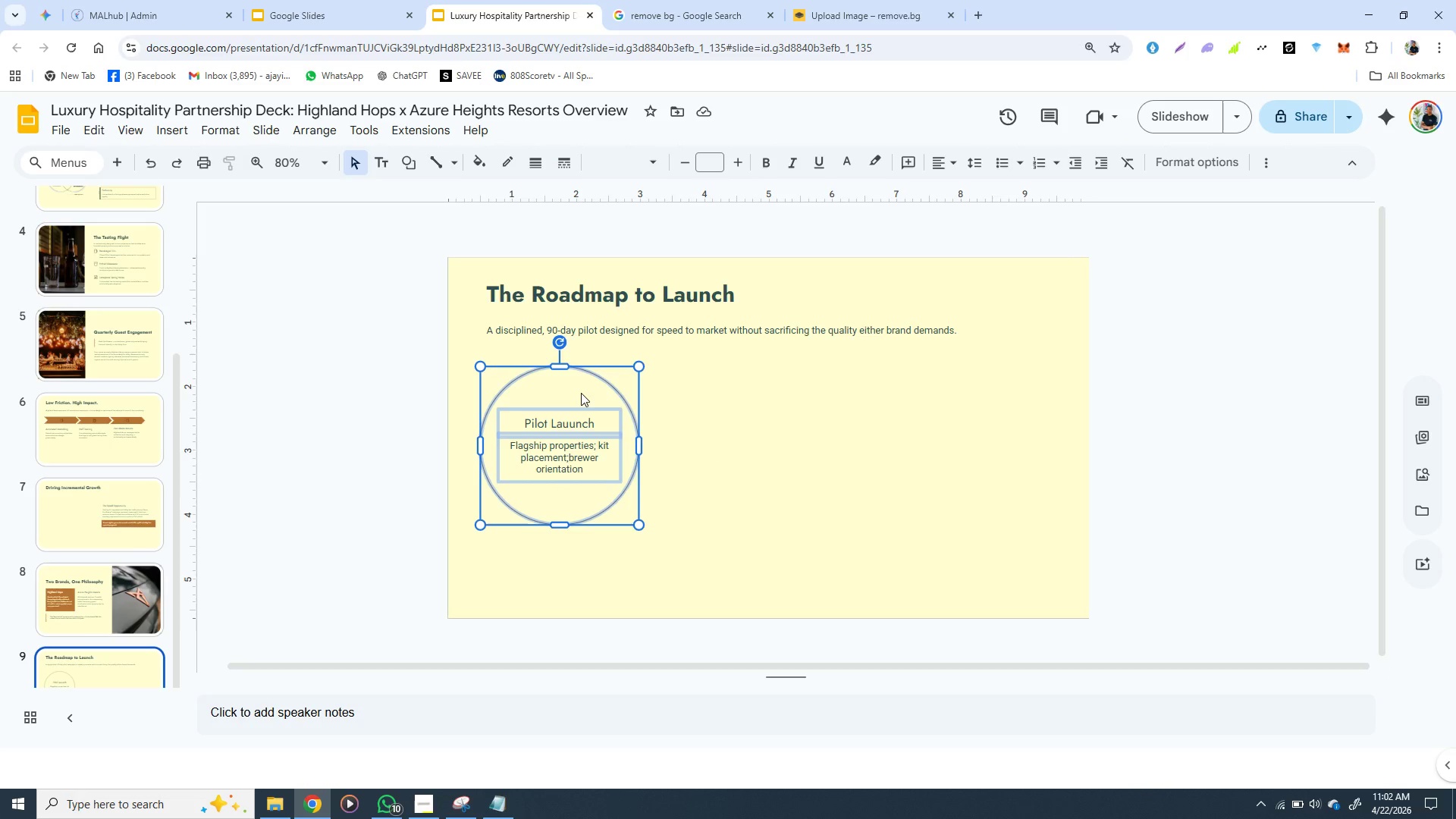 
key(Shift+ShiftLeft)
 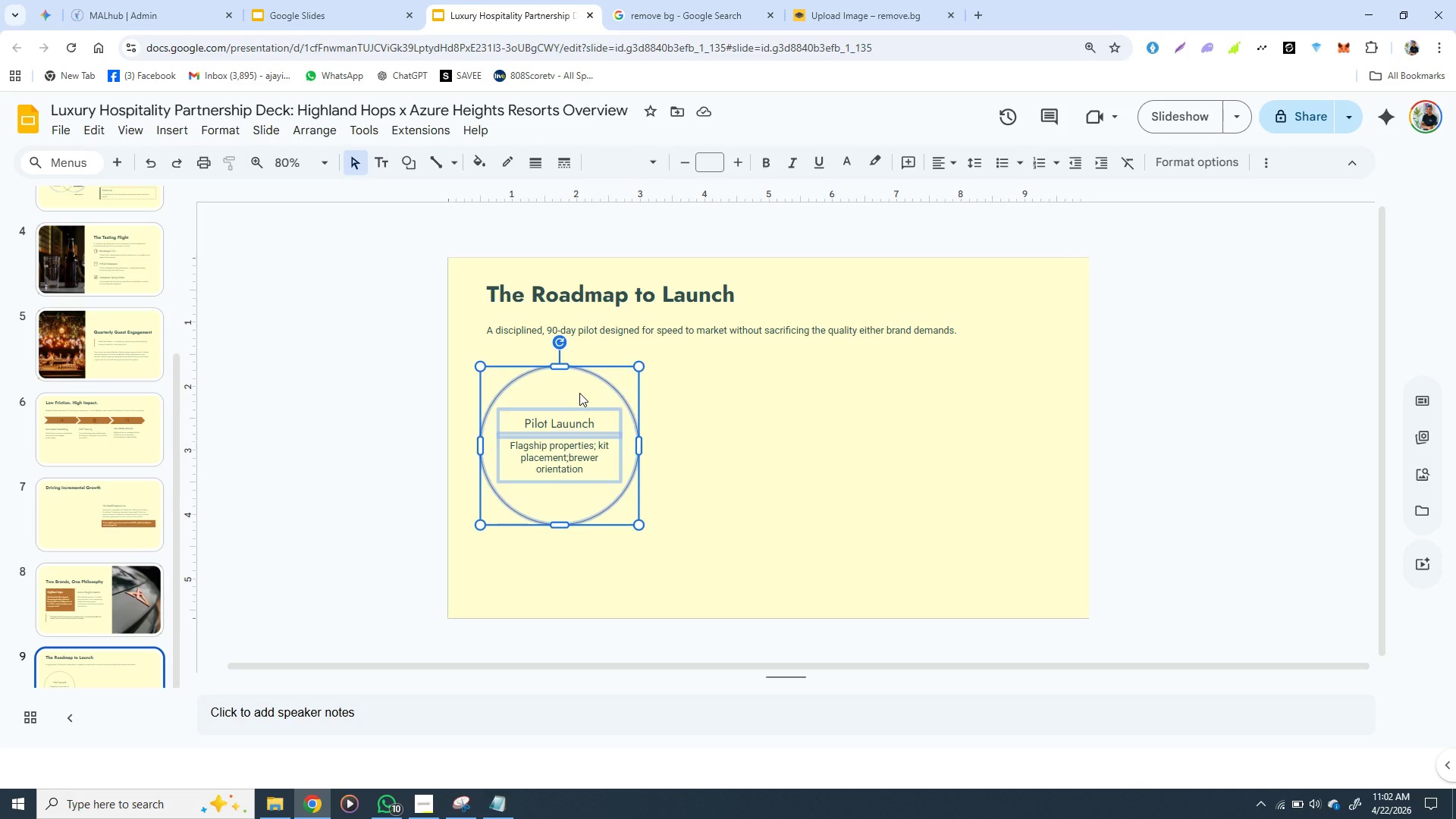 
left_click([579, 393])
 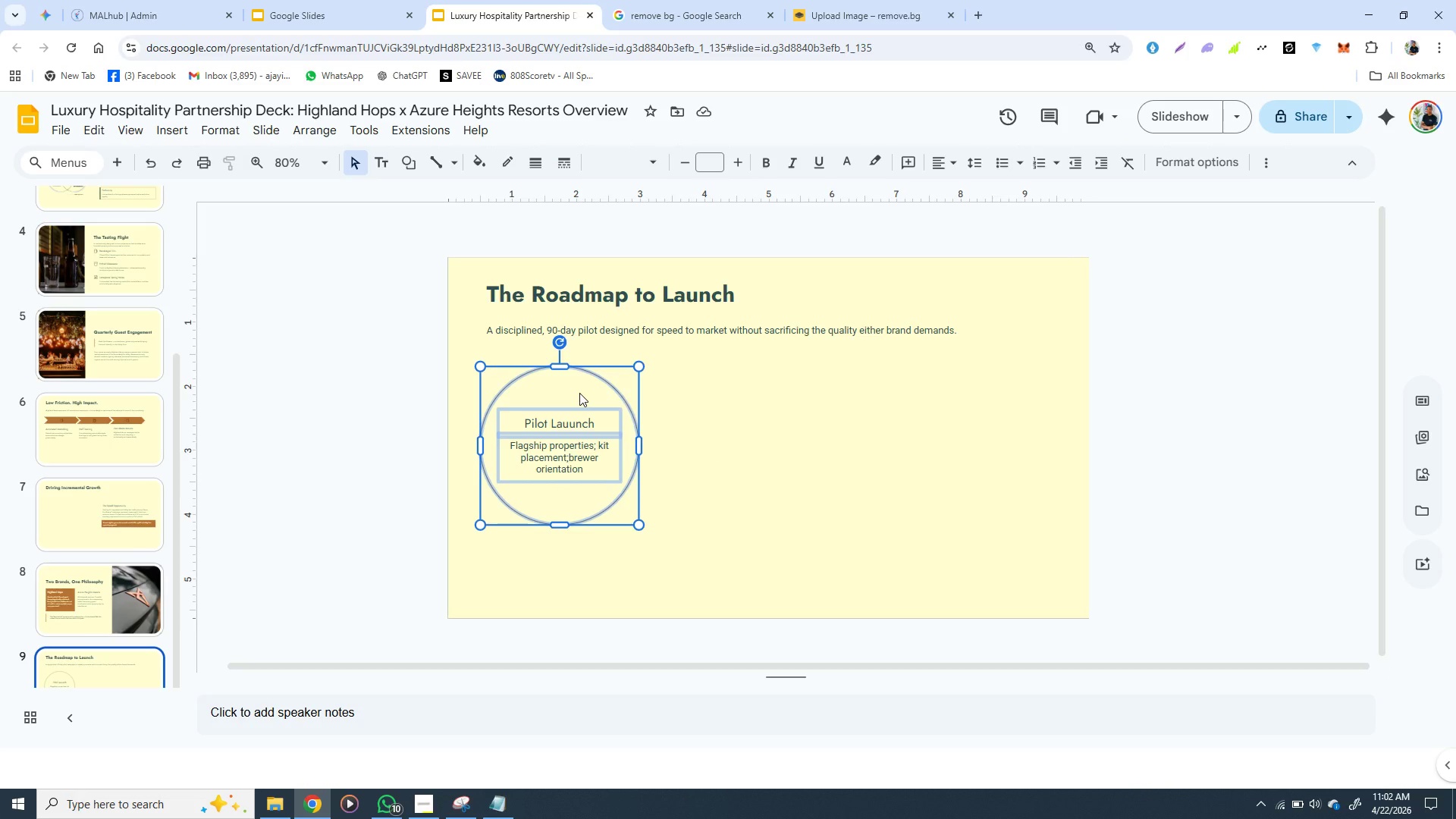 
right_click([579, 393])
 